 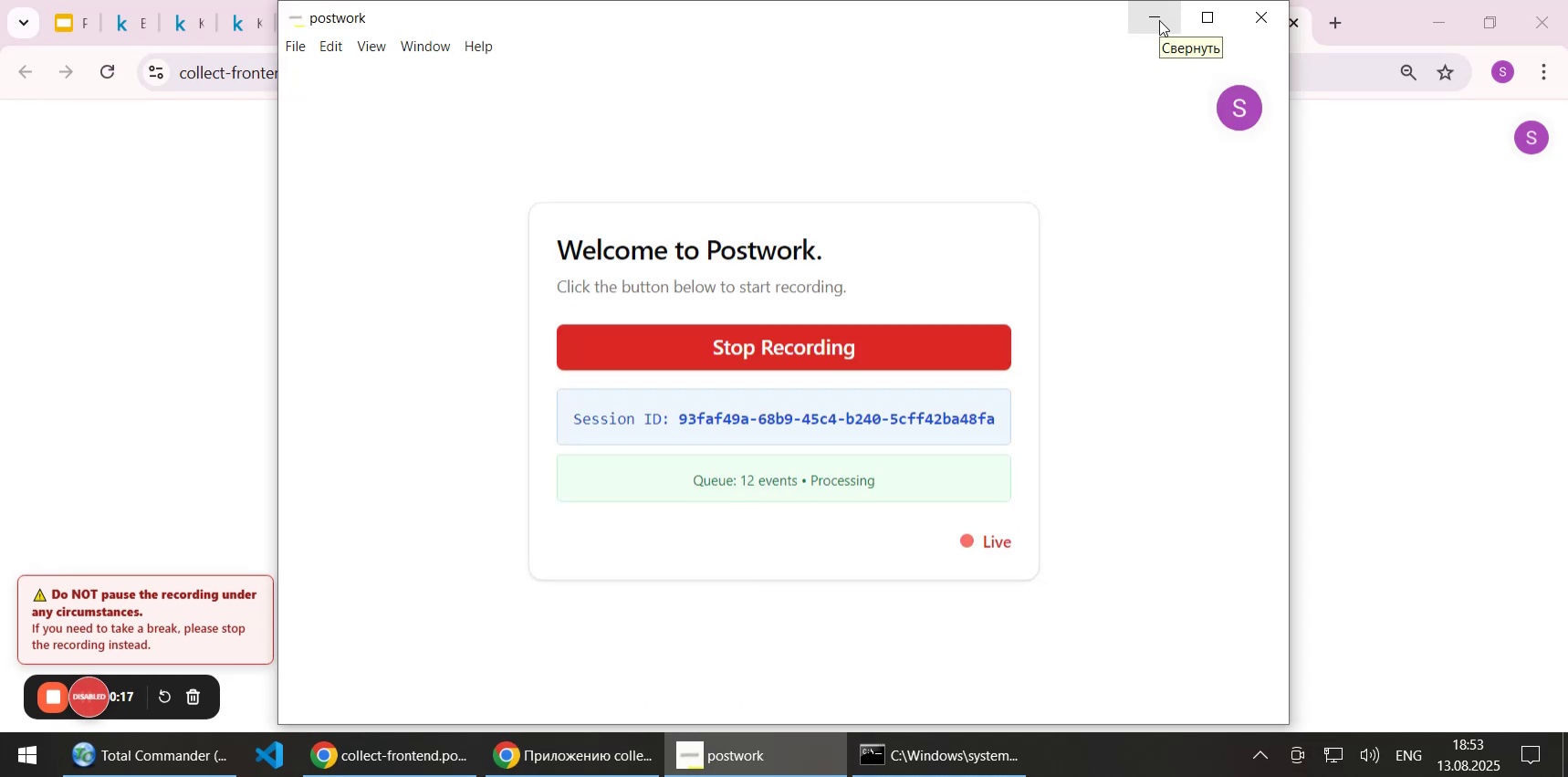 
left_click([1159, 20])
 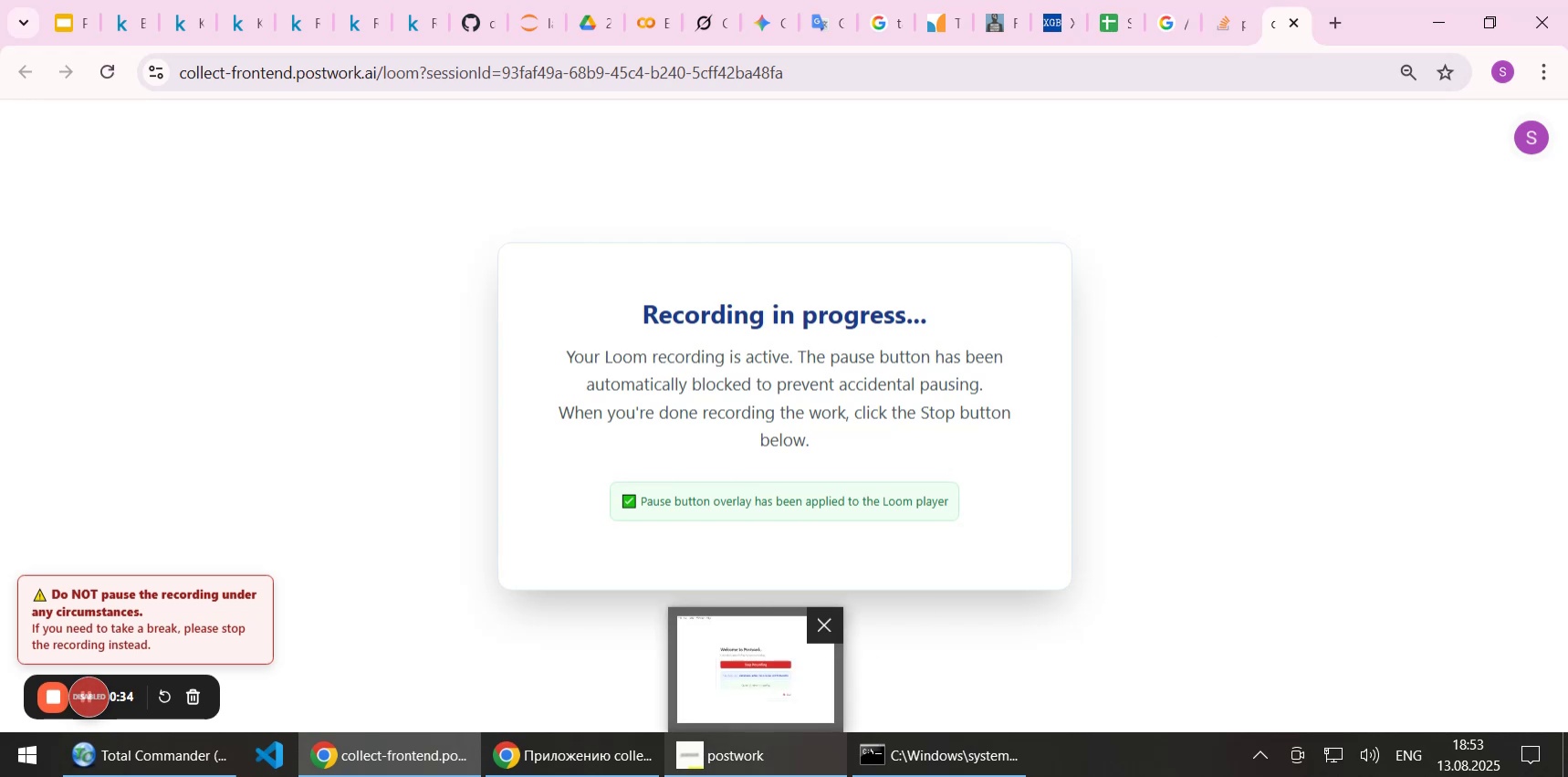 
wait(17.24)
 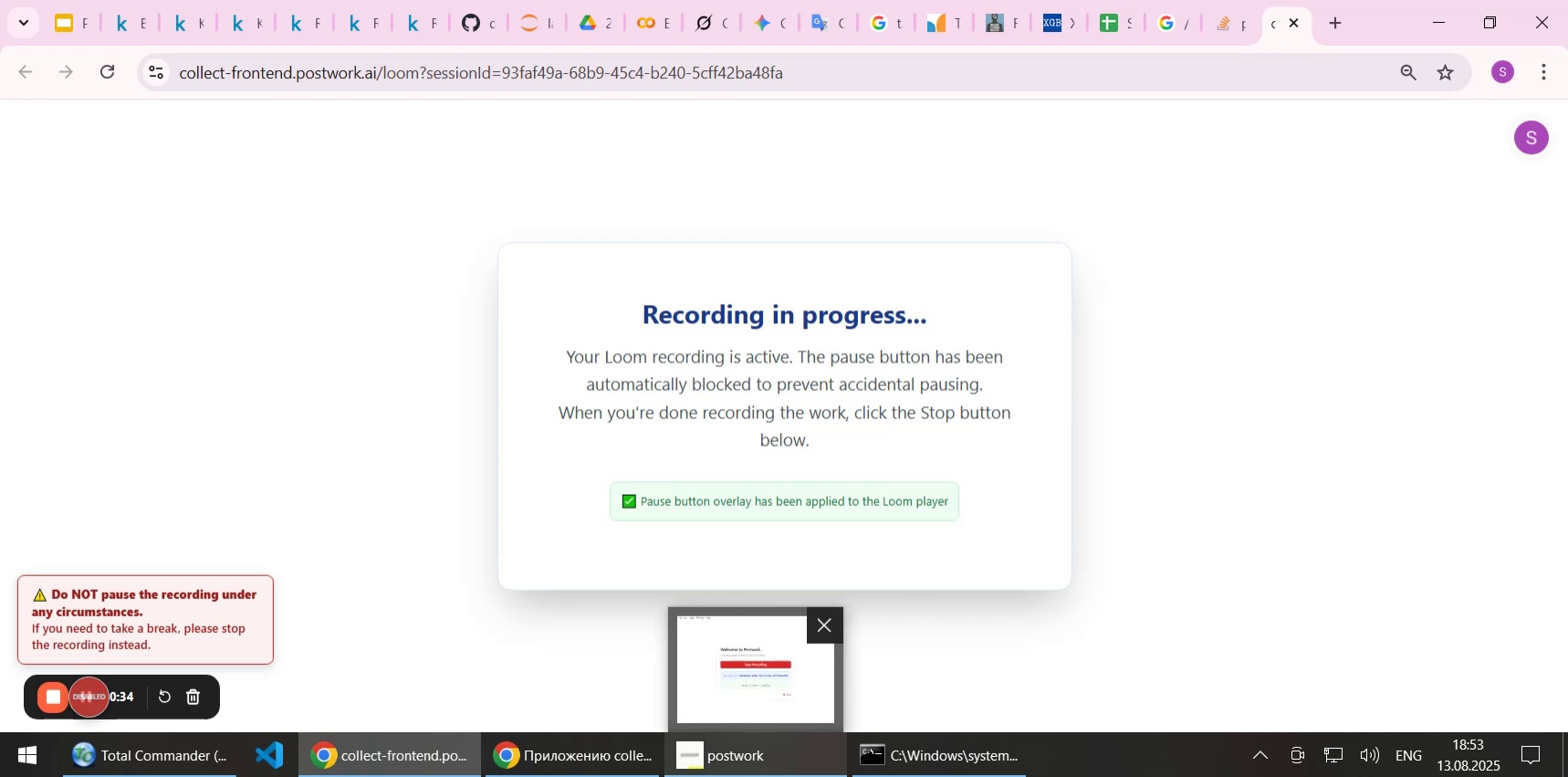 
left_click([1222, 19])
 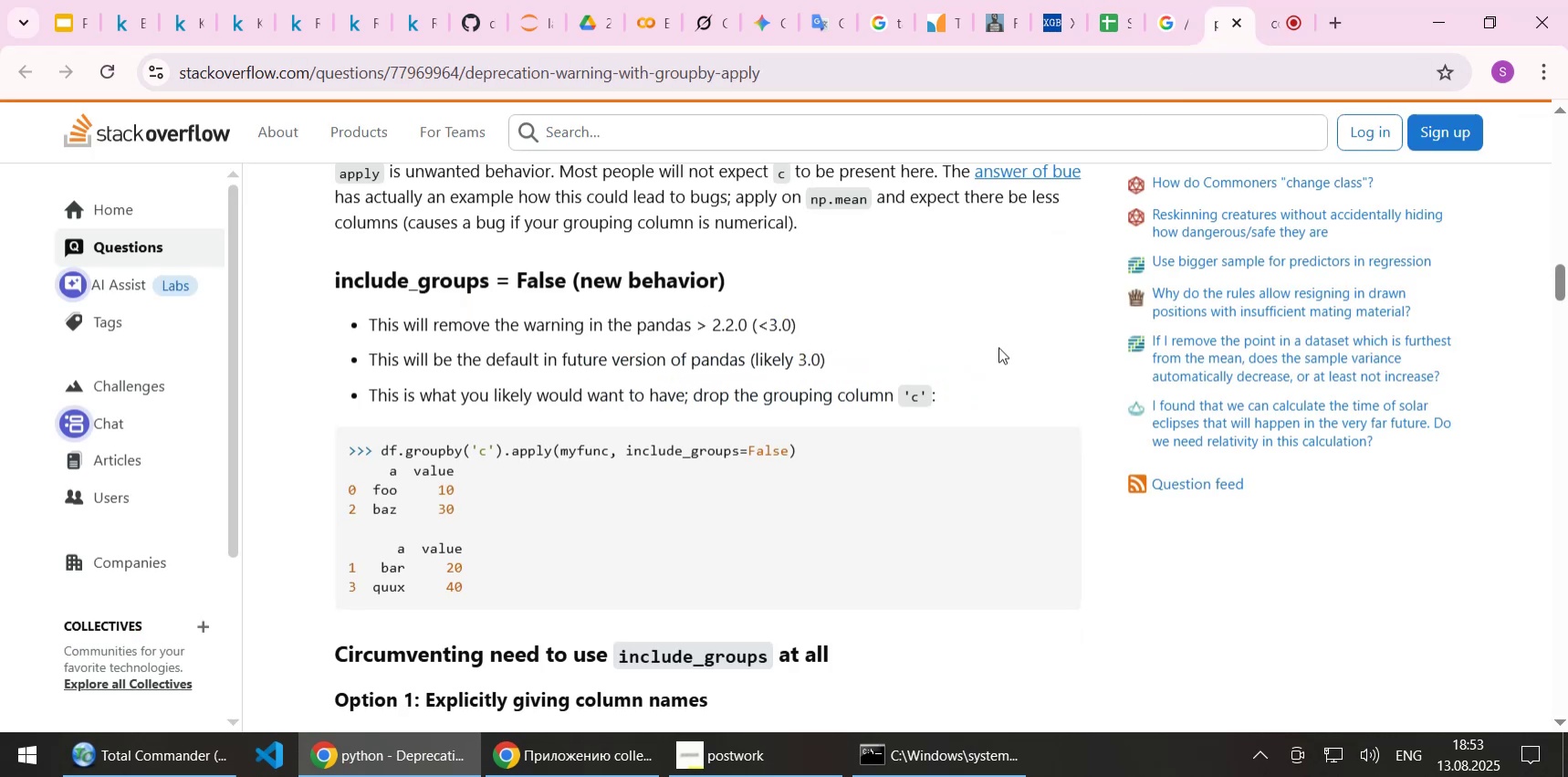 
left_click([872, 341])
 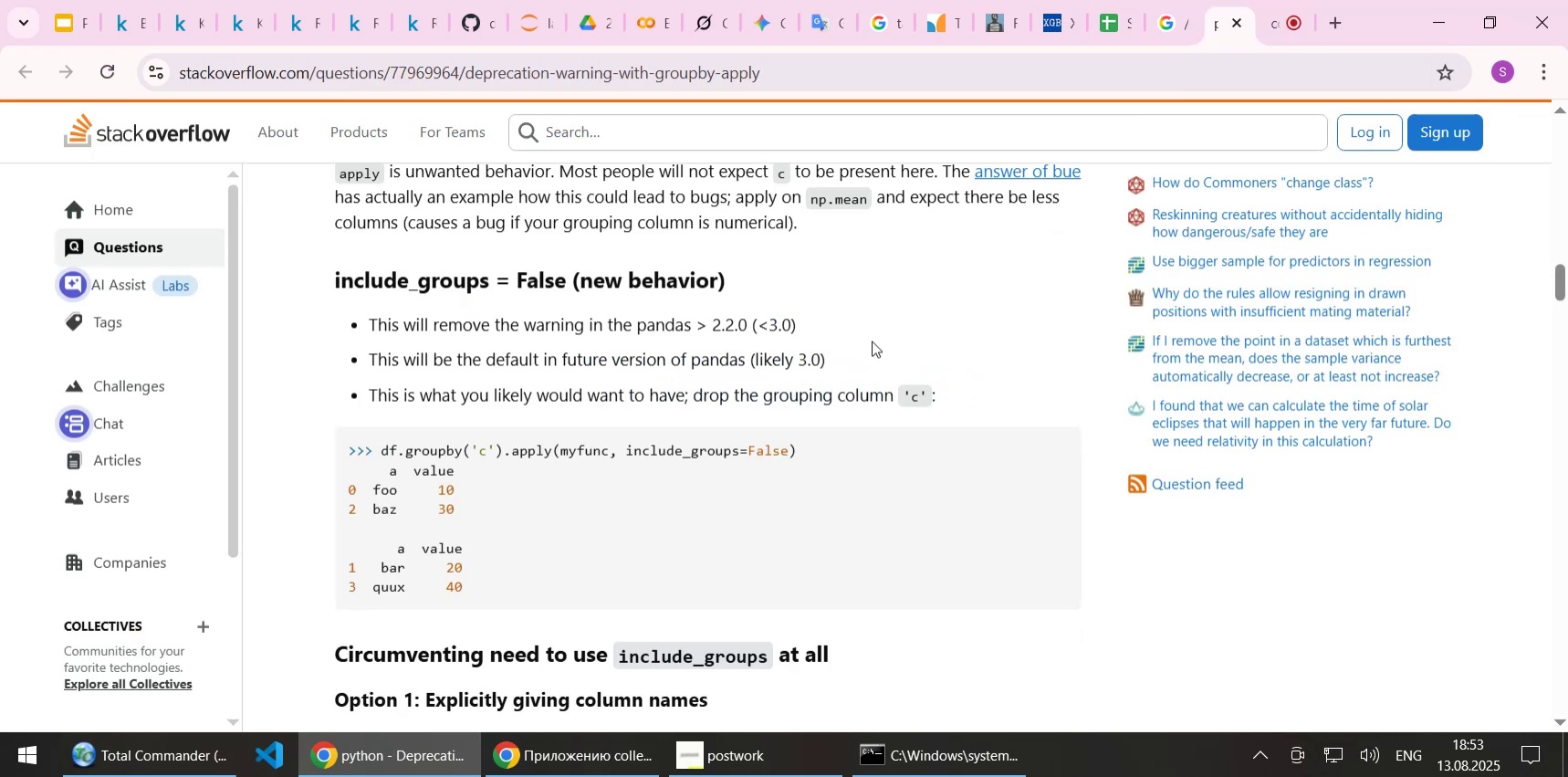 
scroll: coordinate [872, 341], scroll_direction: down, amount: 1.0
 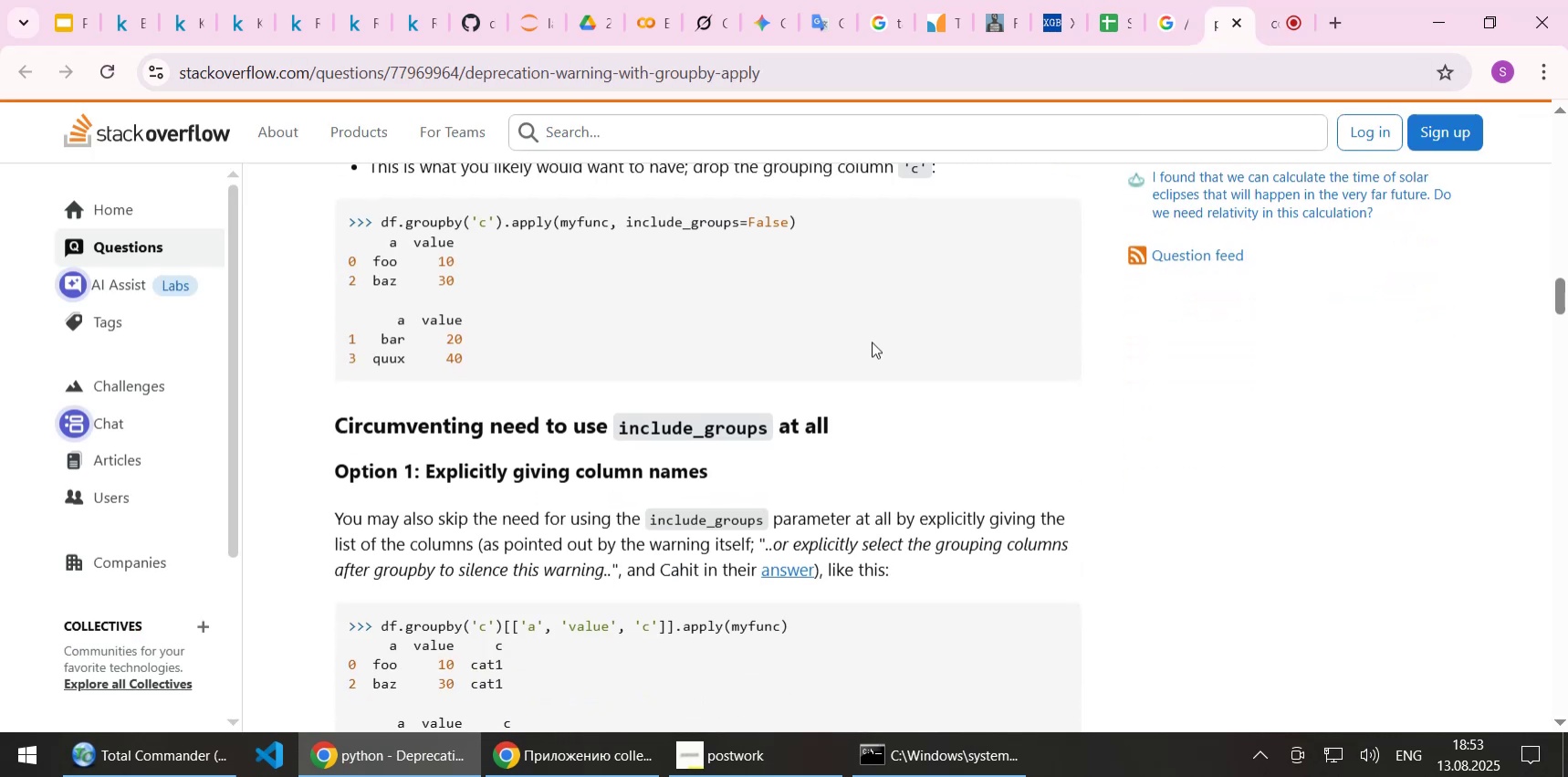 
scroll: coordinate [872, 341], scroll_direction: up, amount: 1.0
 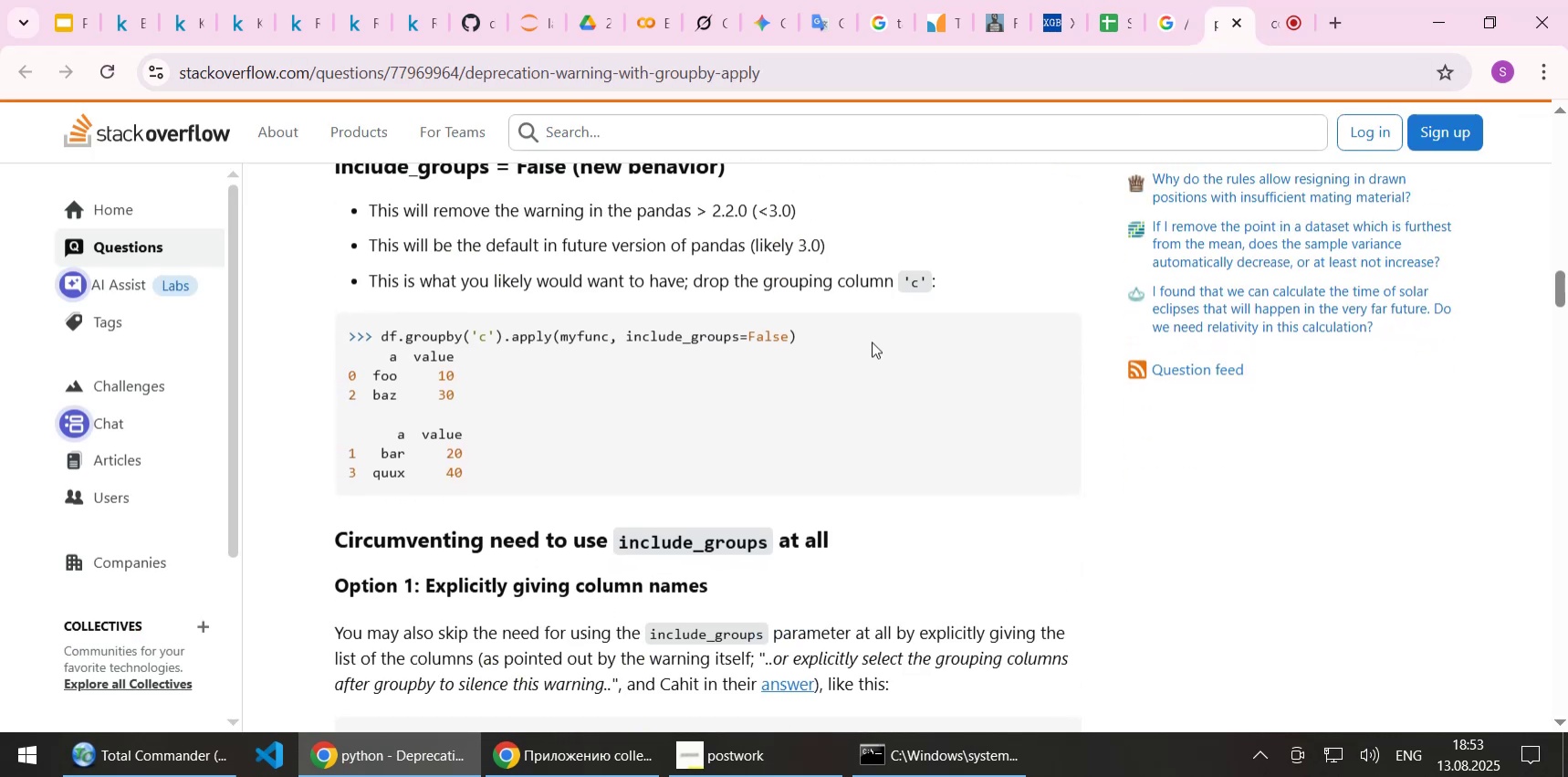 
wait(5.05)
 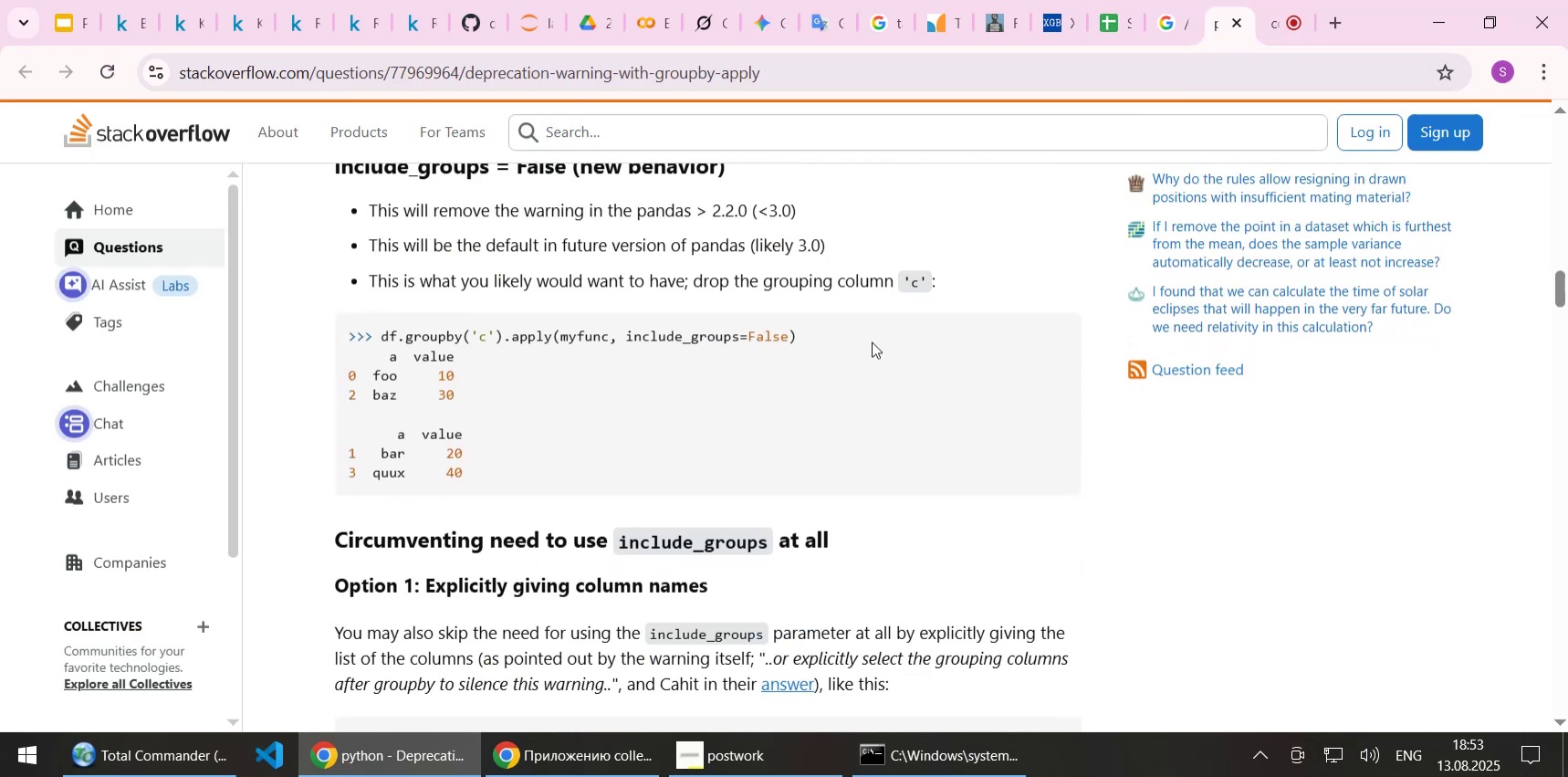 
scroll: coordinate [872, 341], scroll_direction: down, amount: 2.0
 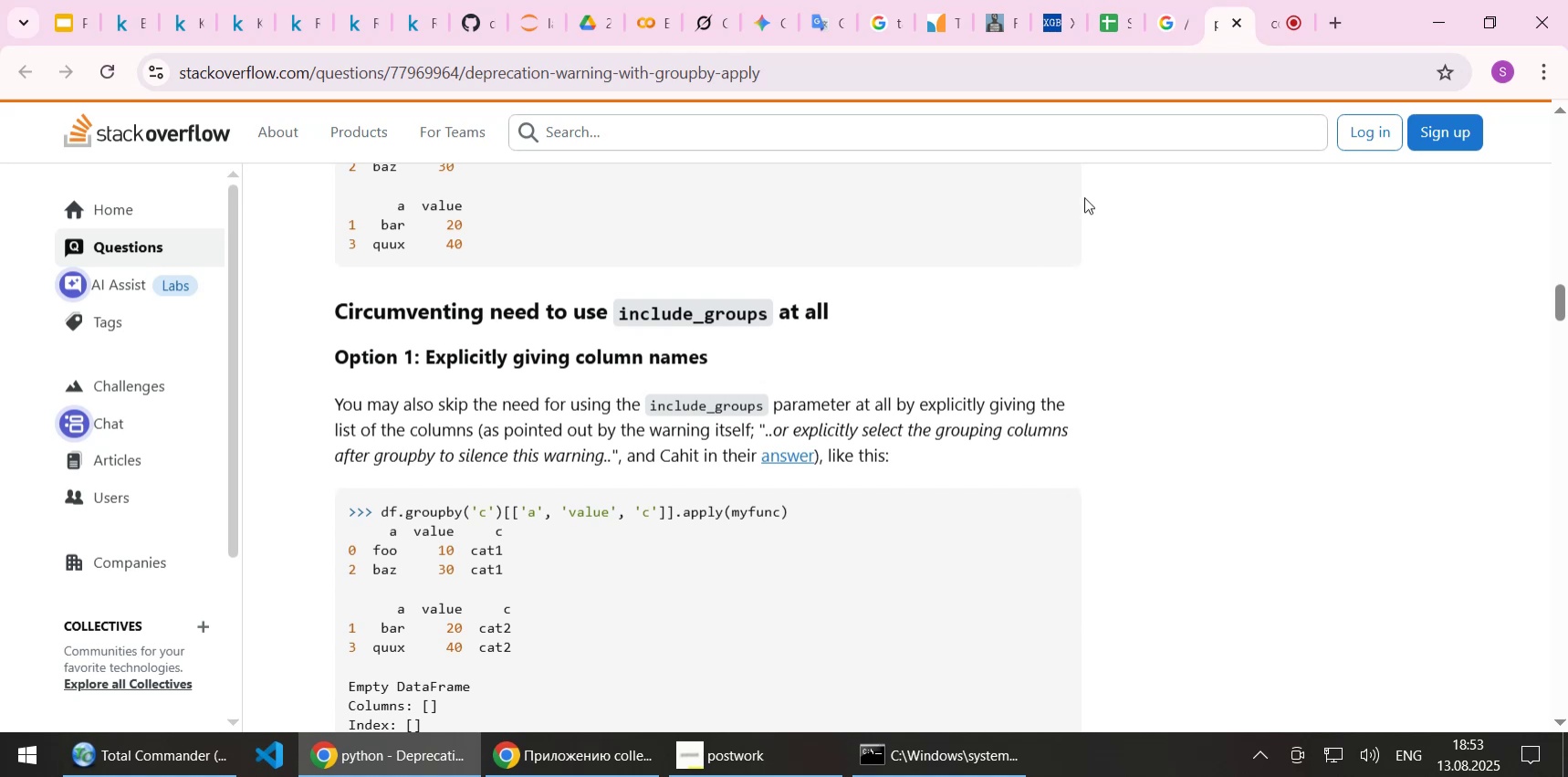 
left_click([768, 761])
 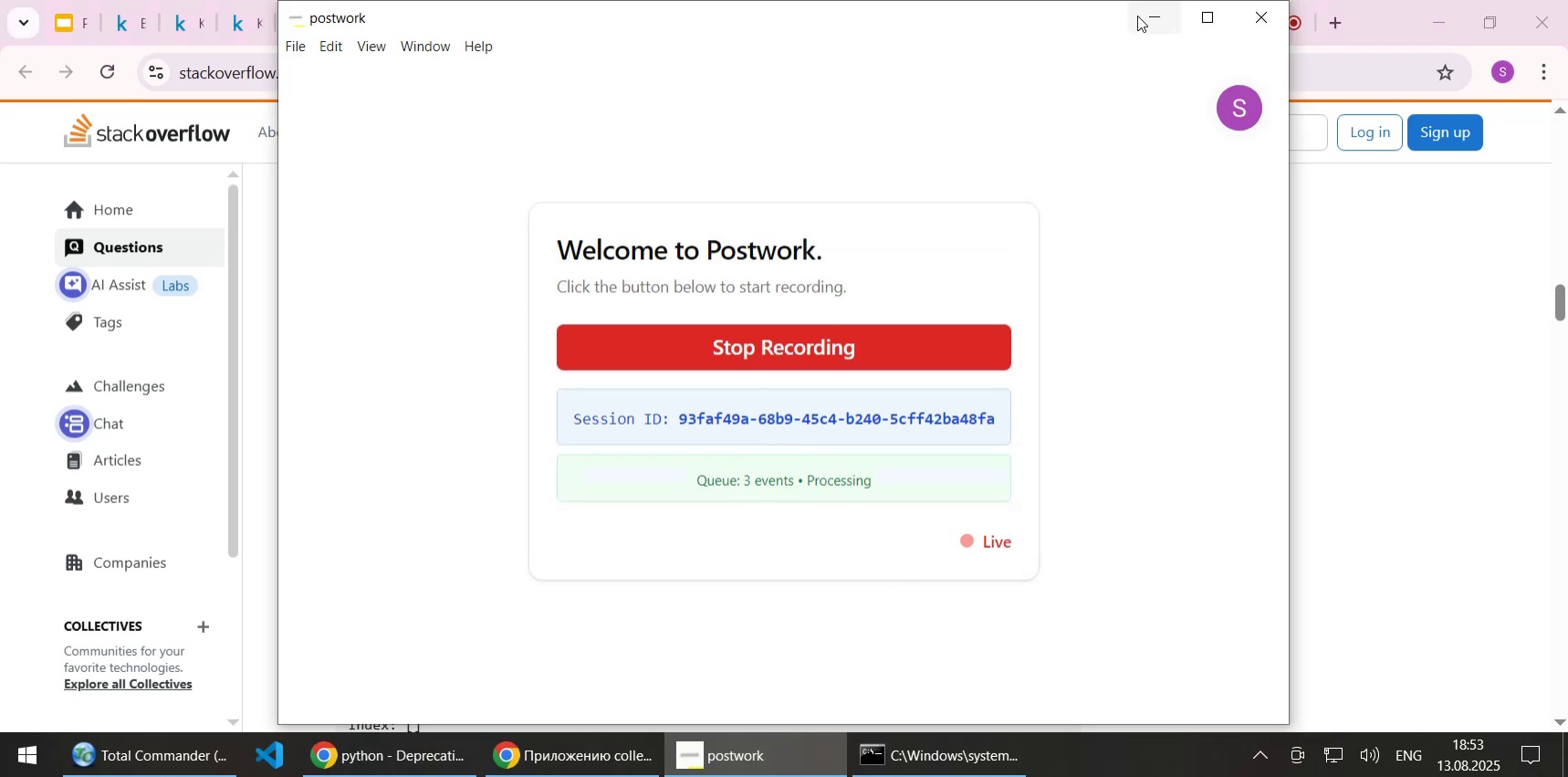 
left_click([1145, 15])
 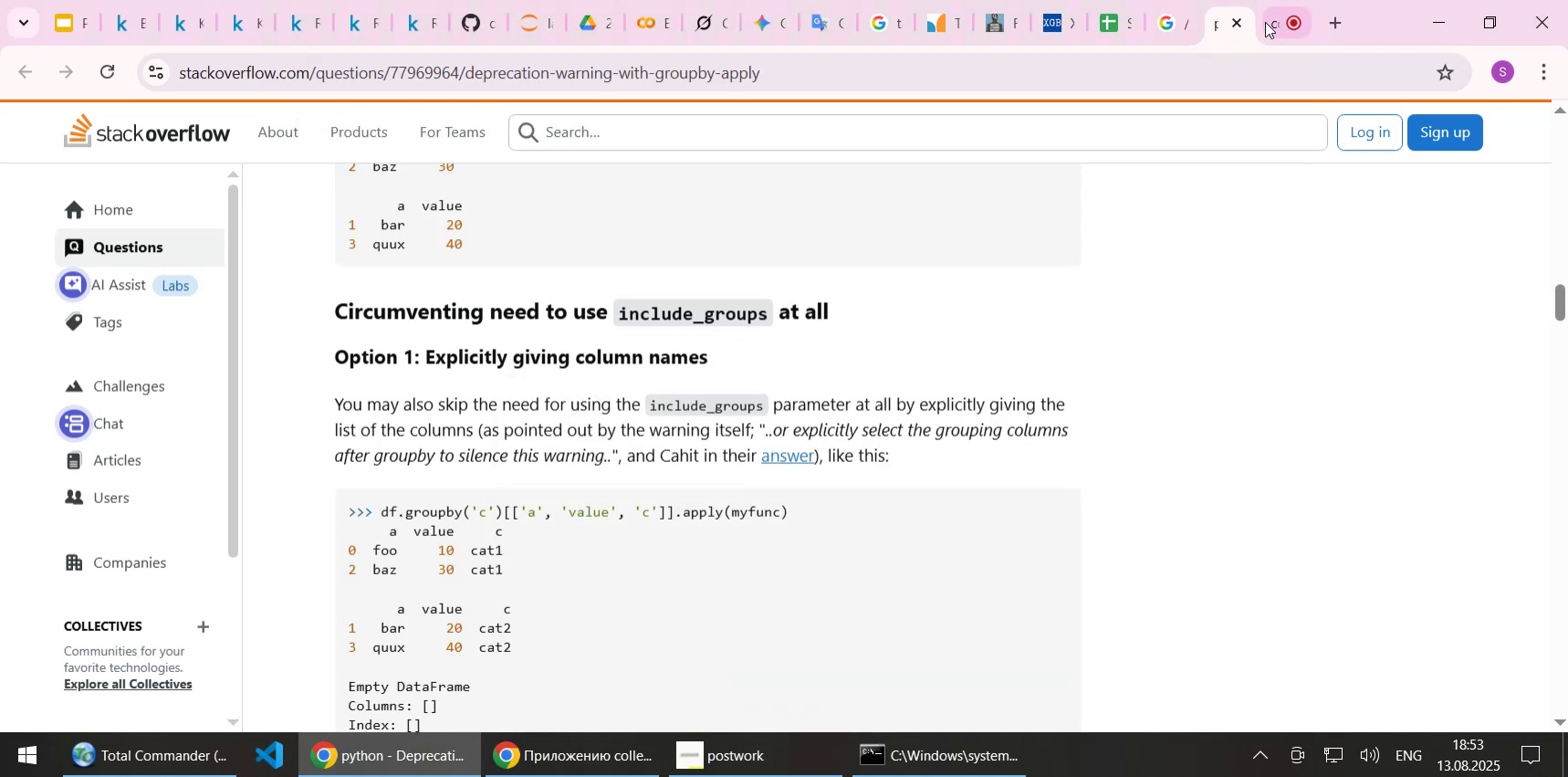 
left_click([1273, 24])
 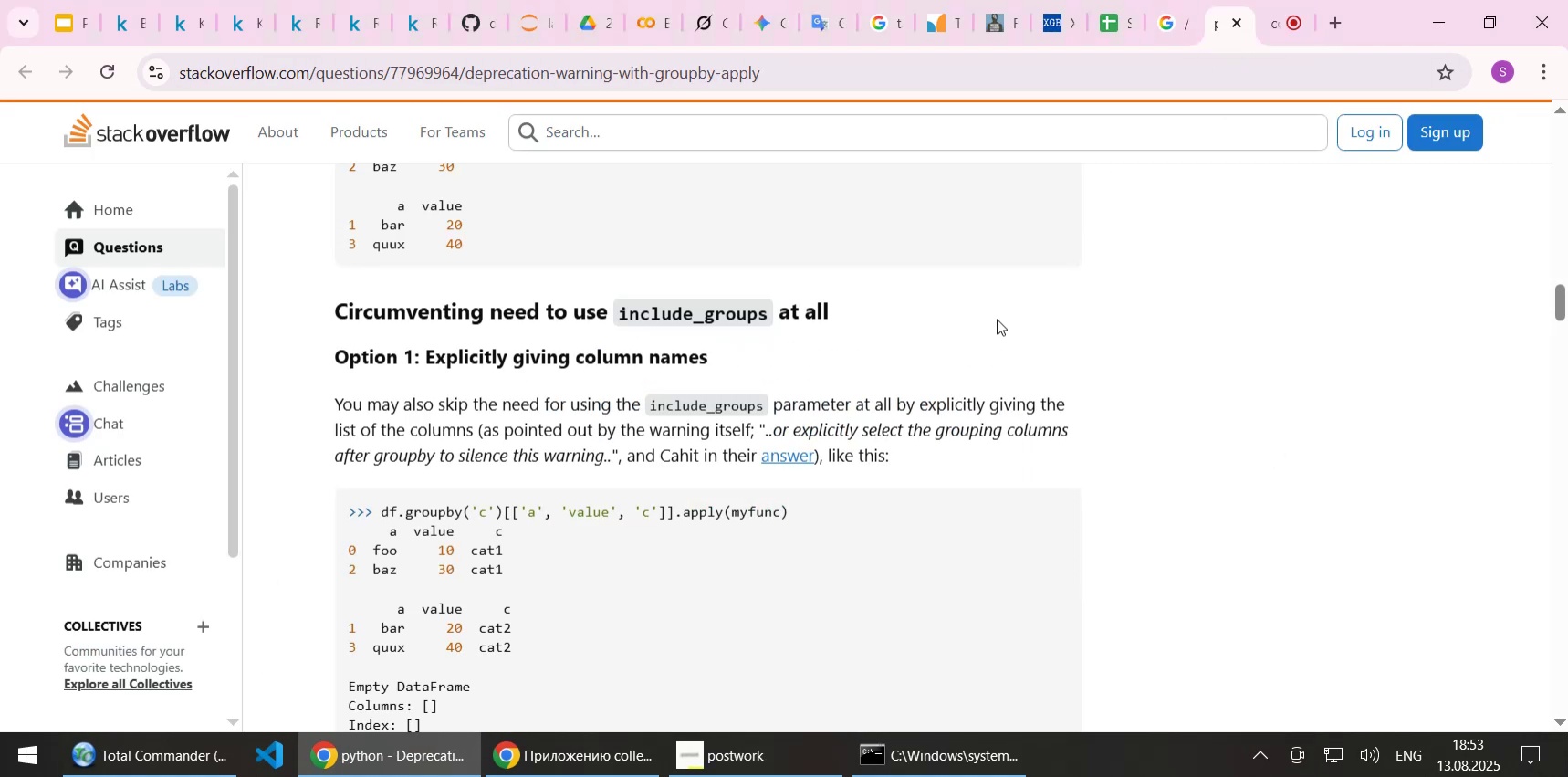 
scroll: coordinate [925, 322], scroll_direction: down, amount: 2.0
 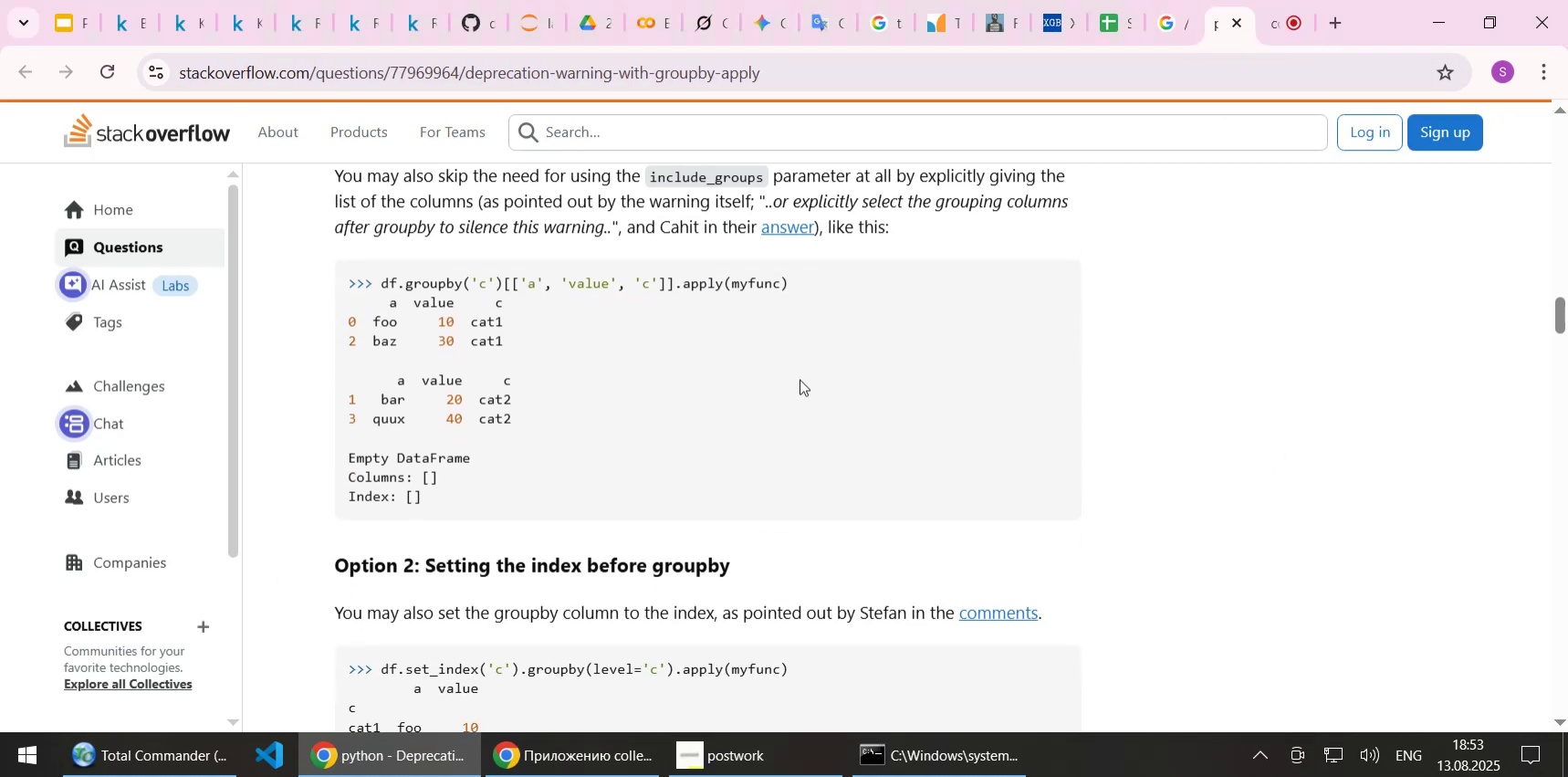 
left_click([800, 379])
 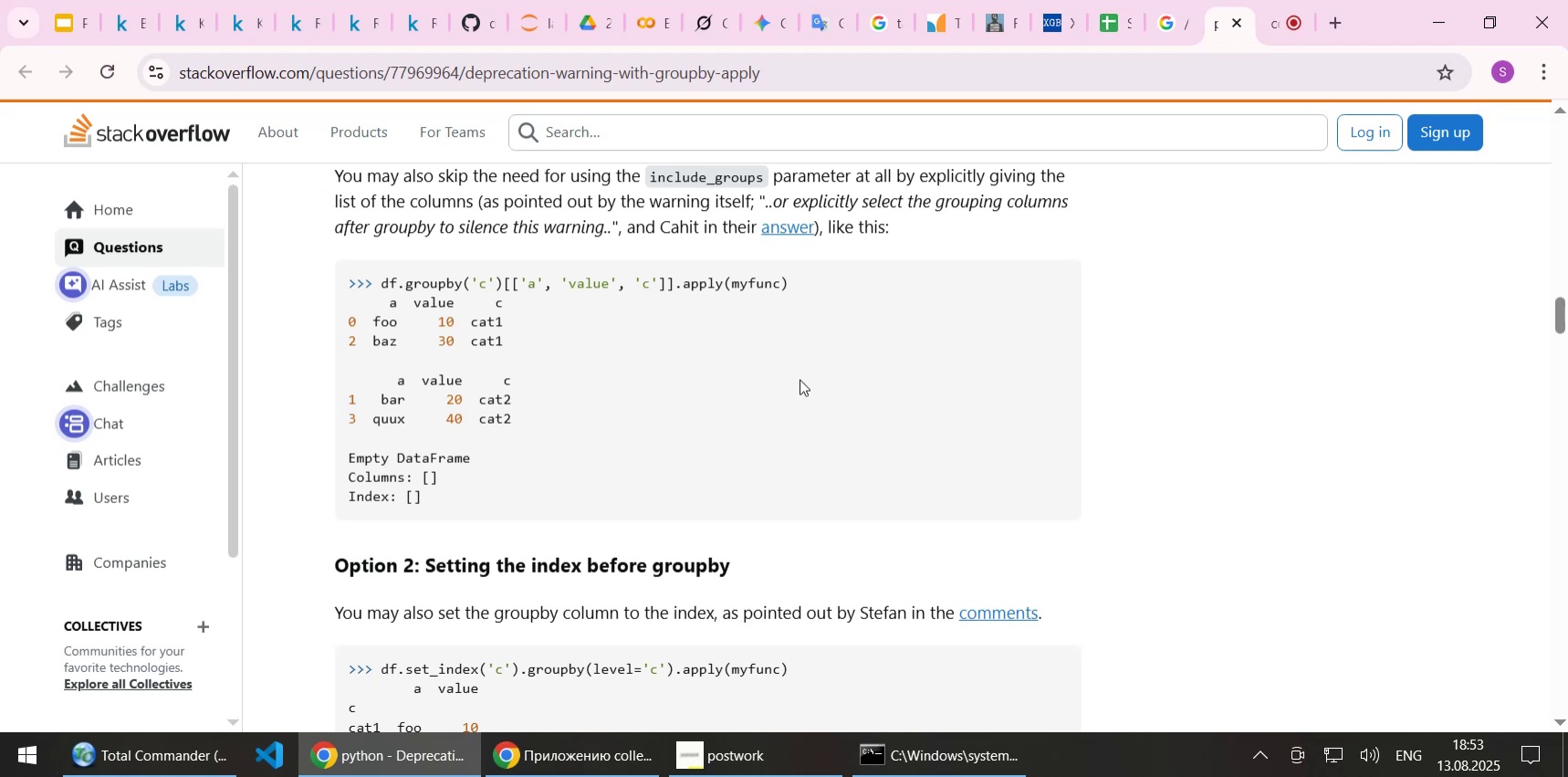 
scroll: coordinate [750, 393], scroll_direction: up, amount: 21.0
 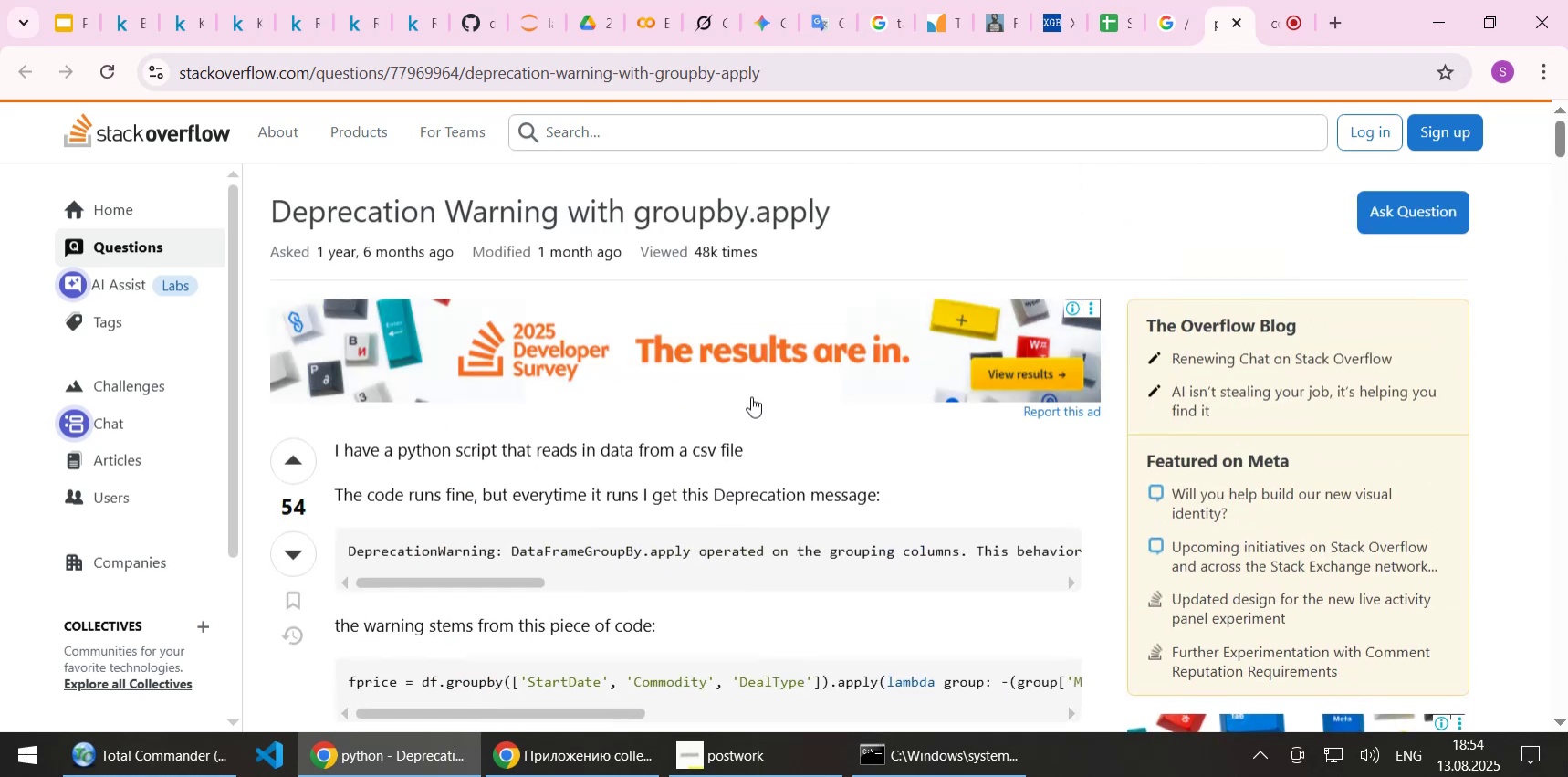 
scroll: coordinate [726, 460], scroll_direction: down, amount: 2.0
 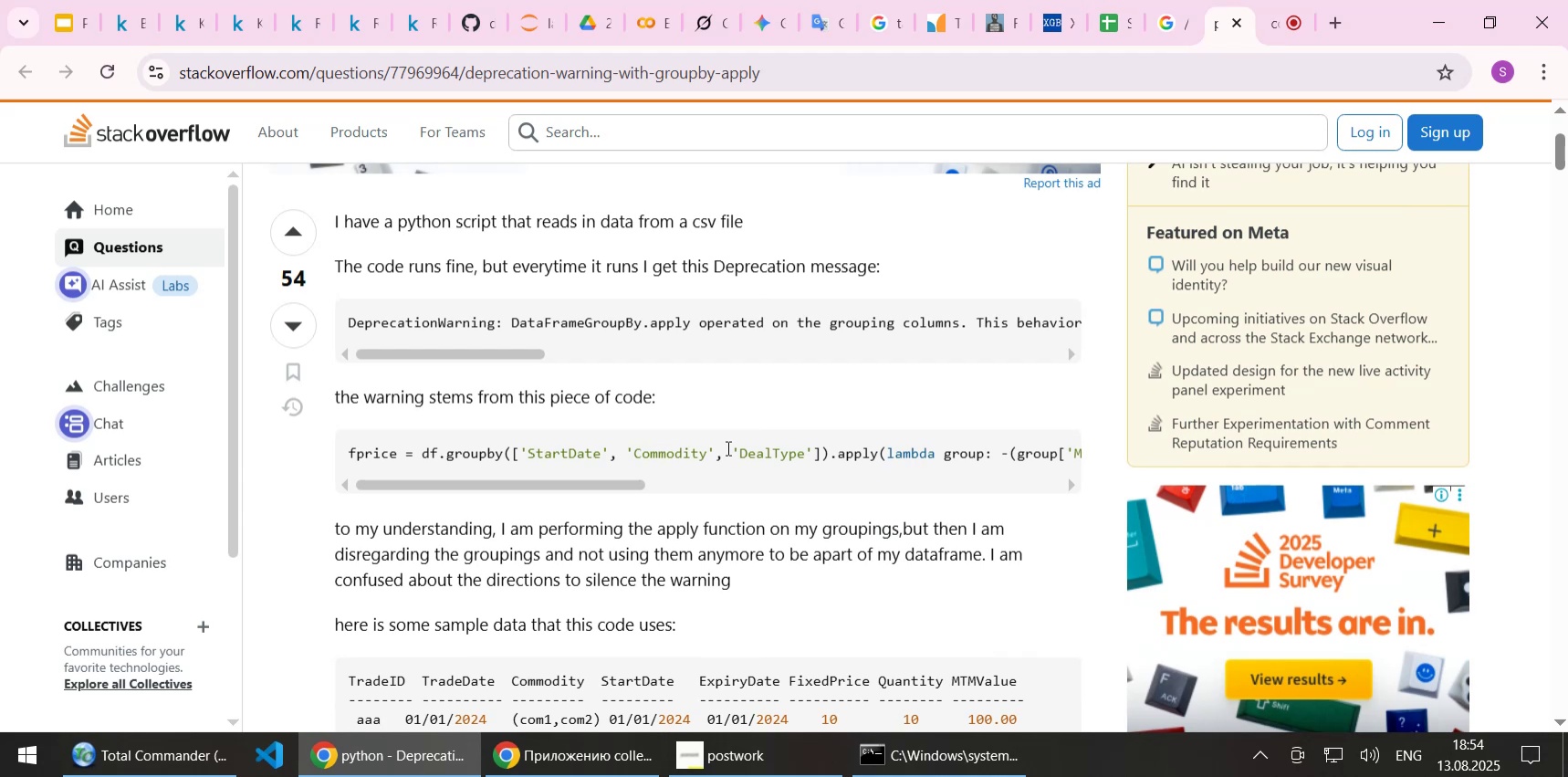 
wait(17.18)
 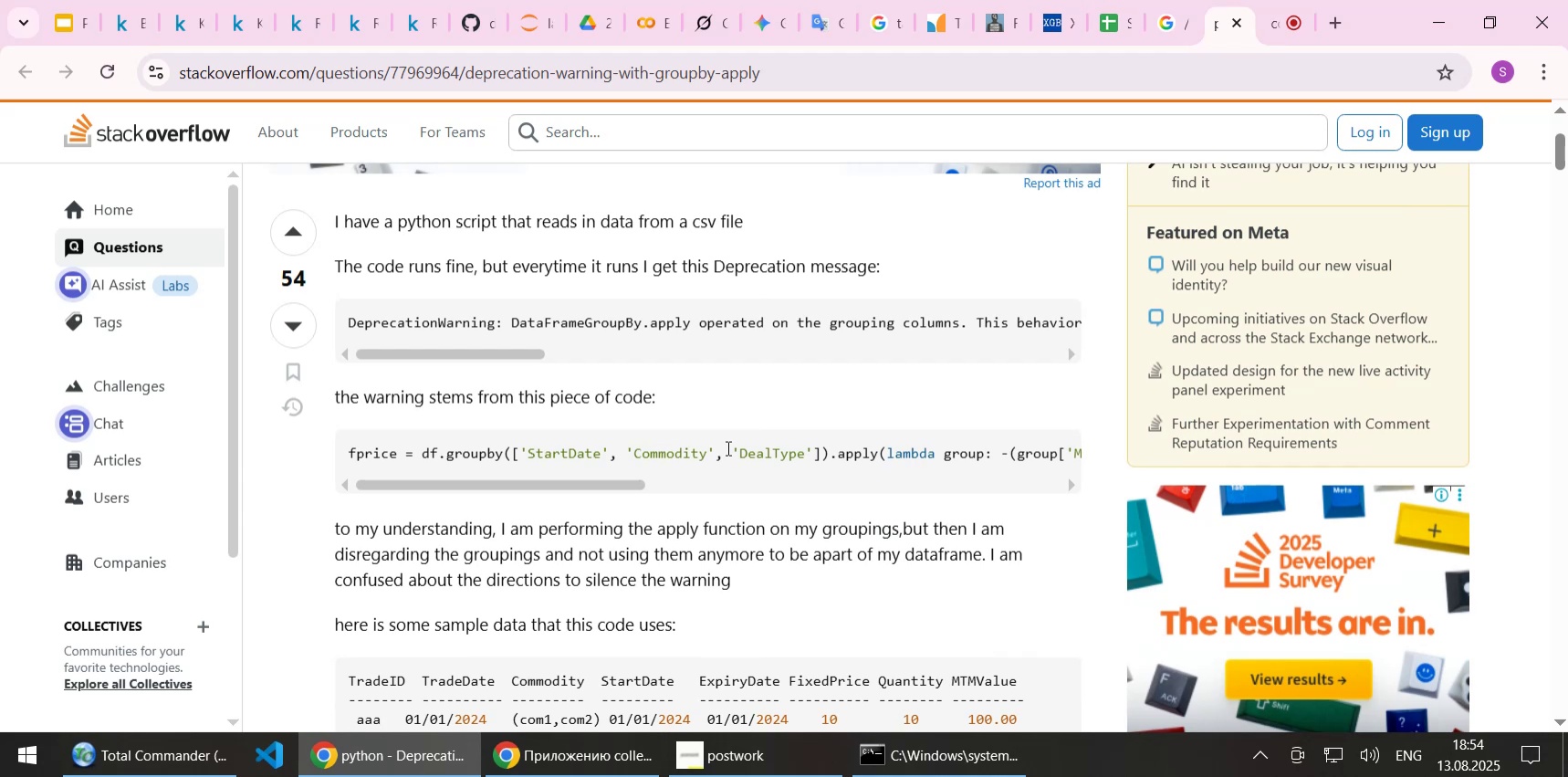 
scroll: coordinate [599, 399], scroll_direction: down, amount: 1.0
 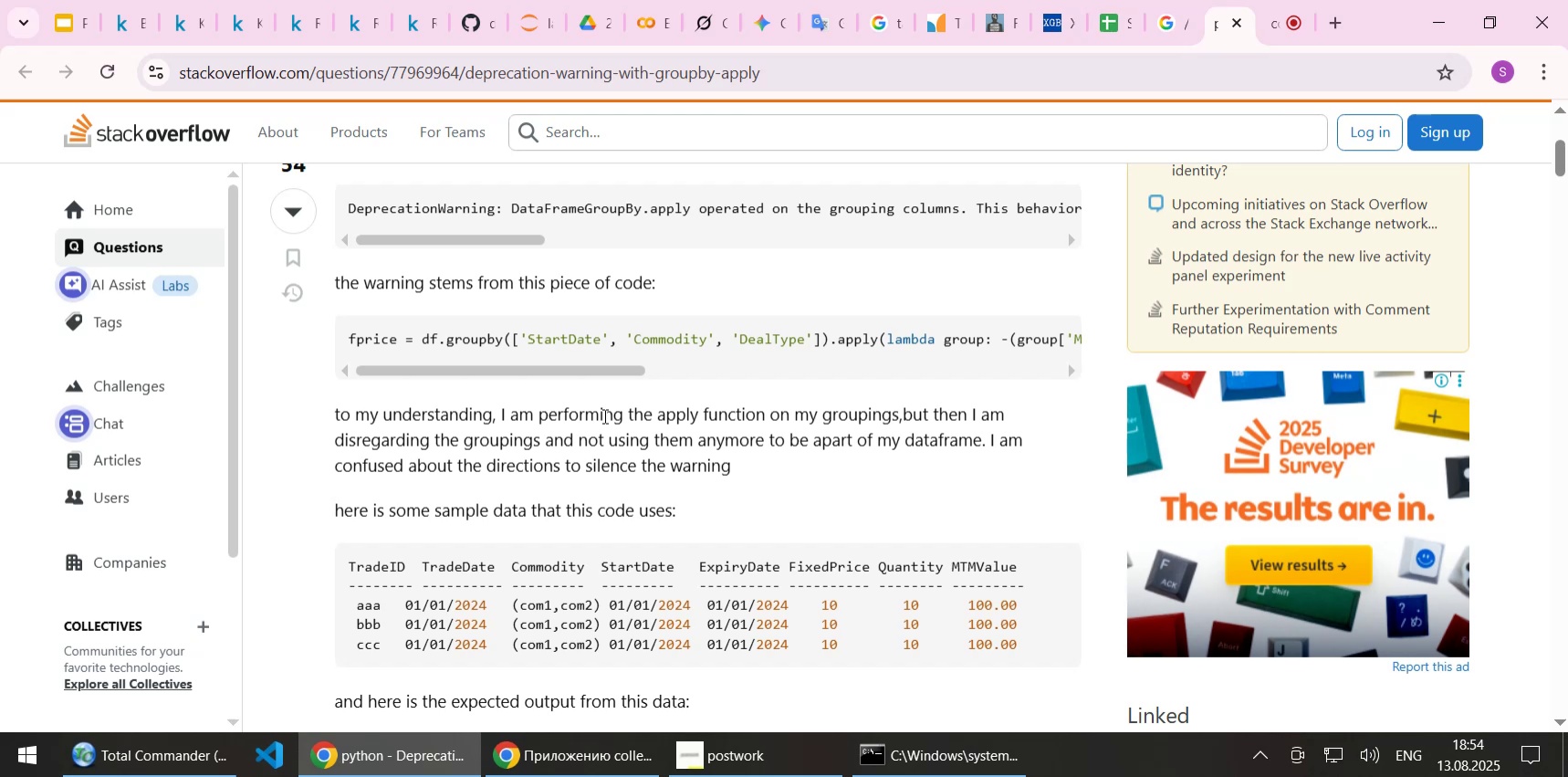 
wait(12.32)
 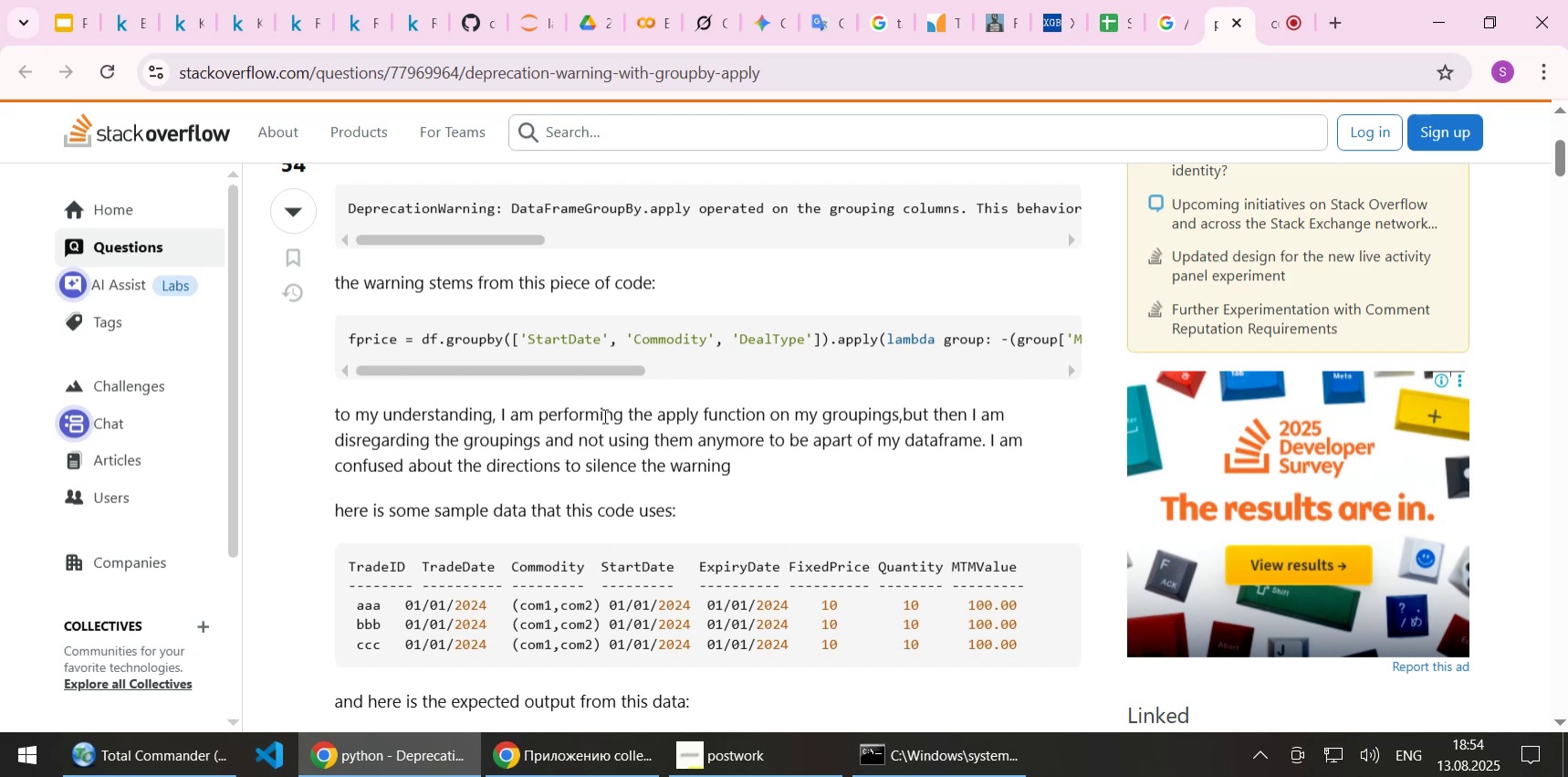 
left_click([643, 488])
 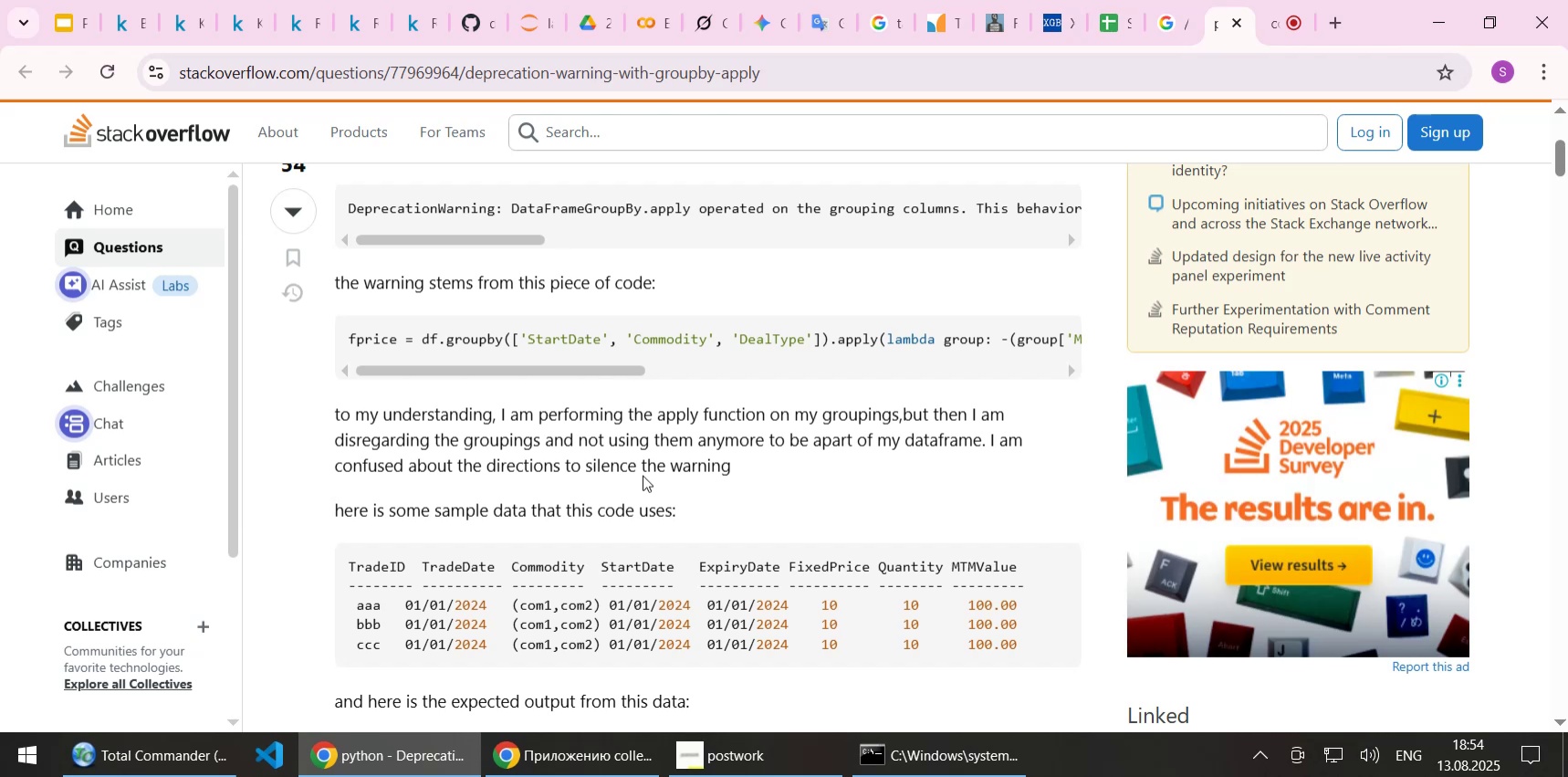 
wait(10.57)
 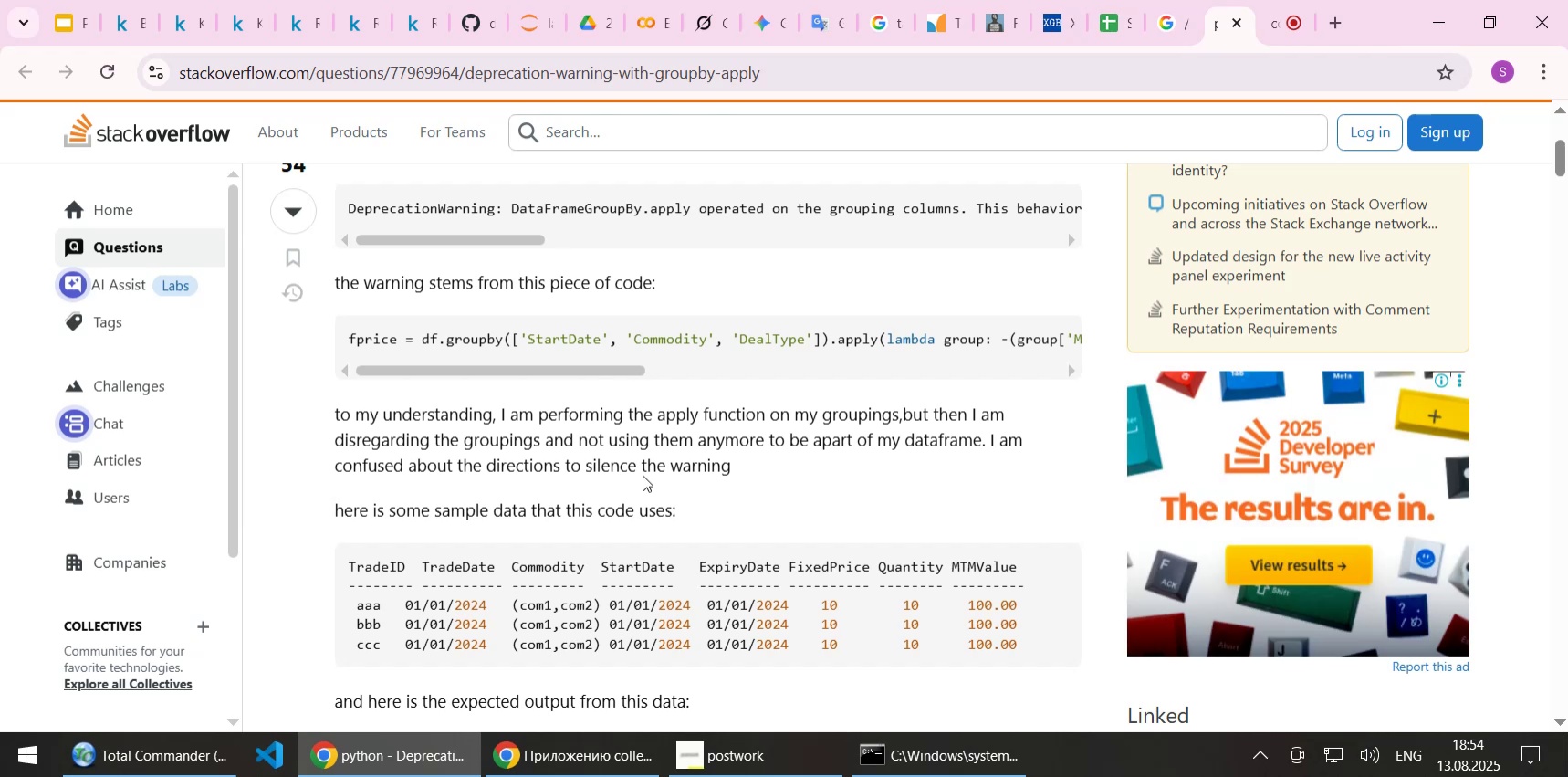 
scroll: coordinate [688, 411], scroll_direction: down, amount: 9.0
 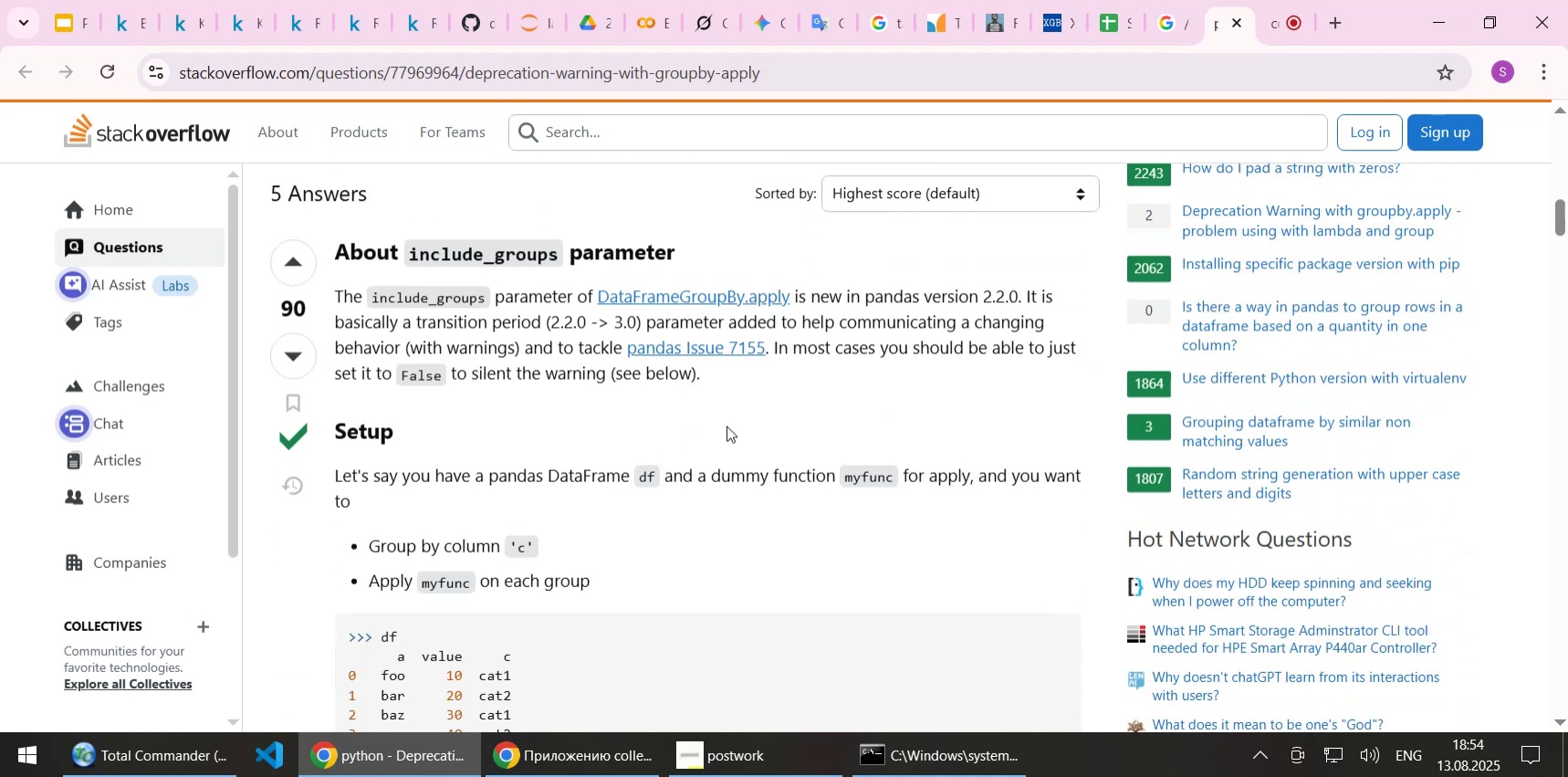 
wait(6.64)
 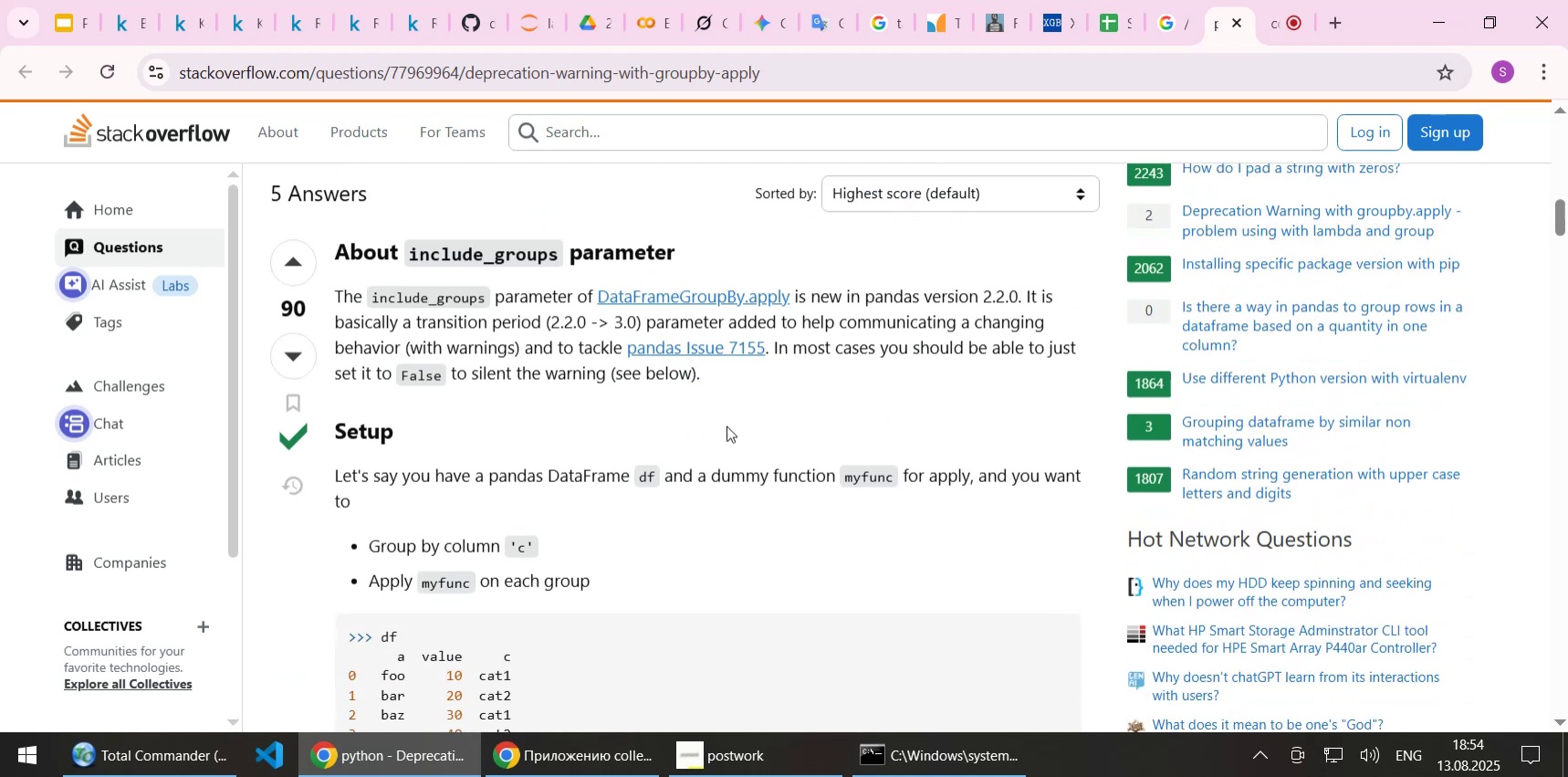 
left_click([750, 761])
 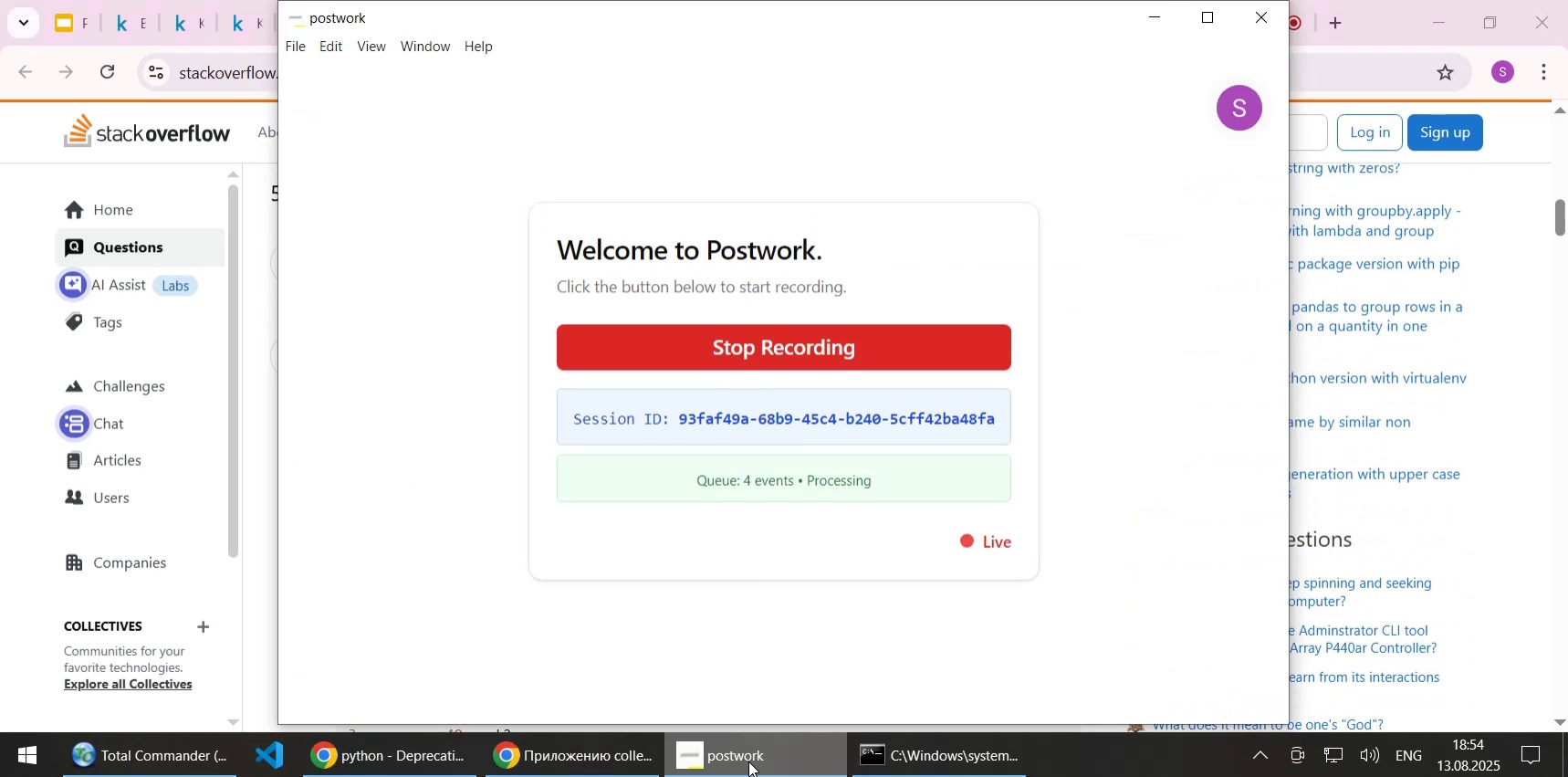 
left_click([748, 761])
 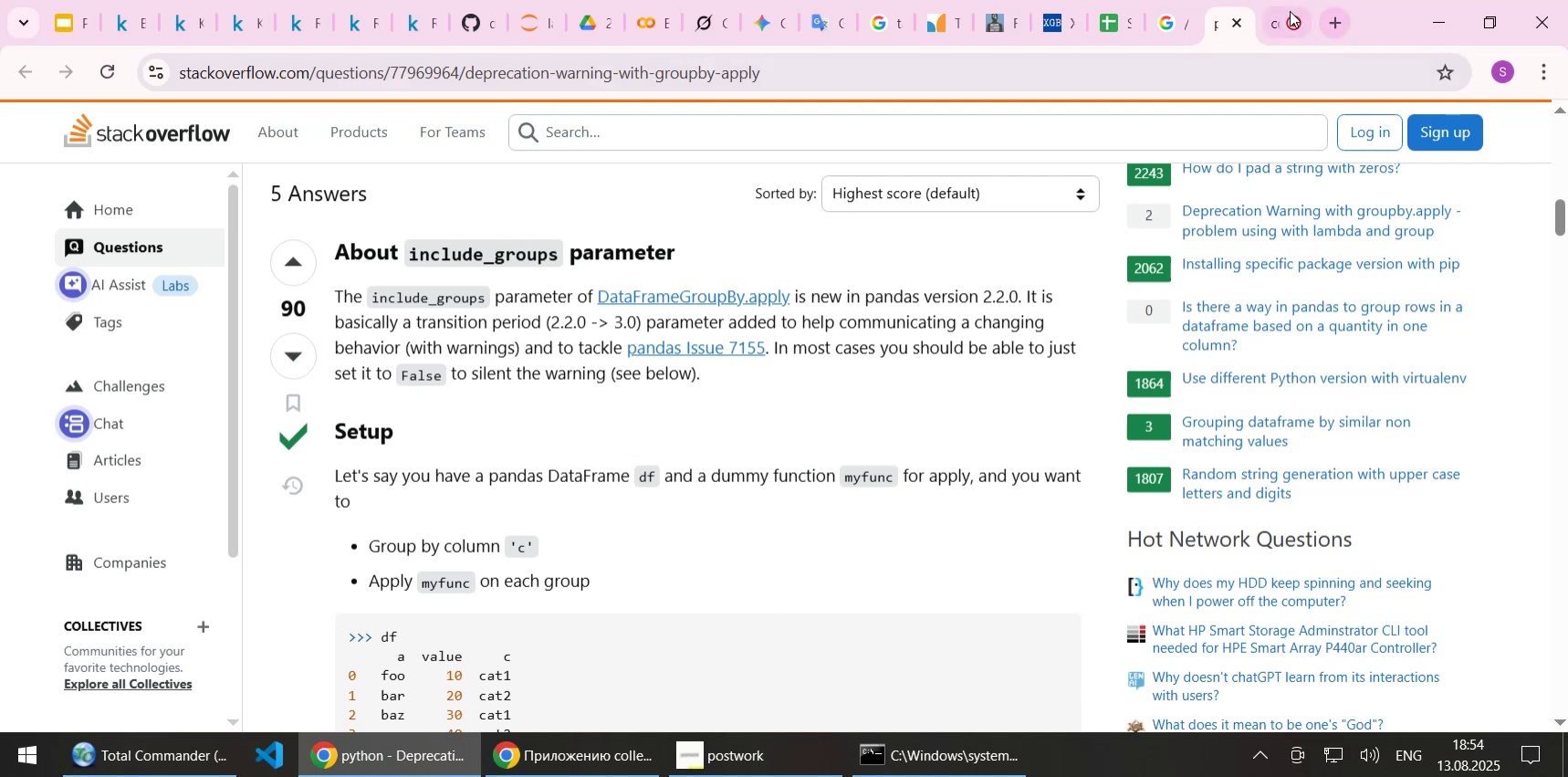 
left_click([1266, 19])
 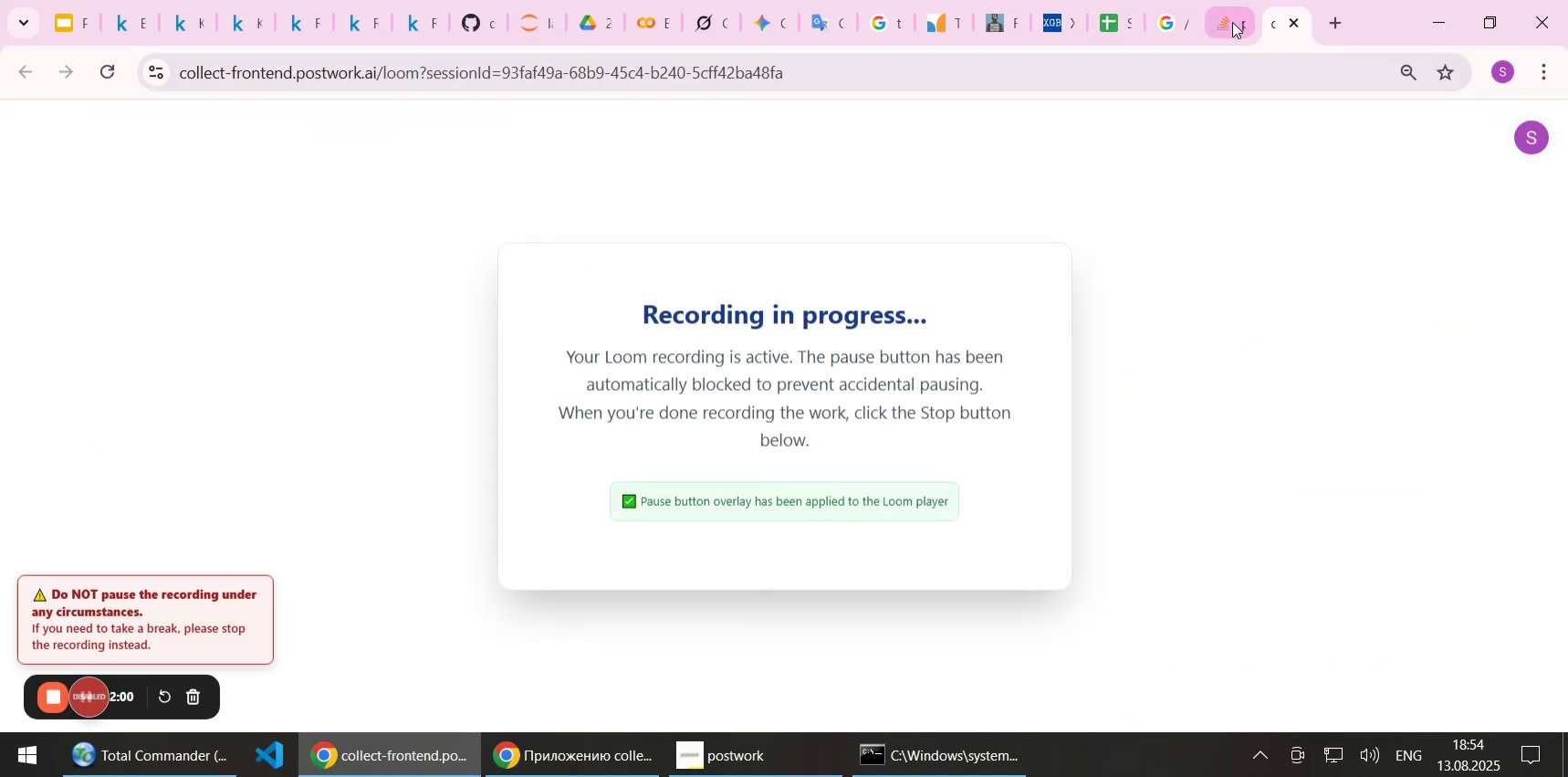 
left_click([1232, 22])
 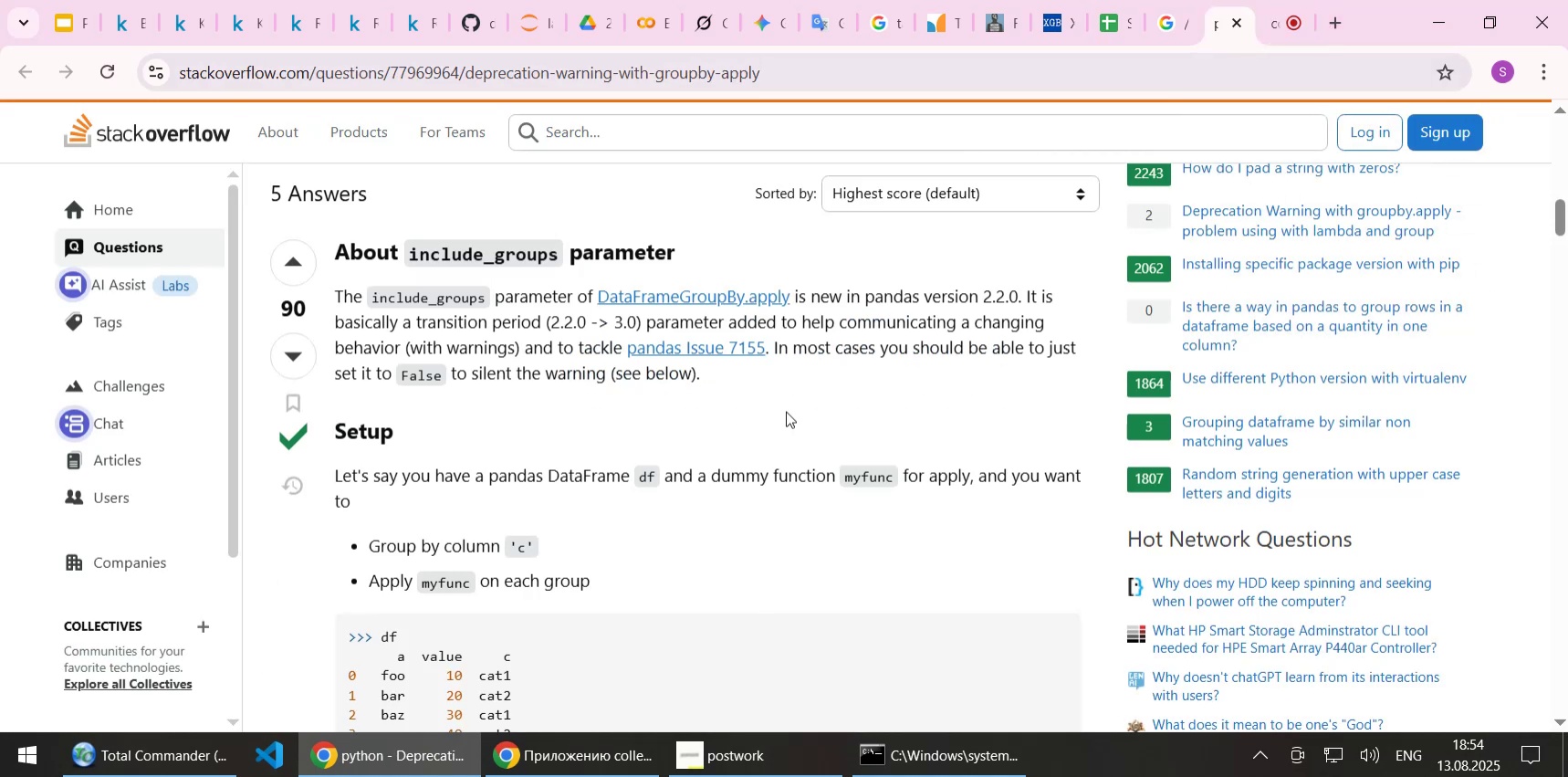 
left_click([754, 407])
 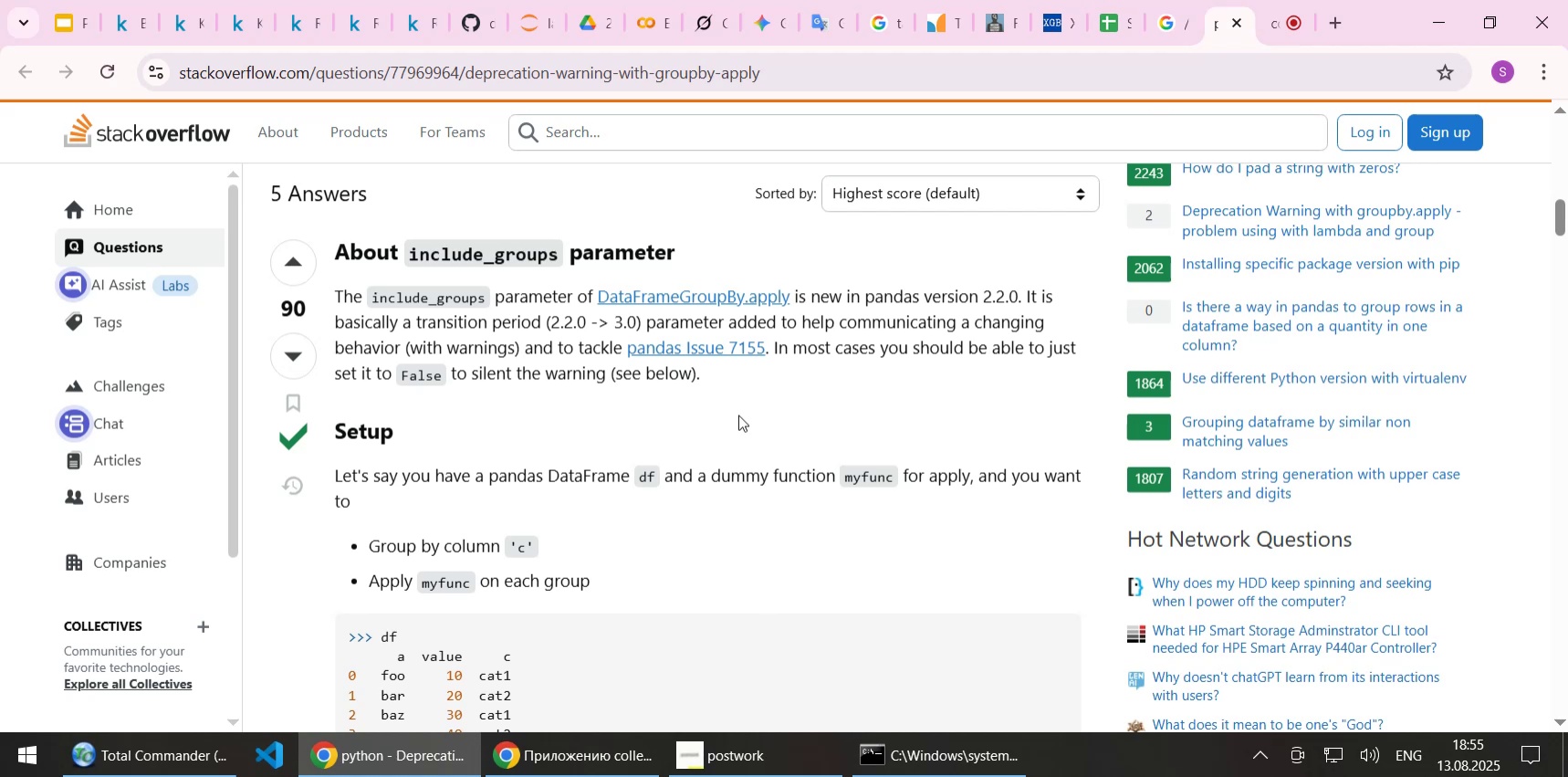 
wait(16.8)
 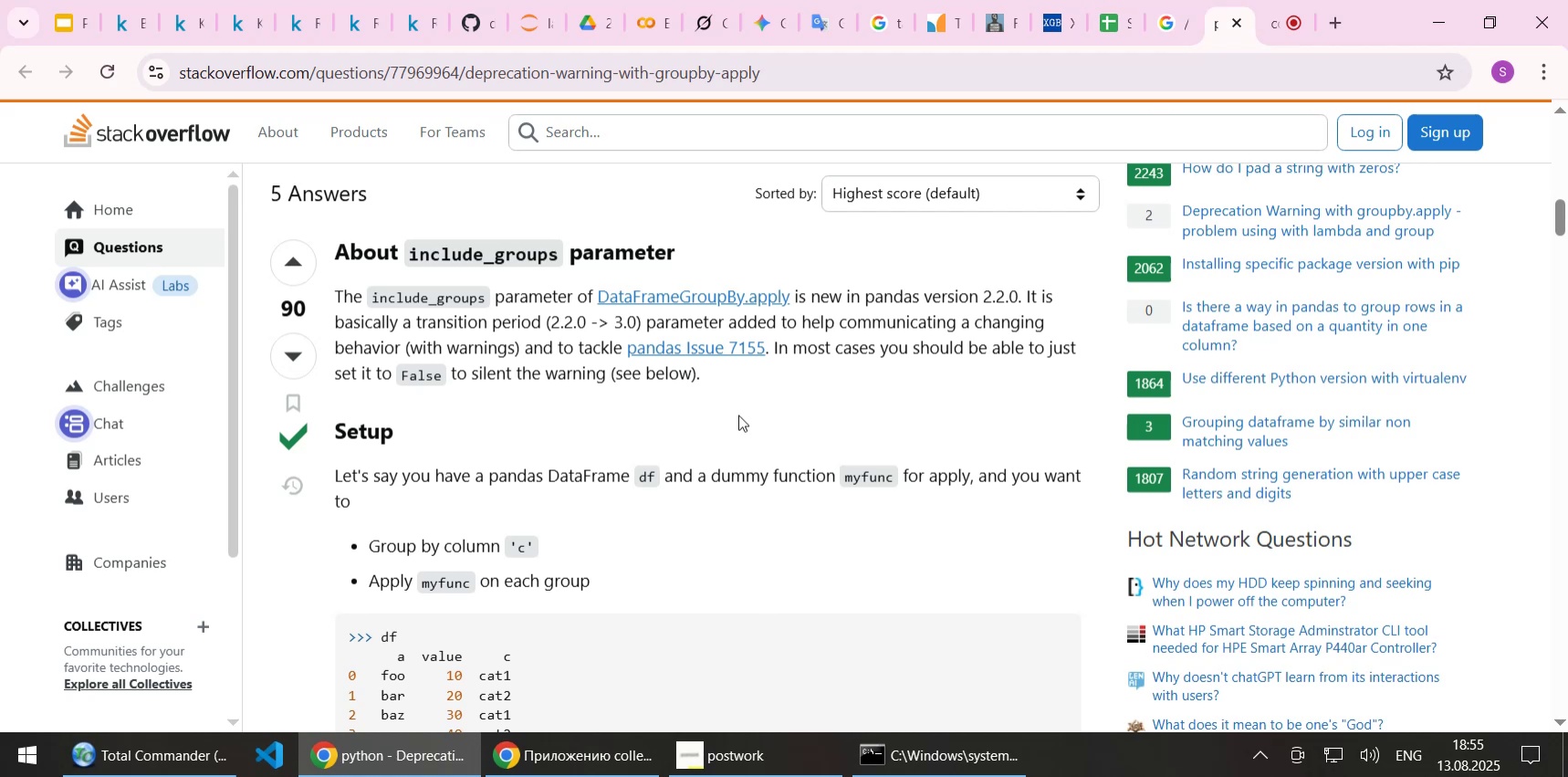 
scroll: coordinate [738, 415], scroll_direction: down, amount: 1.0
 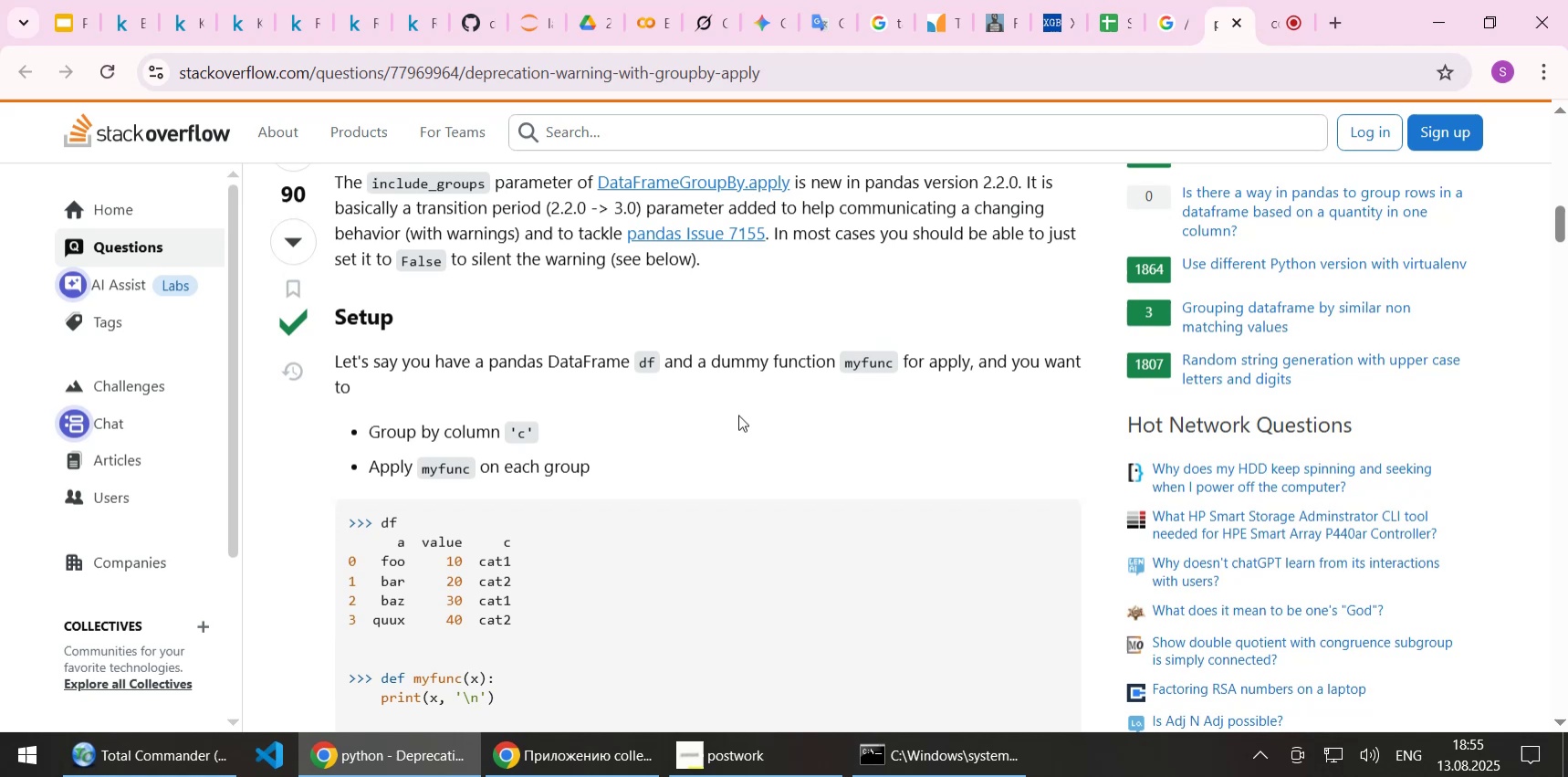 
scroll: coordinate [738, 415], scroll_direction: up, amount: 1.0
 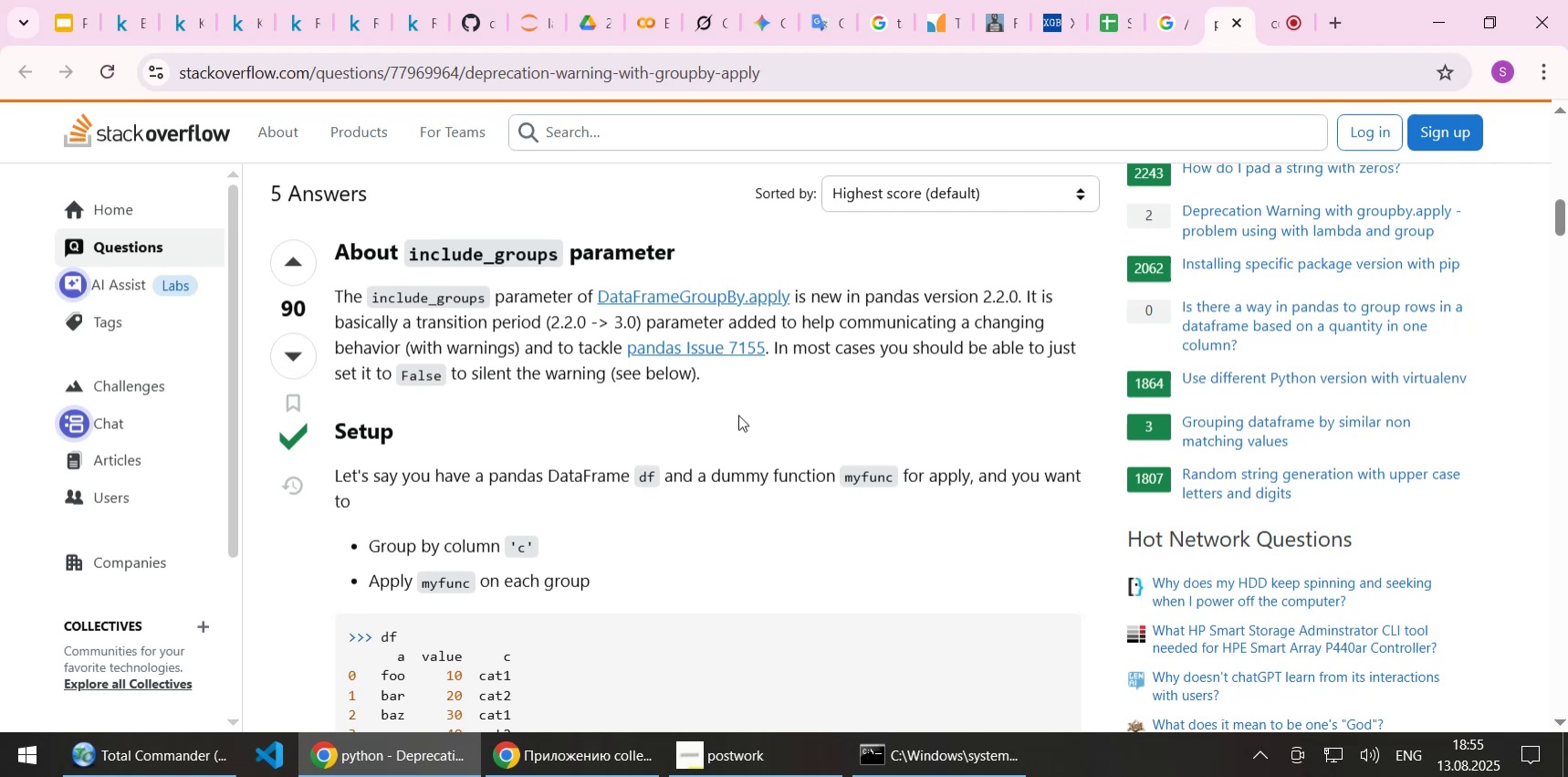 
wait(26.34)
 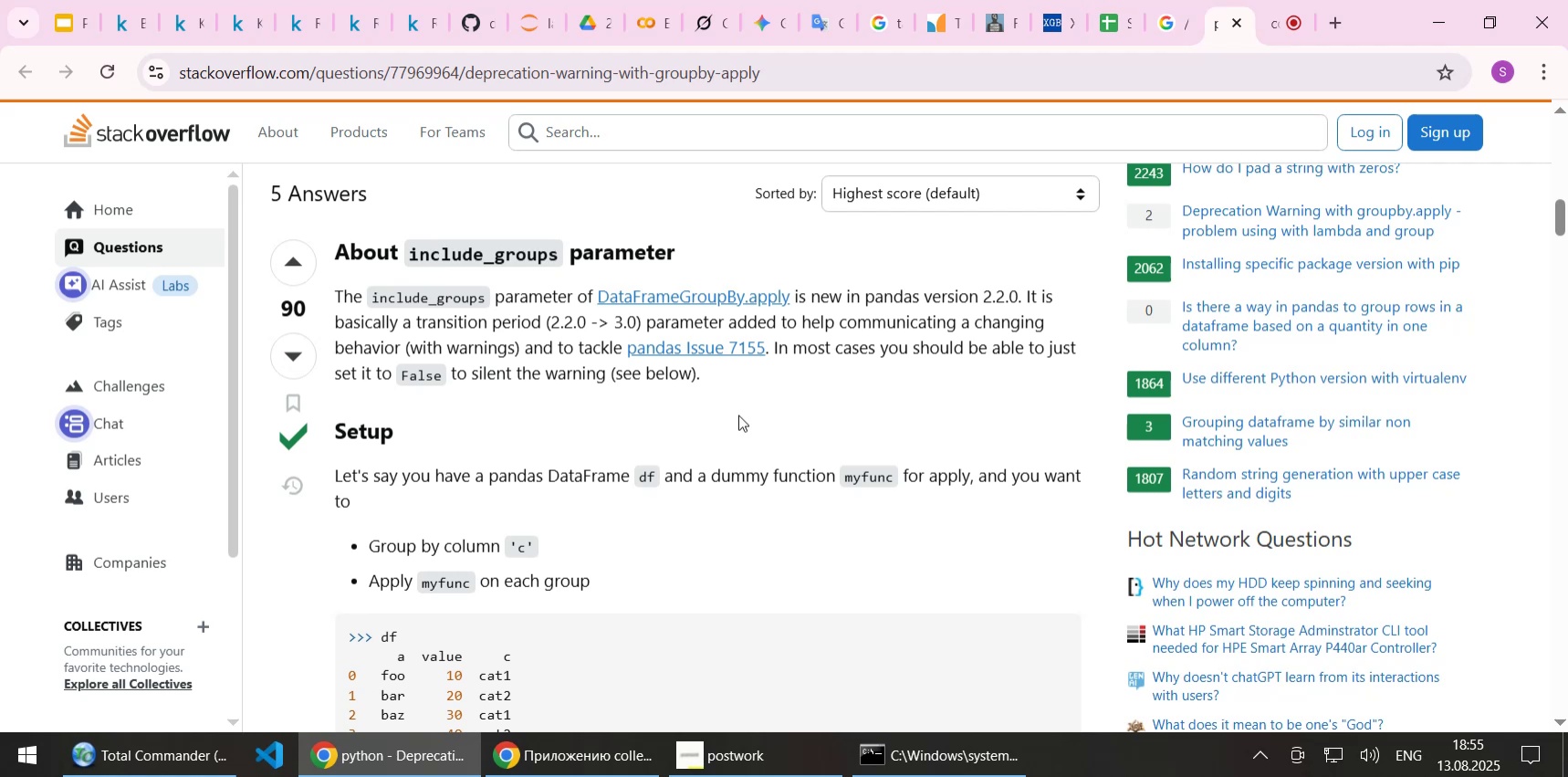 
scroll: coordinate [737, 414], scroll_direction: down, amount: 2.0
 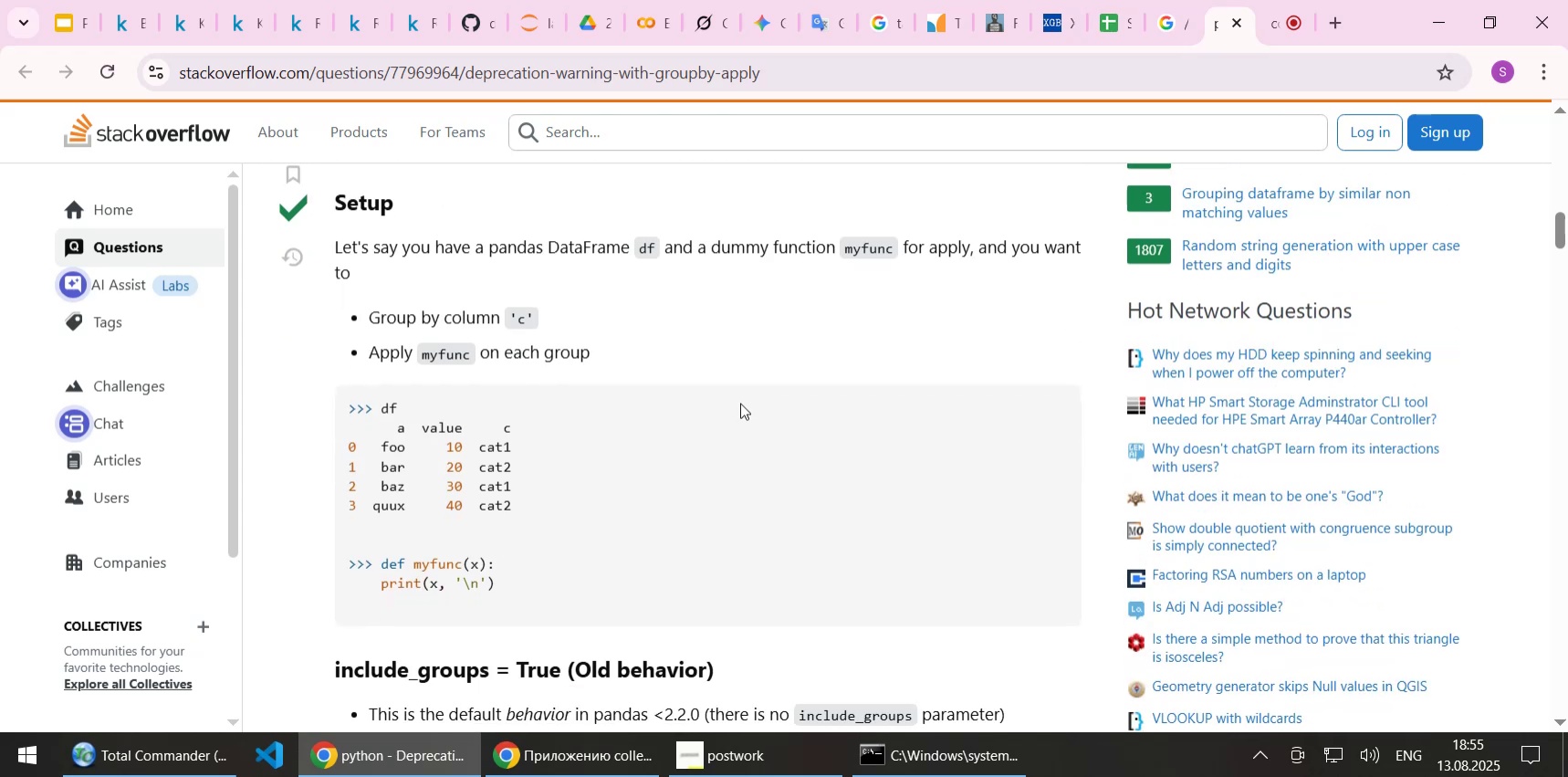 
scroll: coordinate [729, 398], scroll_direction: up, amount: 1.0
 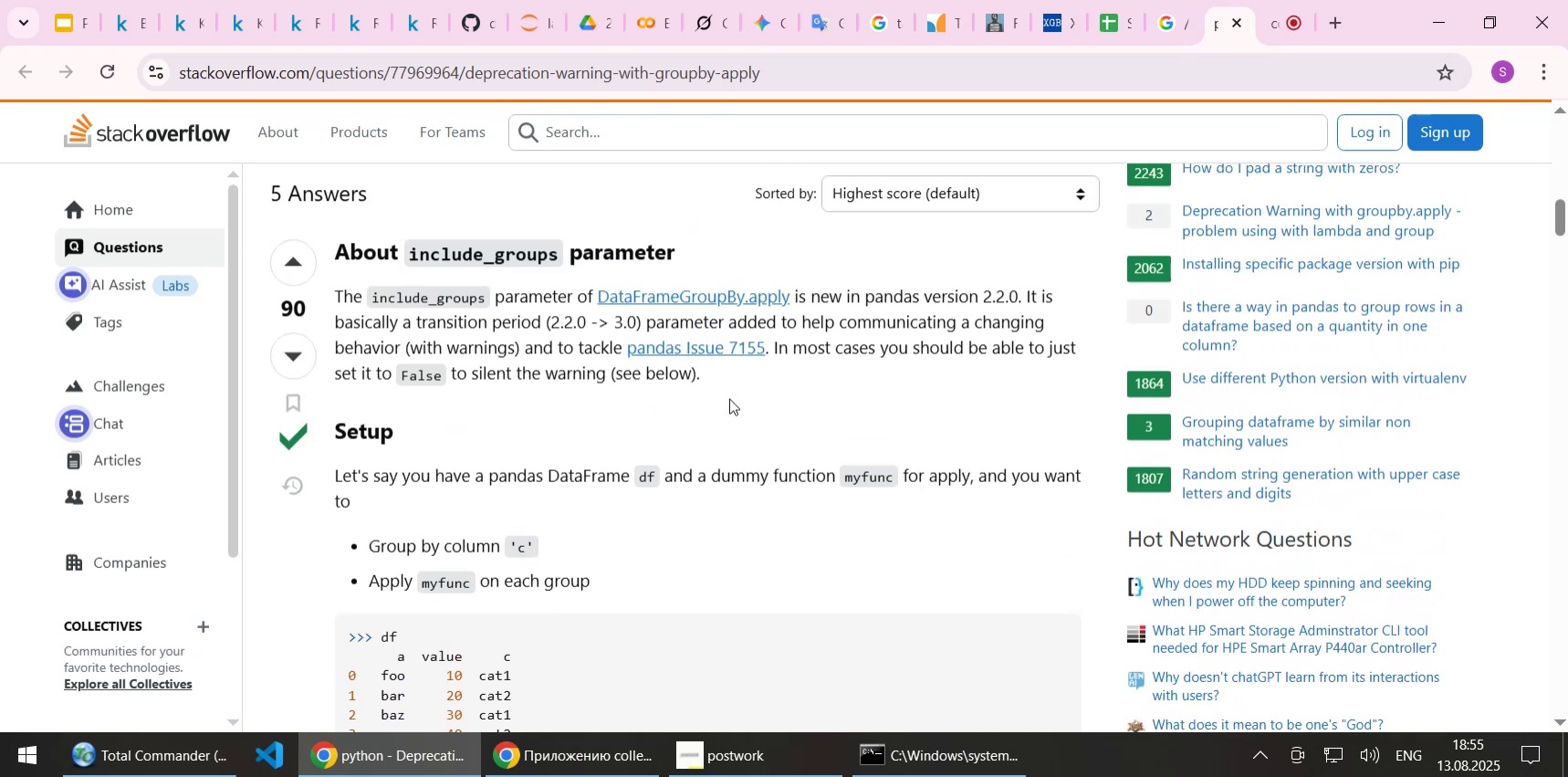 
wait(8.26)
 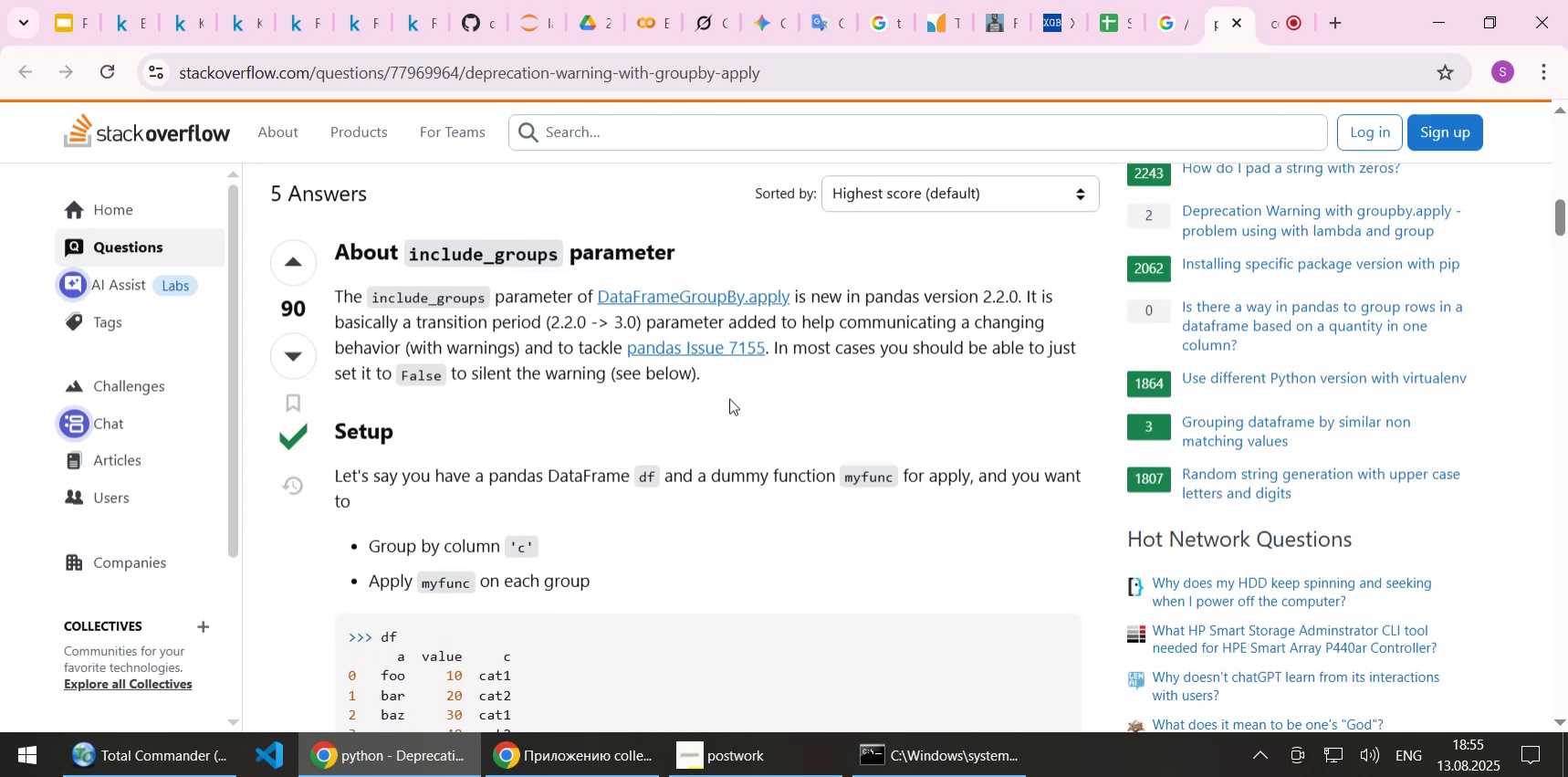 
left_click([236, 22])
 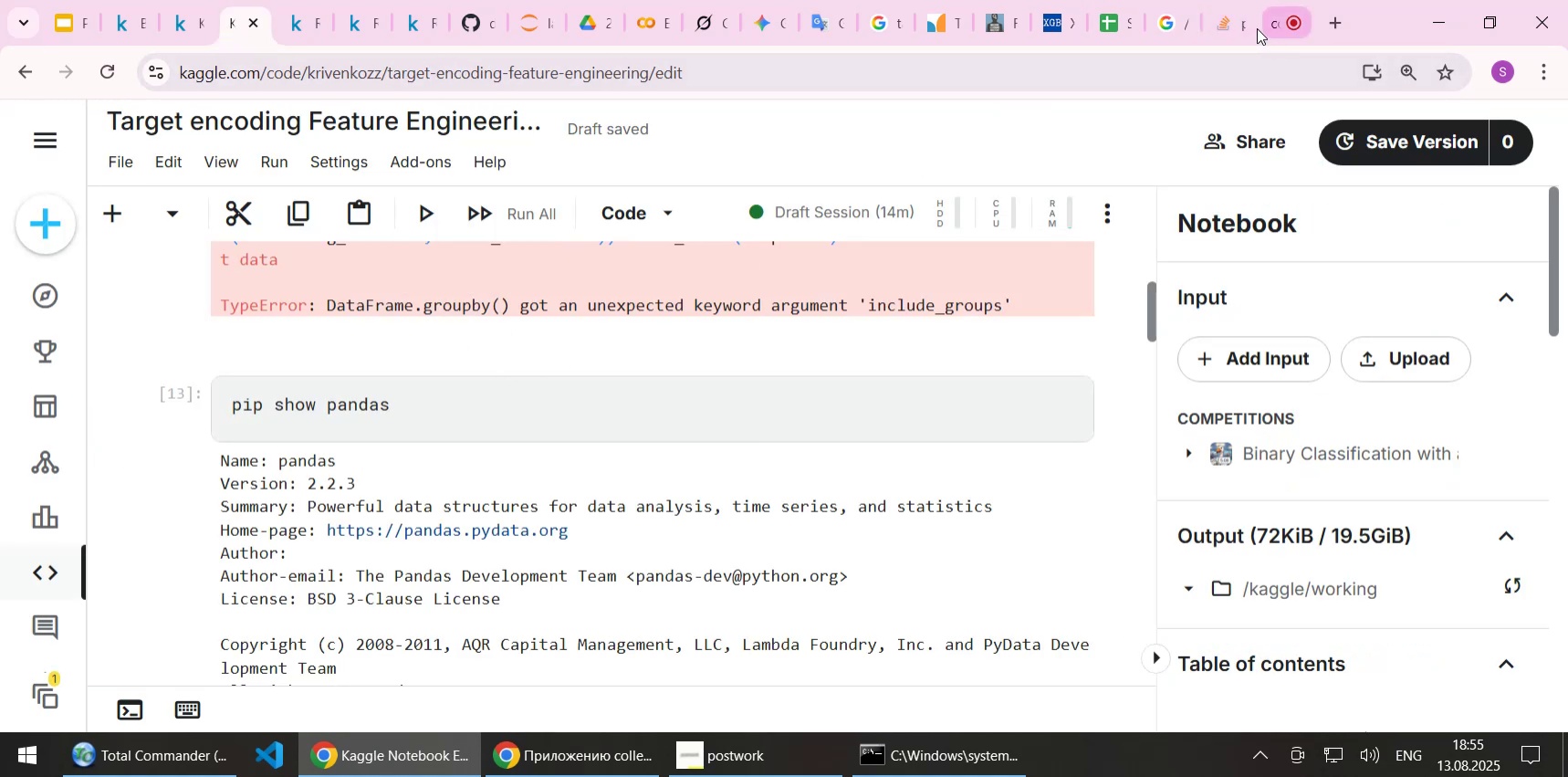 
wait(8.56)
 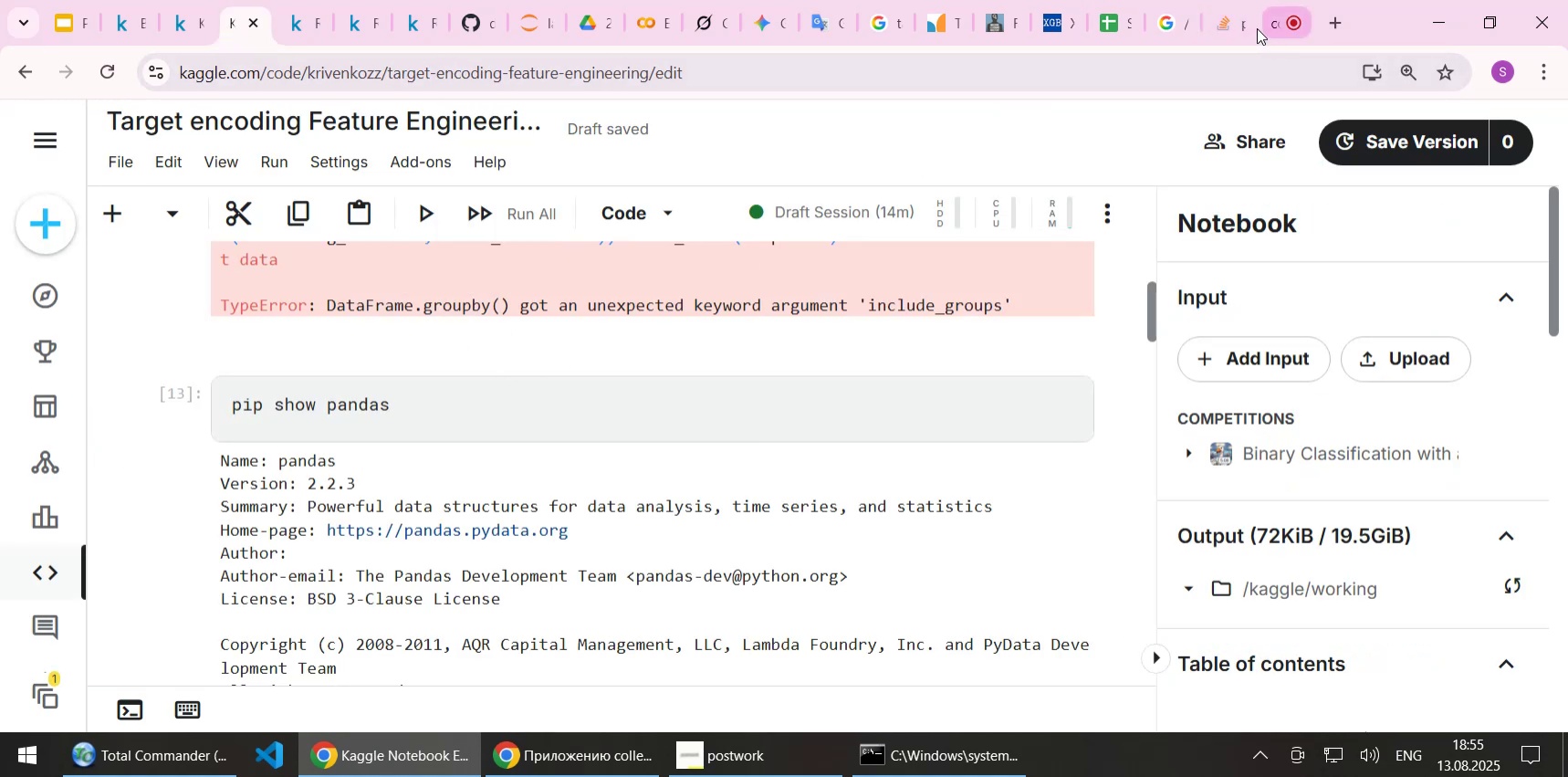 
left_click([1228, 25])
 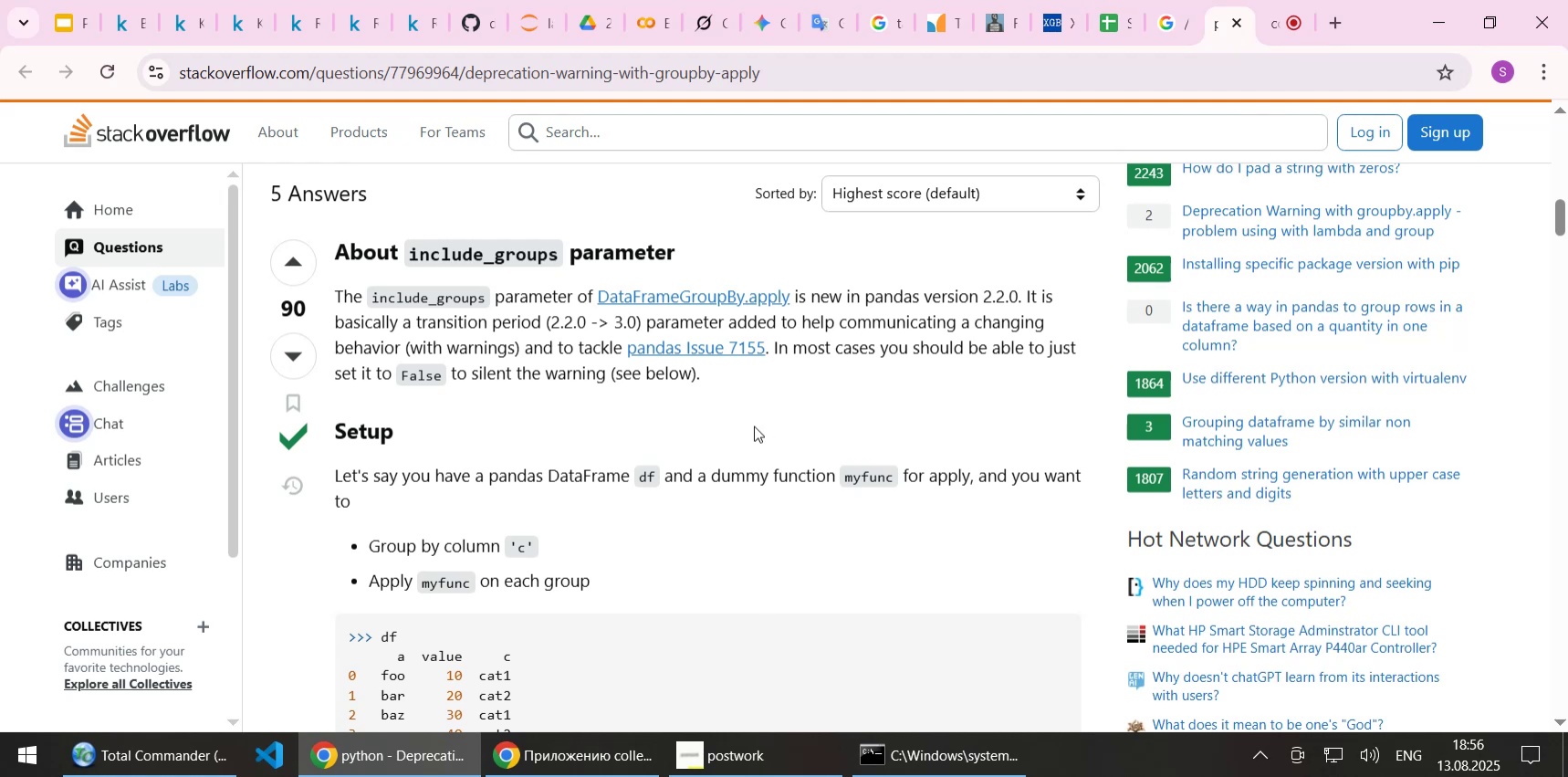 
wait(9.23)
 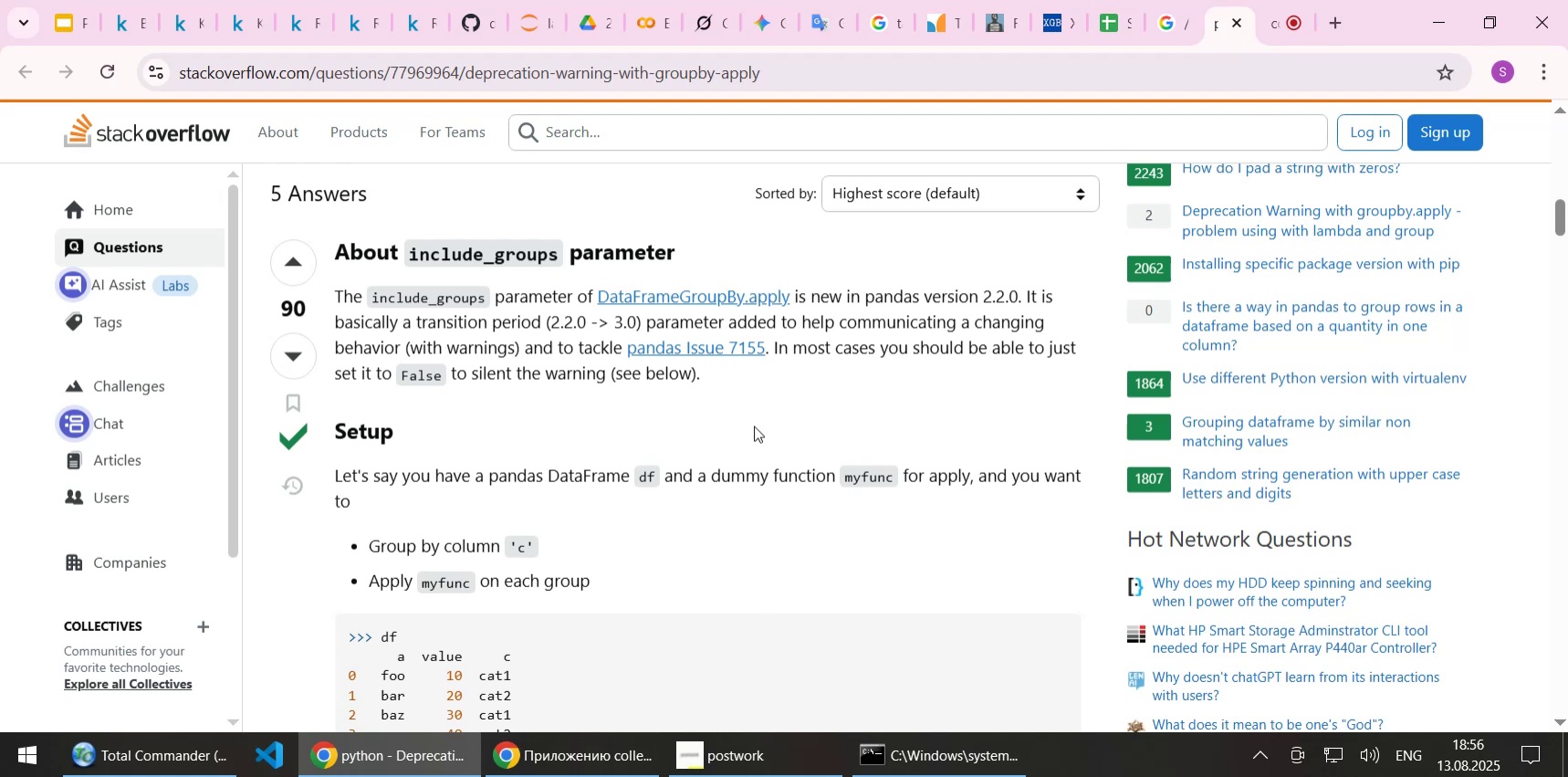 
scroll: coordinate [754, 425], scroll_direction: down, amount: 1.0
 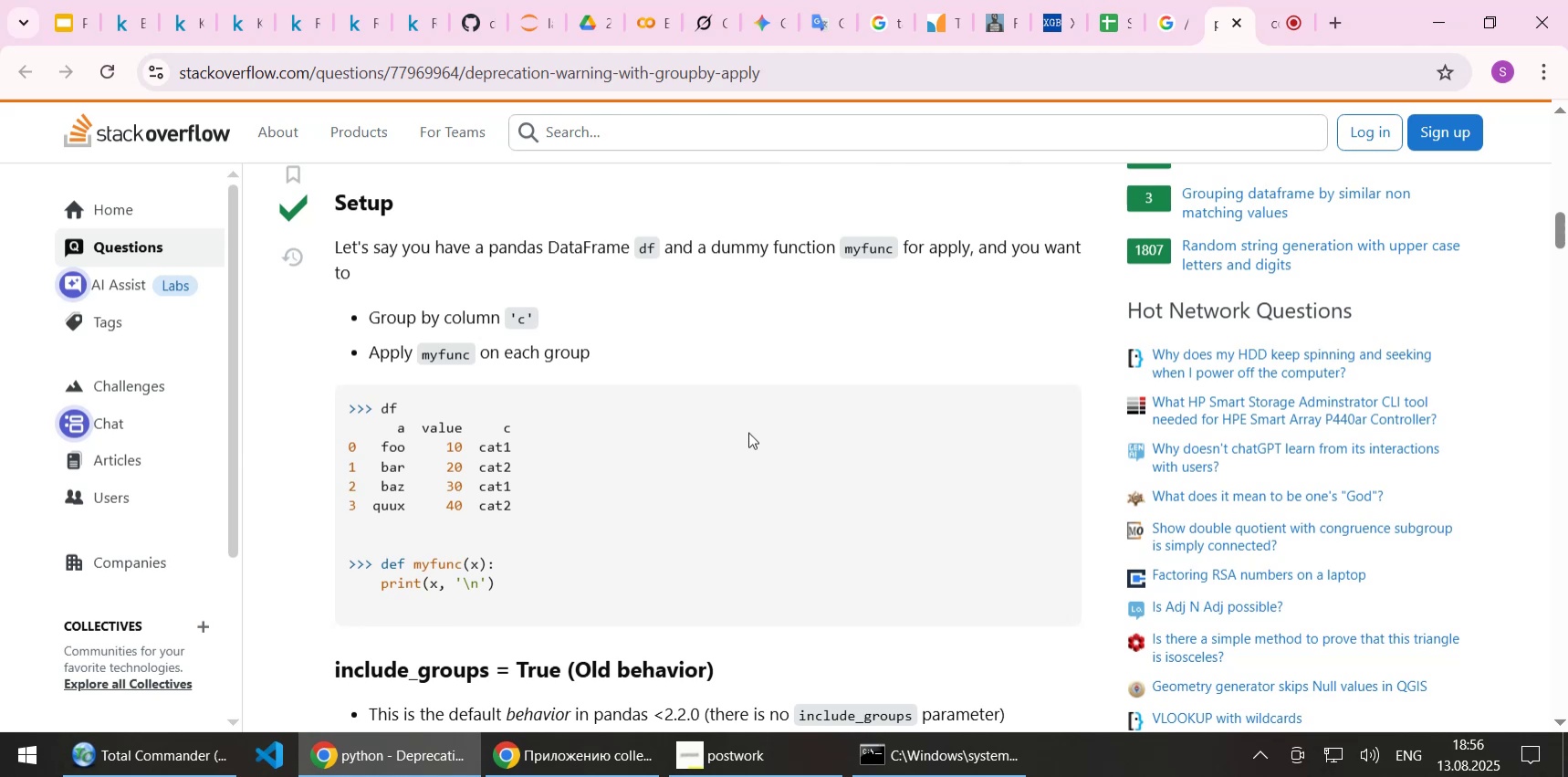 
wait(10.36)
 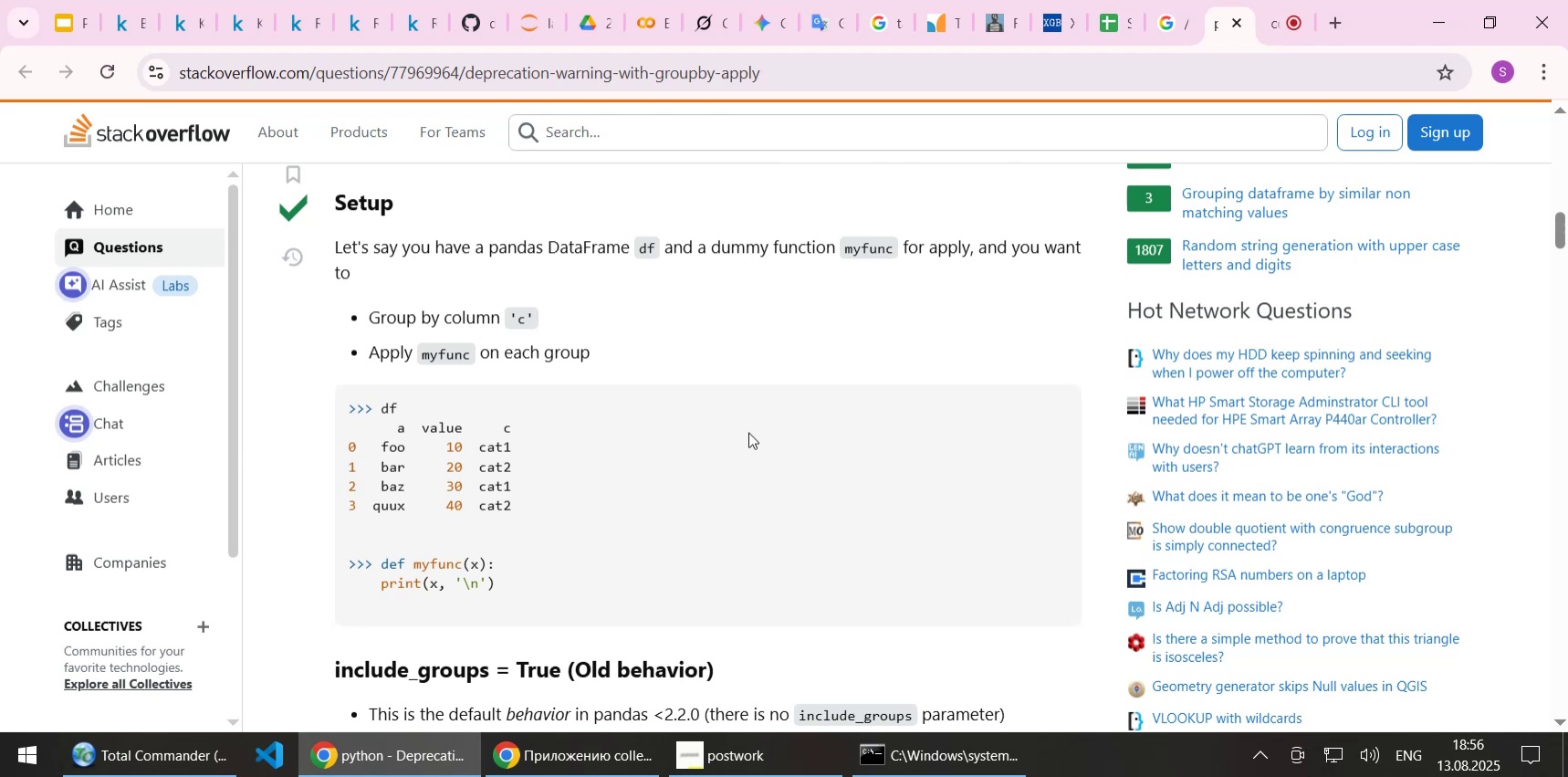 
scroll: coordinate [748, 432], scroll_direction: down, amount: 1.0
 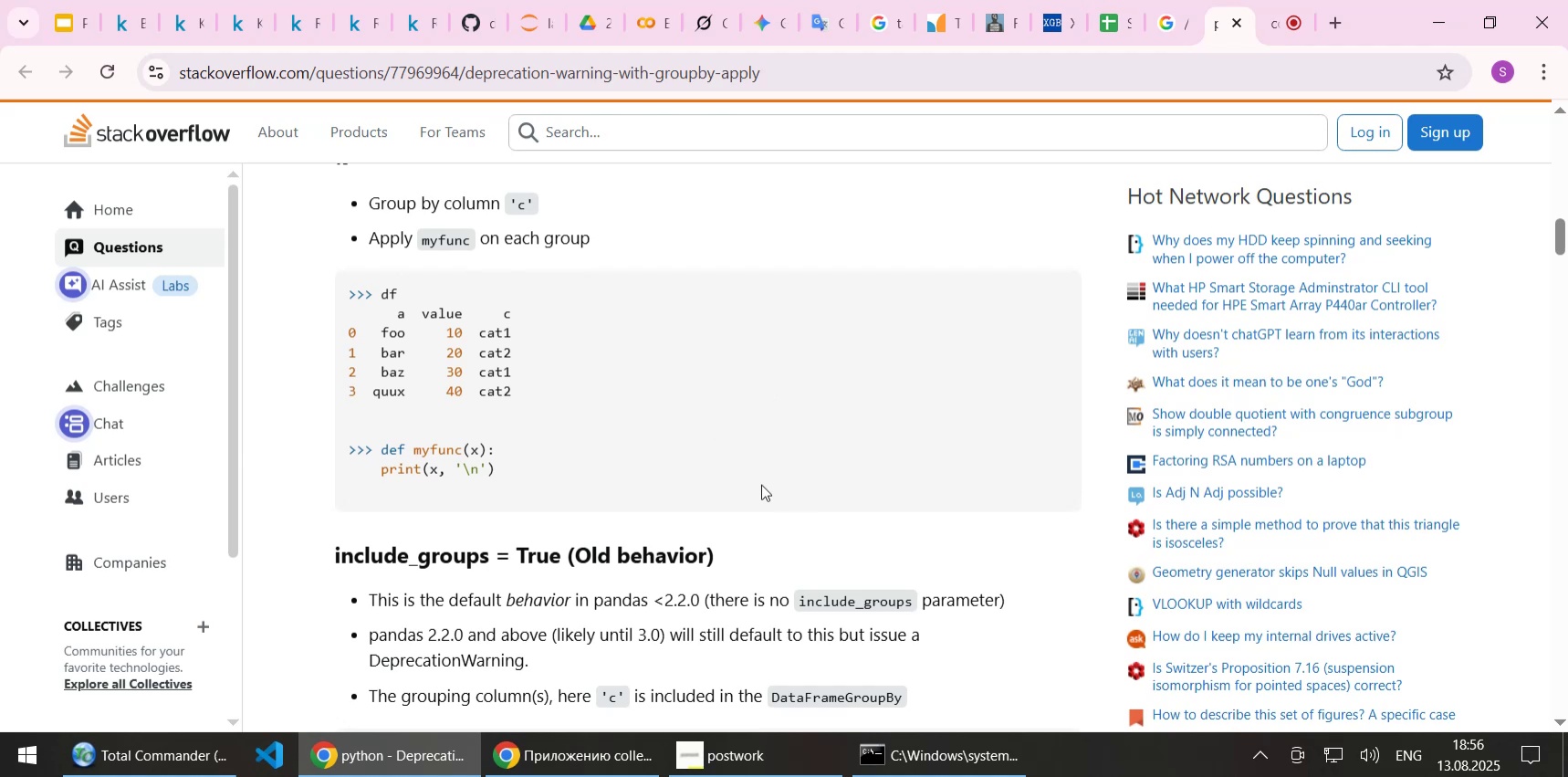 
wait(5.35)
 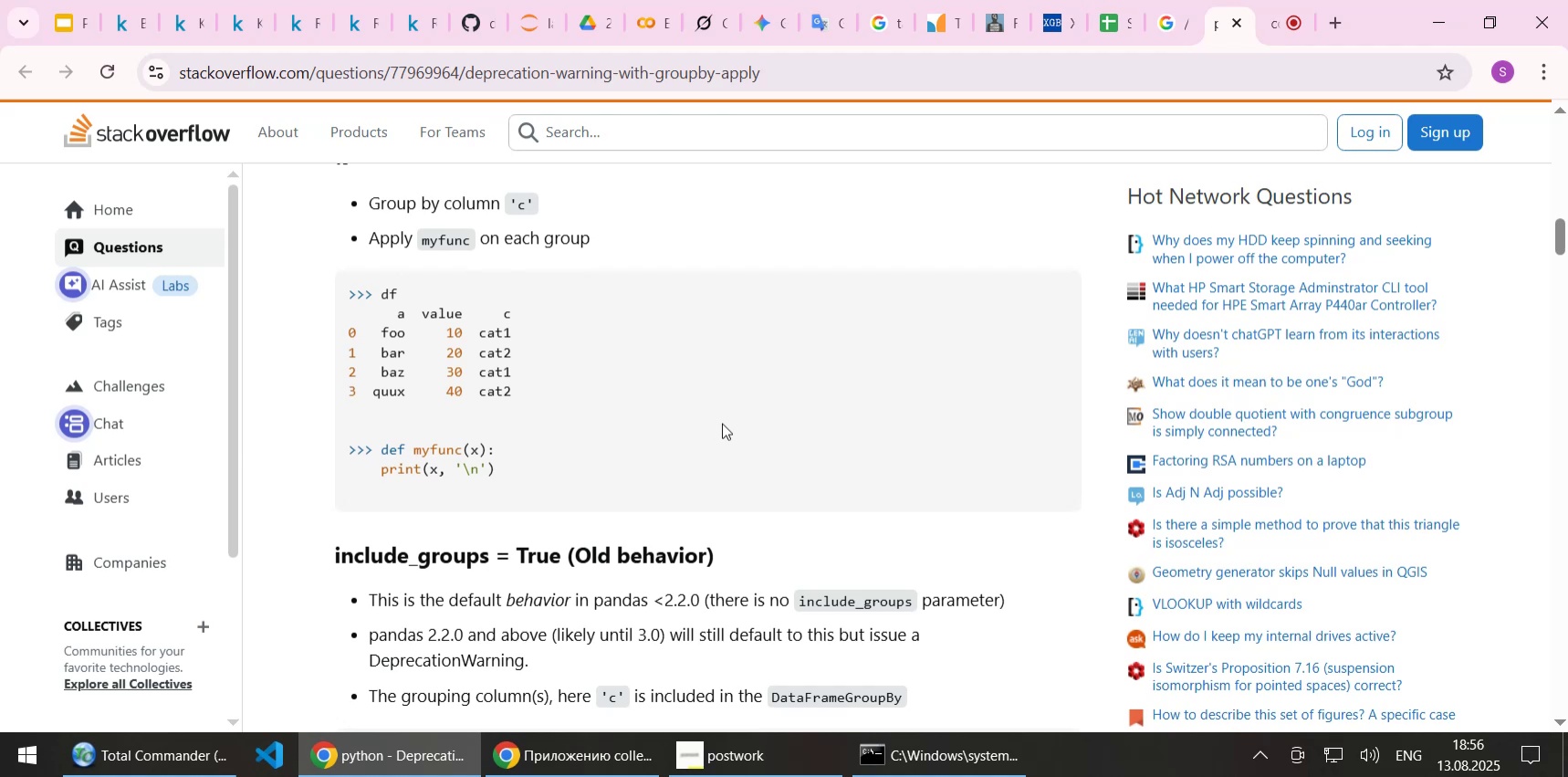 
scroll: coordinate [641, 557], scroll_direction: down, amount: 2.0
 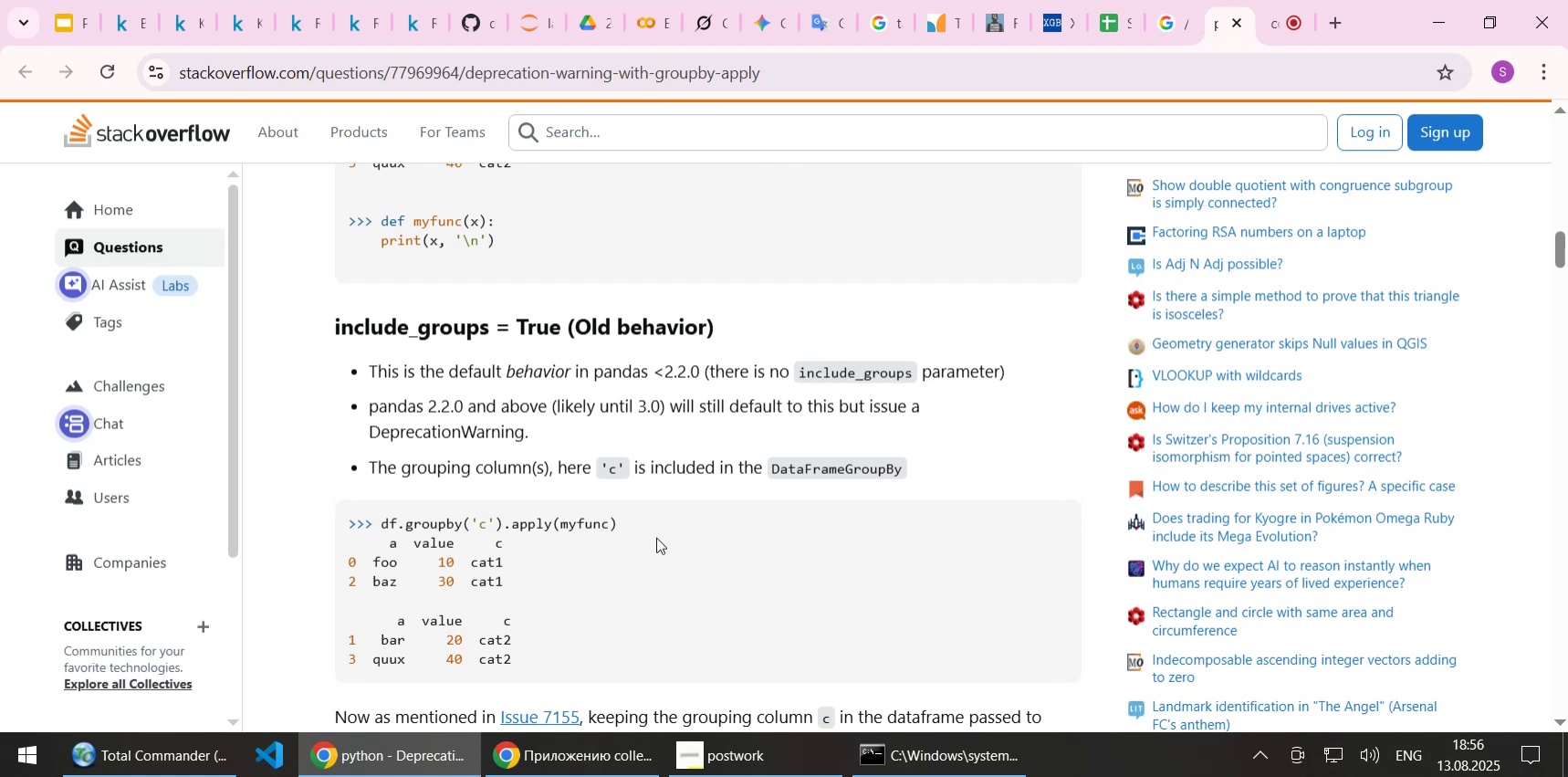 
wait(10.02)
 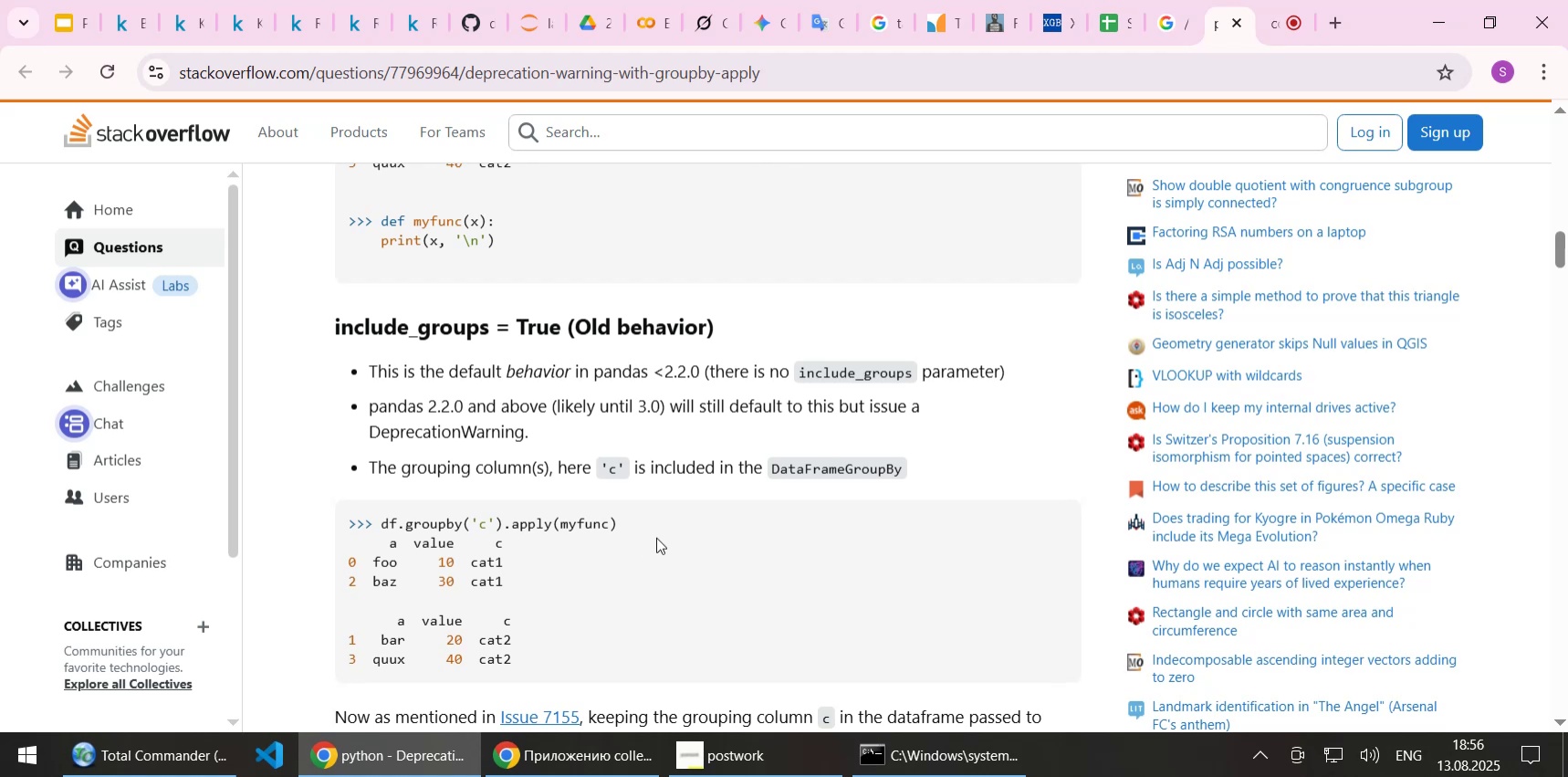 
scroll: coordinate [656, 537], scroll_direction: down, amount: 2.0
 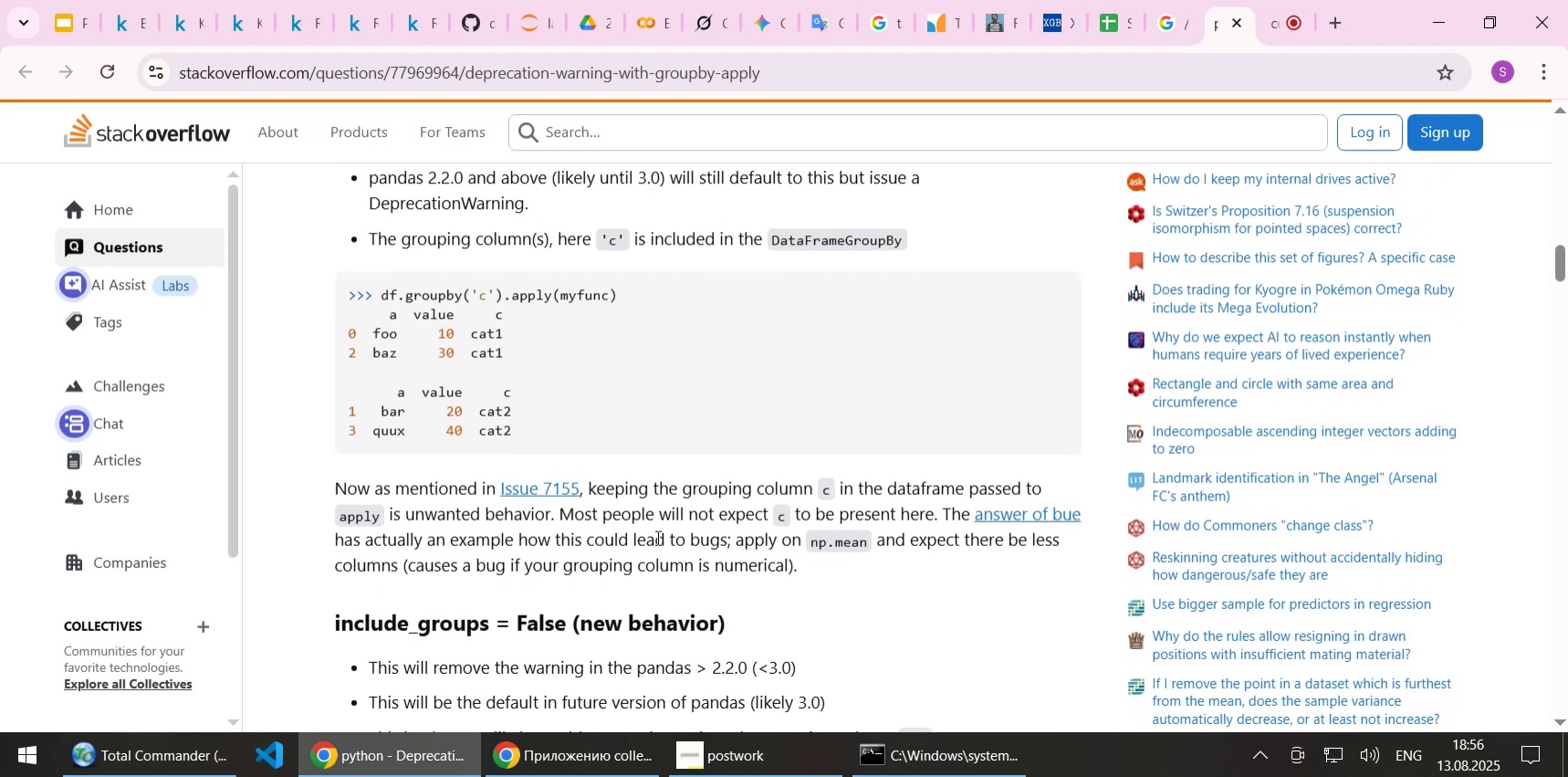 
left_click([656, 537])
 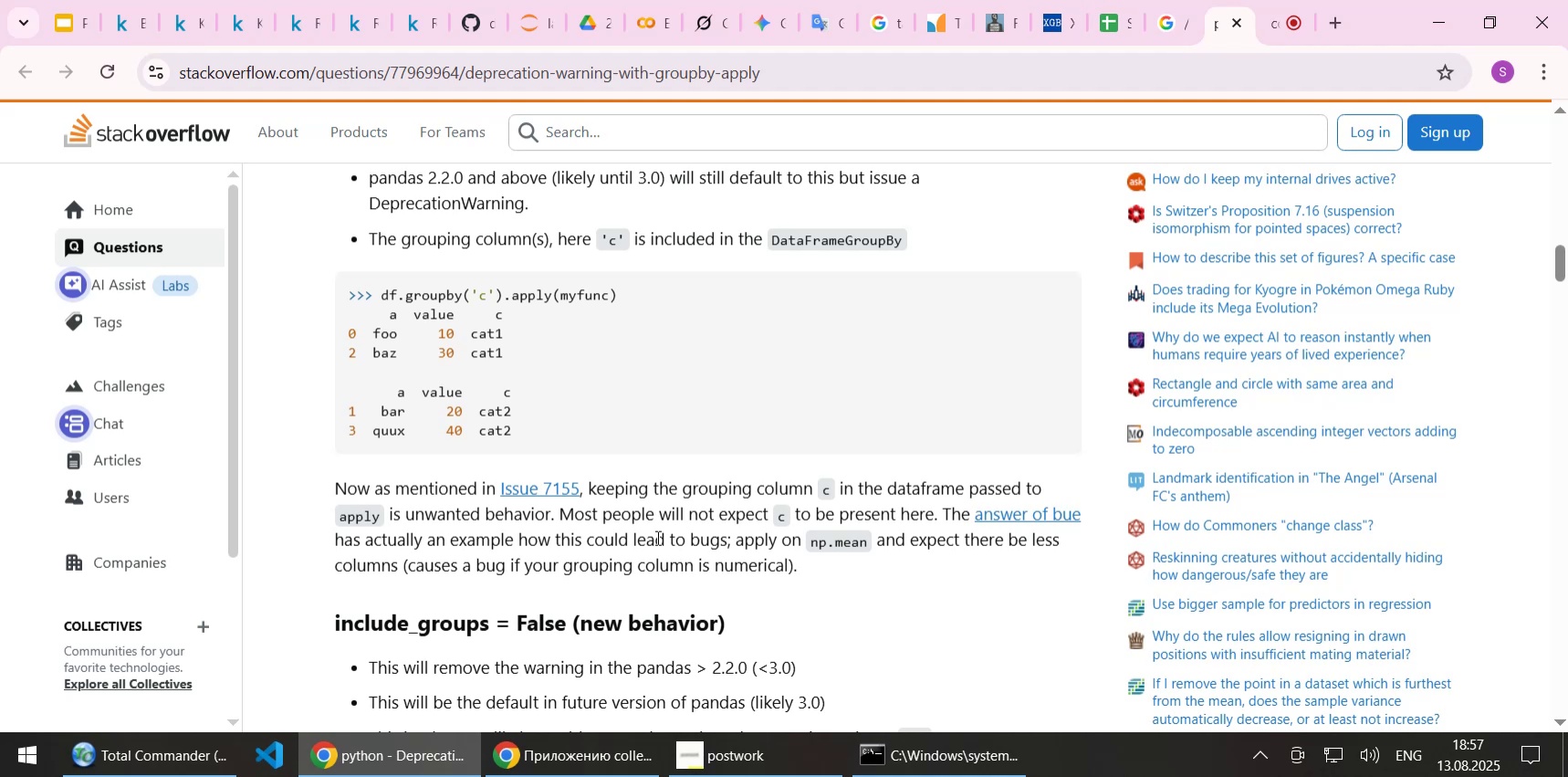 
wait(28.59)
 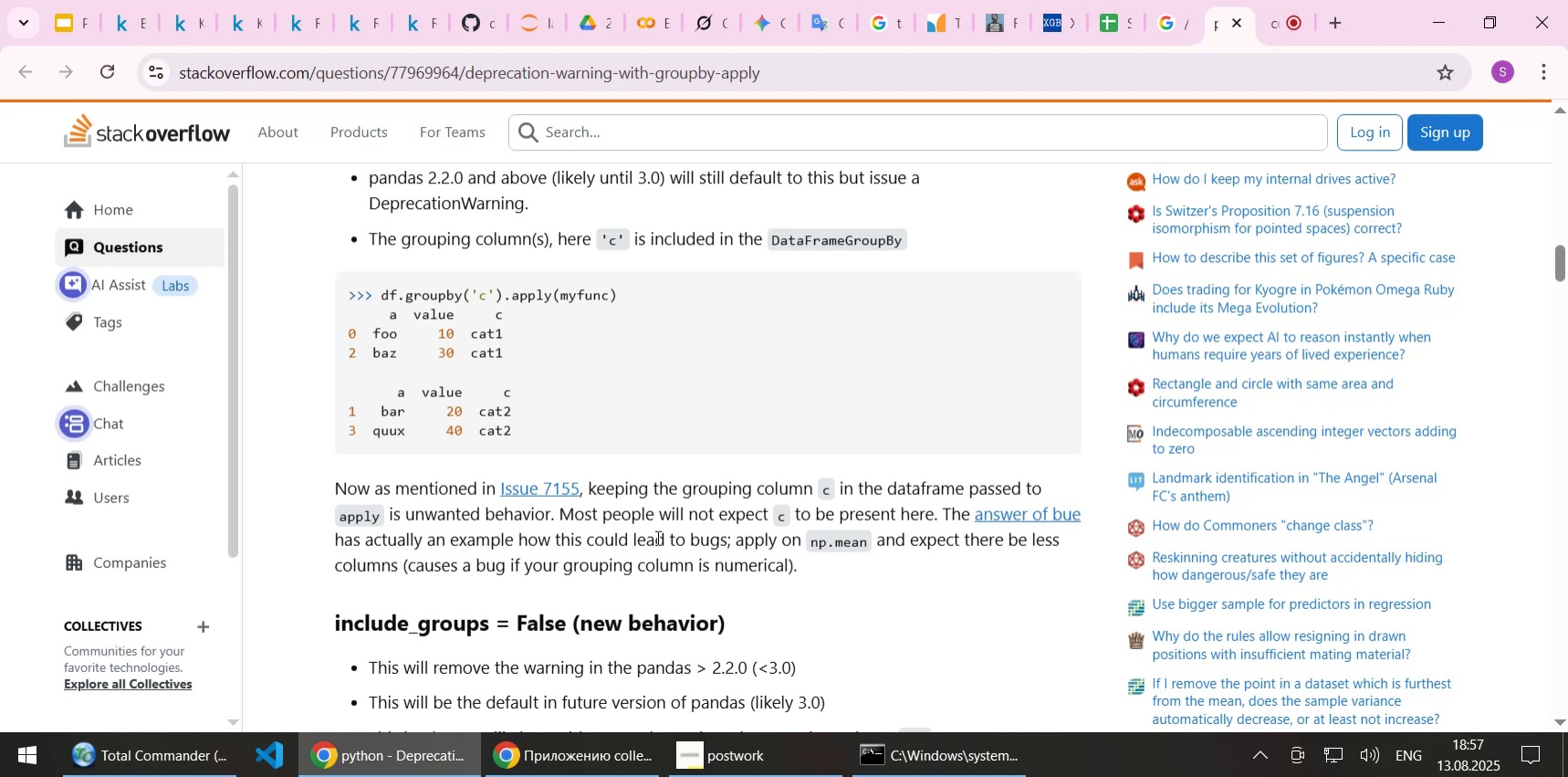 
scroll: coordinate [643, 518], scroll_direction: down, amount: 1.0
 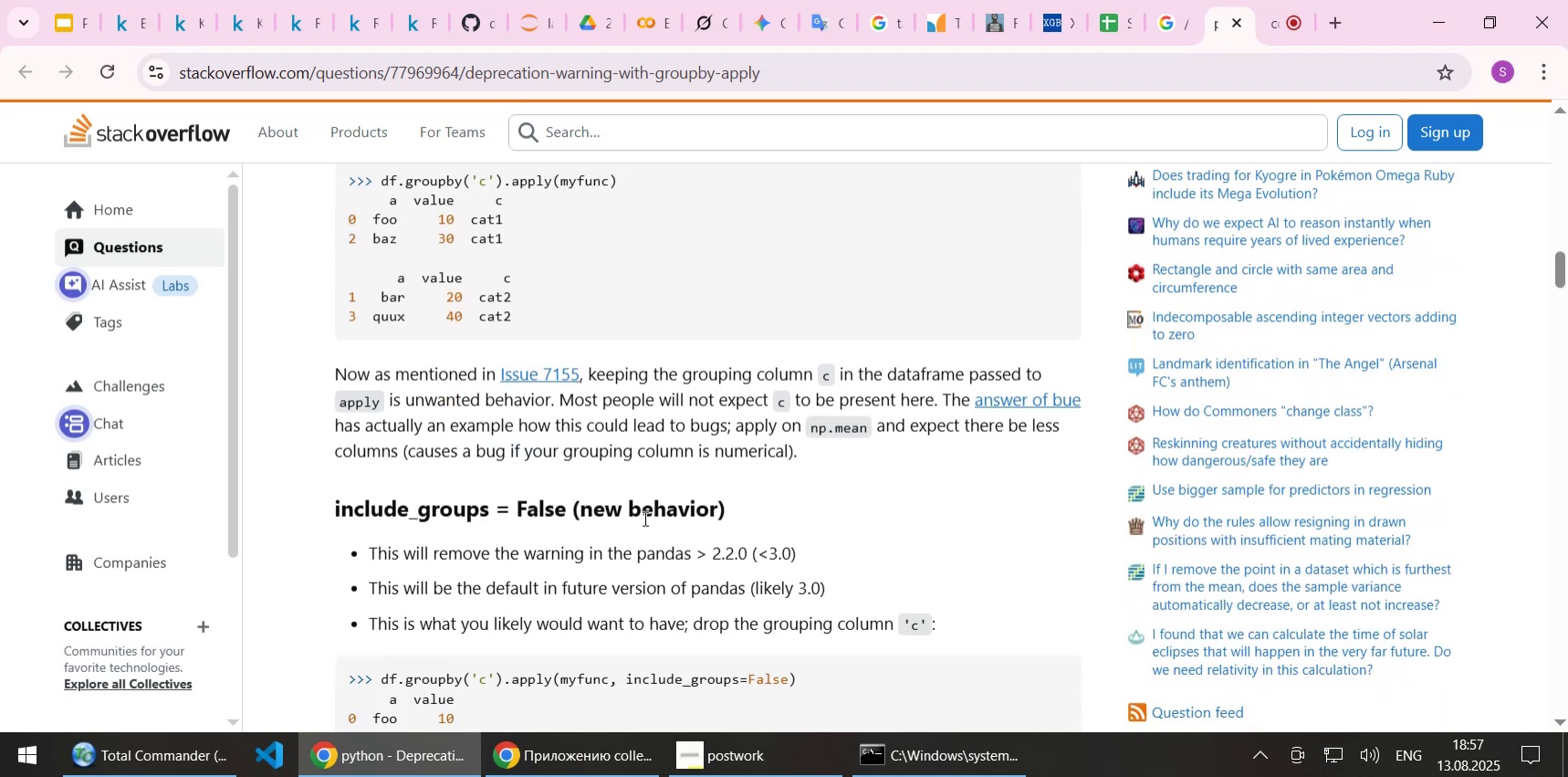 
scroll: coordinate [643, 518], scroll_direction: up, amount: 1.0
 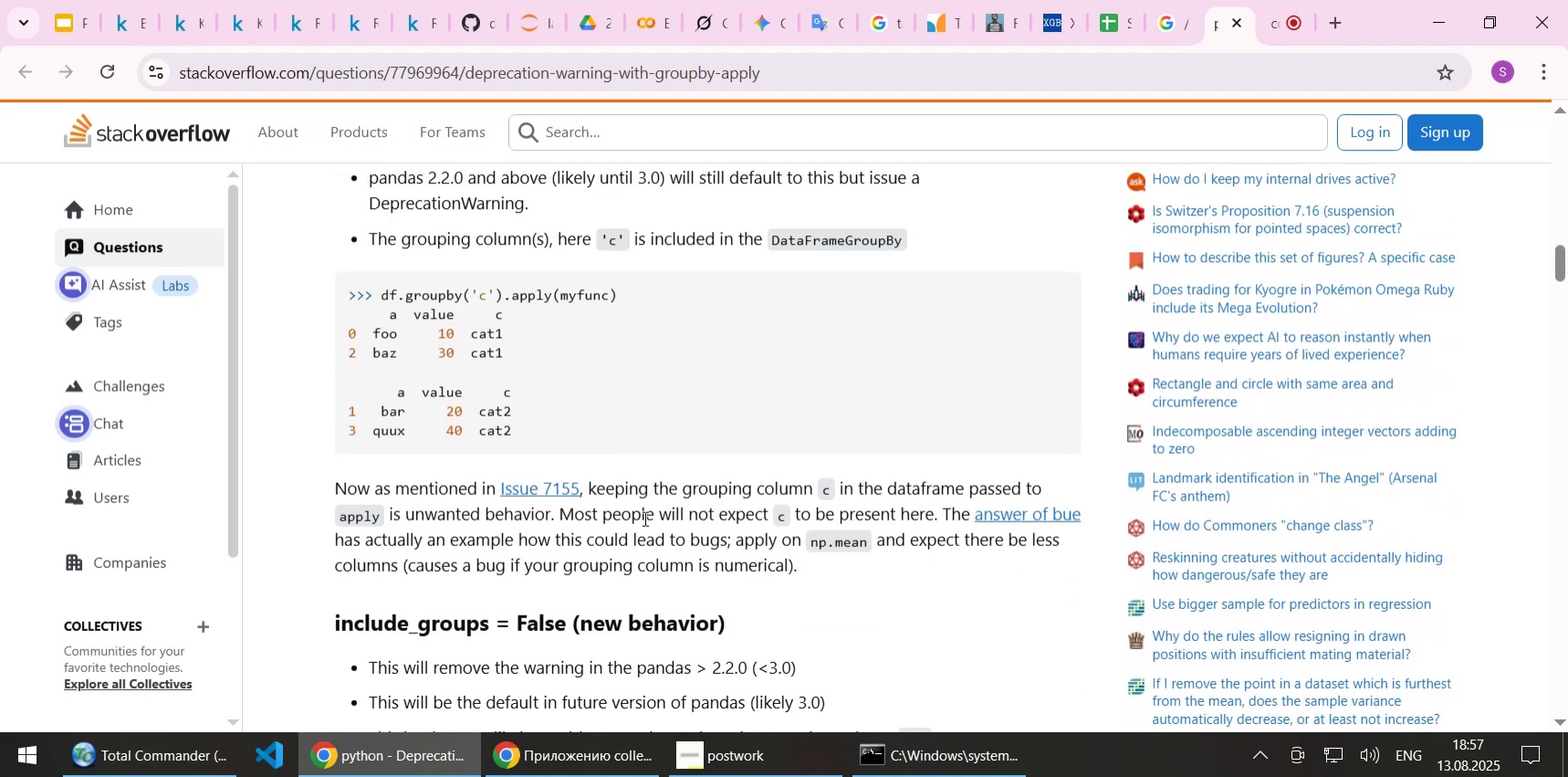 
scroll: coordinate [643, 518], scroll_direction: down, amount: 1.0
 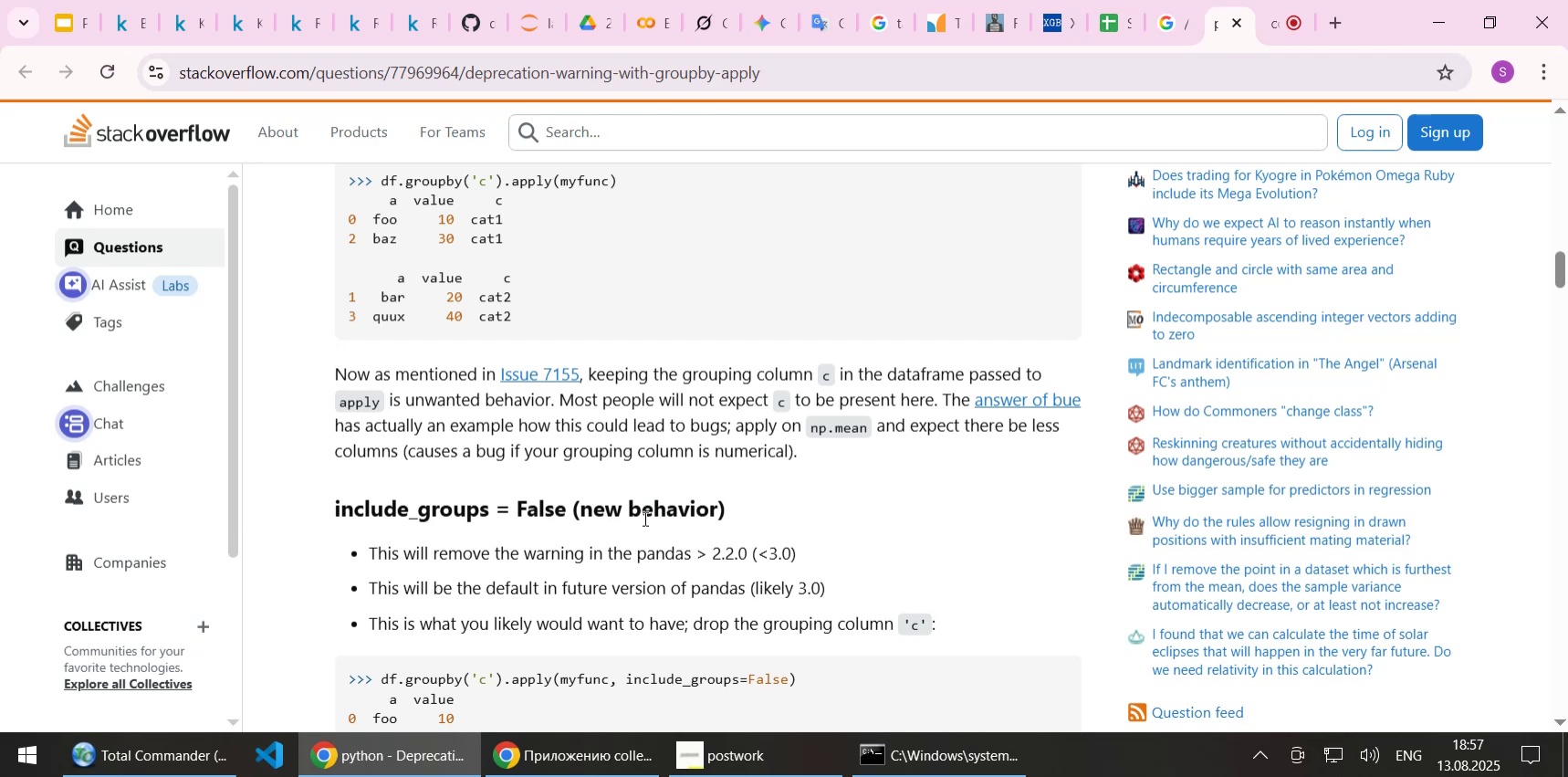 
wait(31.7)
 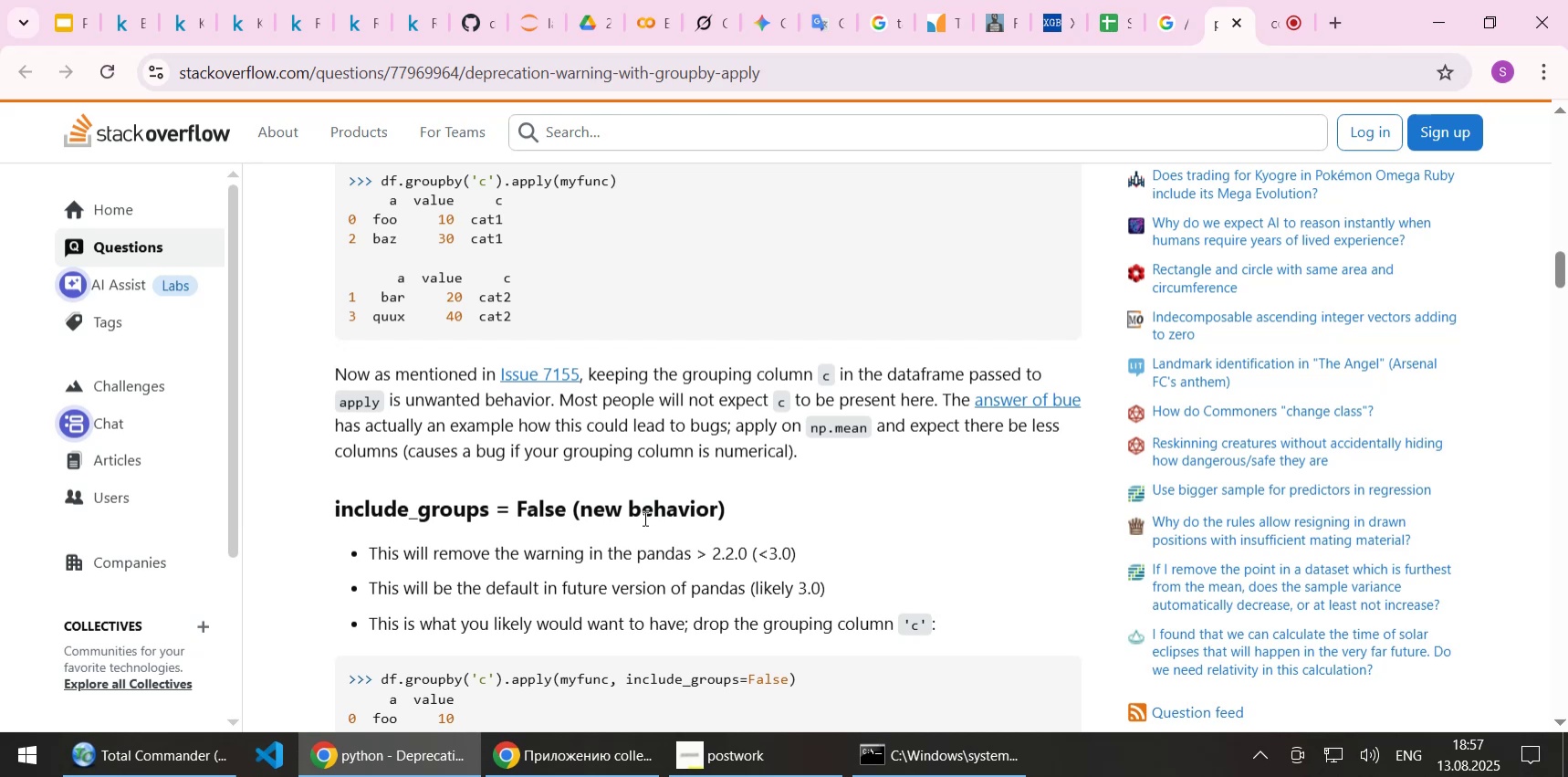 
scroll: coordinate [845, 413], scroll_direction: down, amount: 1.0
 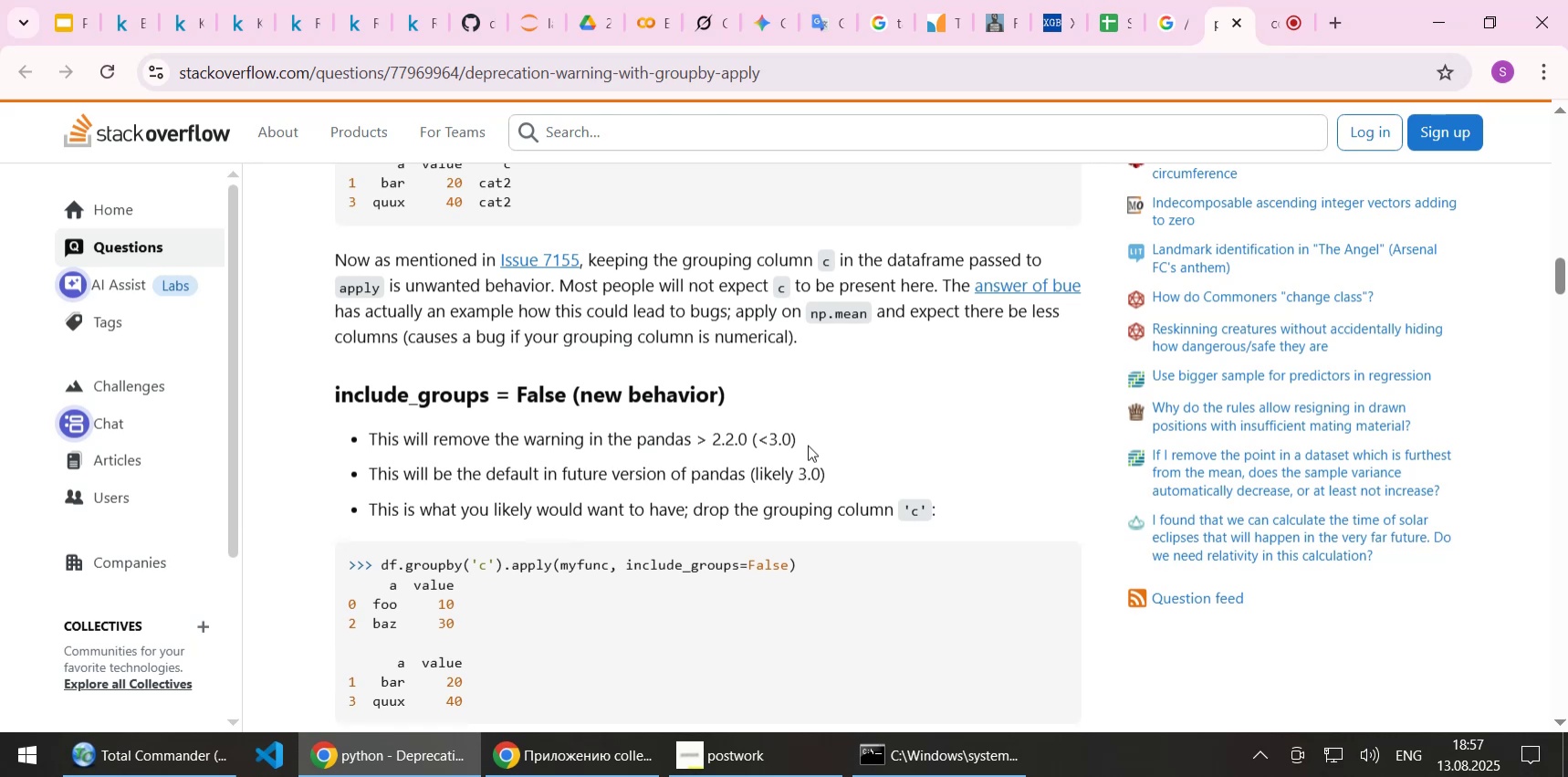 
wait(11.56)
 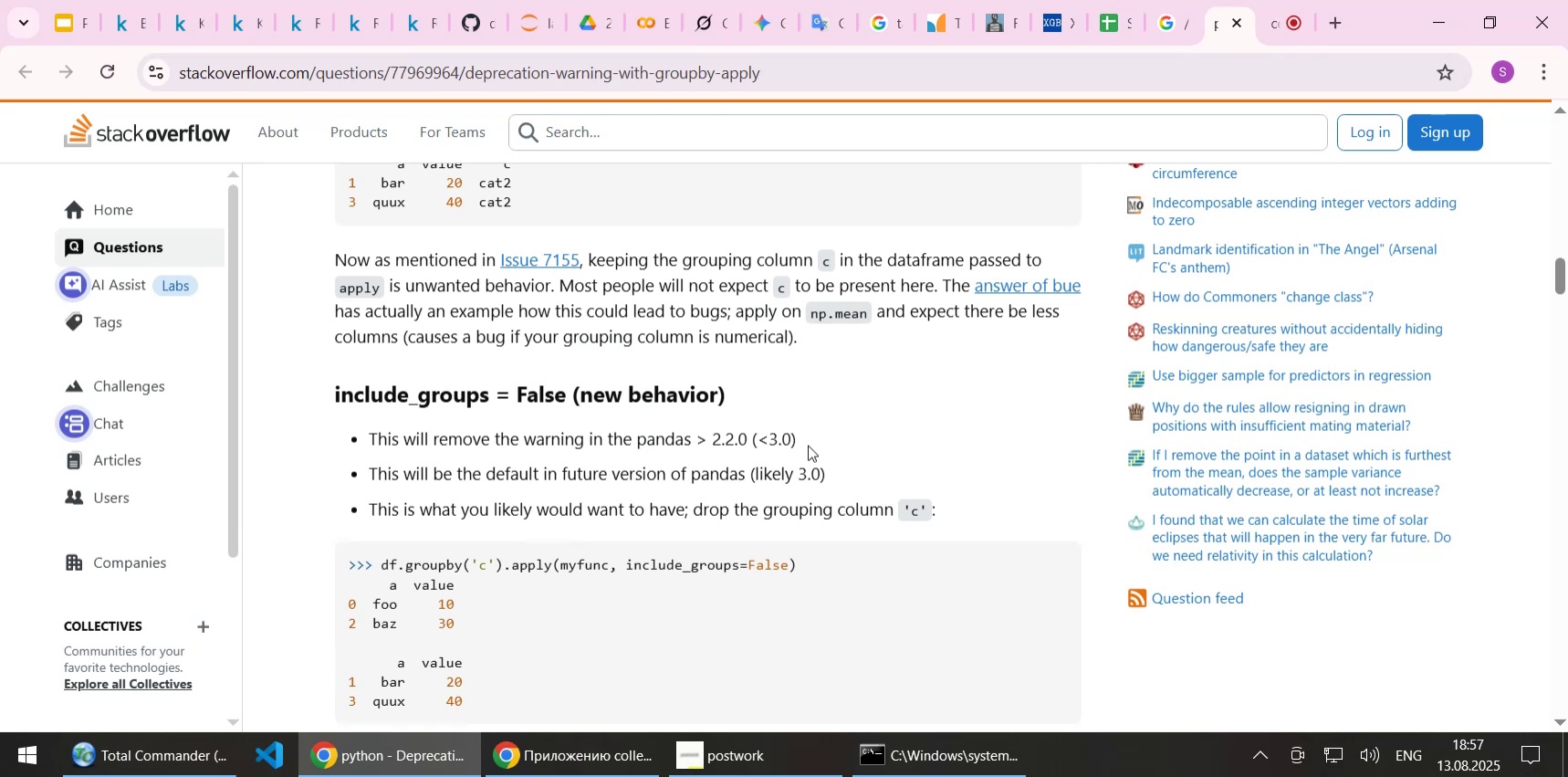 
scroll: coordinate [668, 518], scroll_direction: down, amount: 2.0
 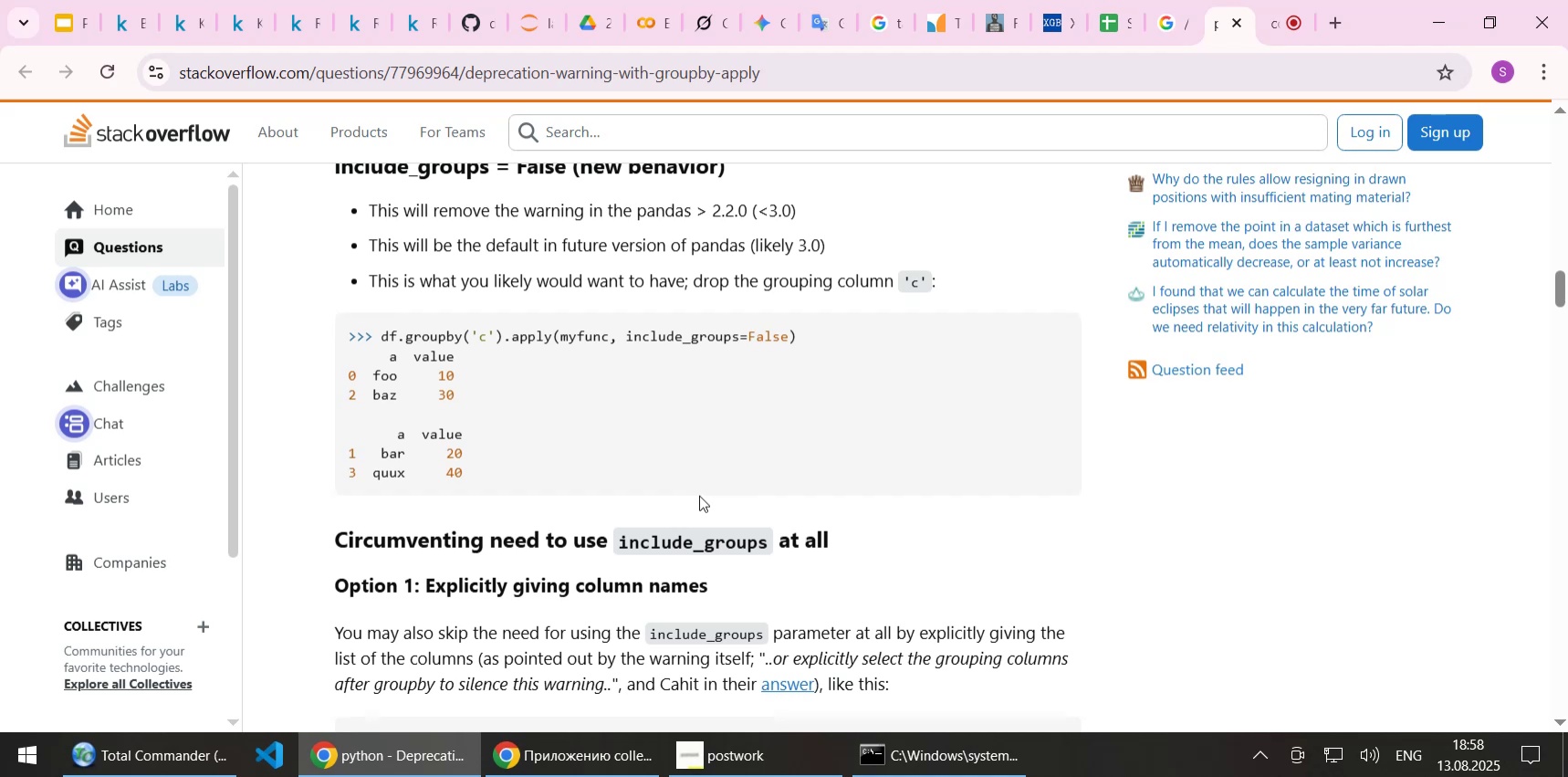 
wait(11.55)
 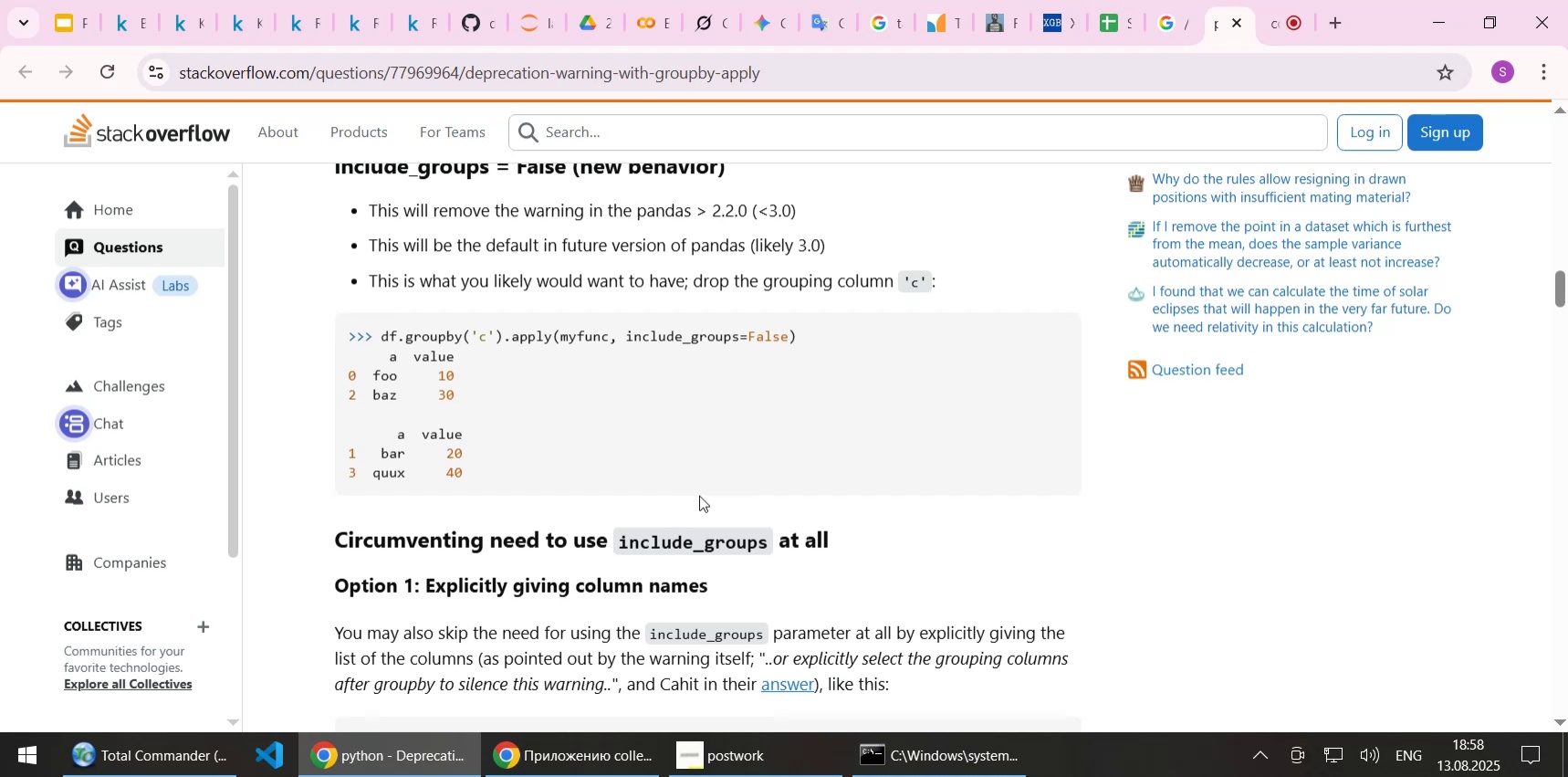 
scroll: coordinate [737, 460], scroll_direction: down, amount: 1.0
 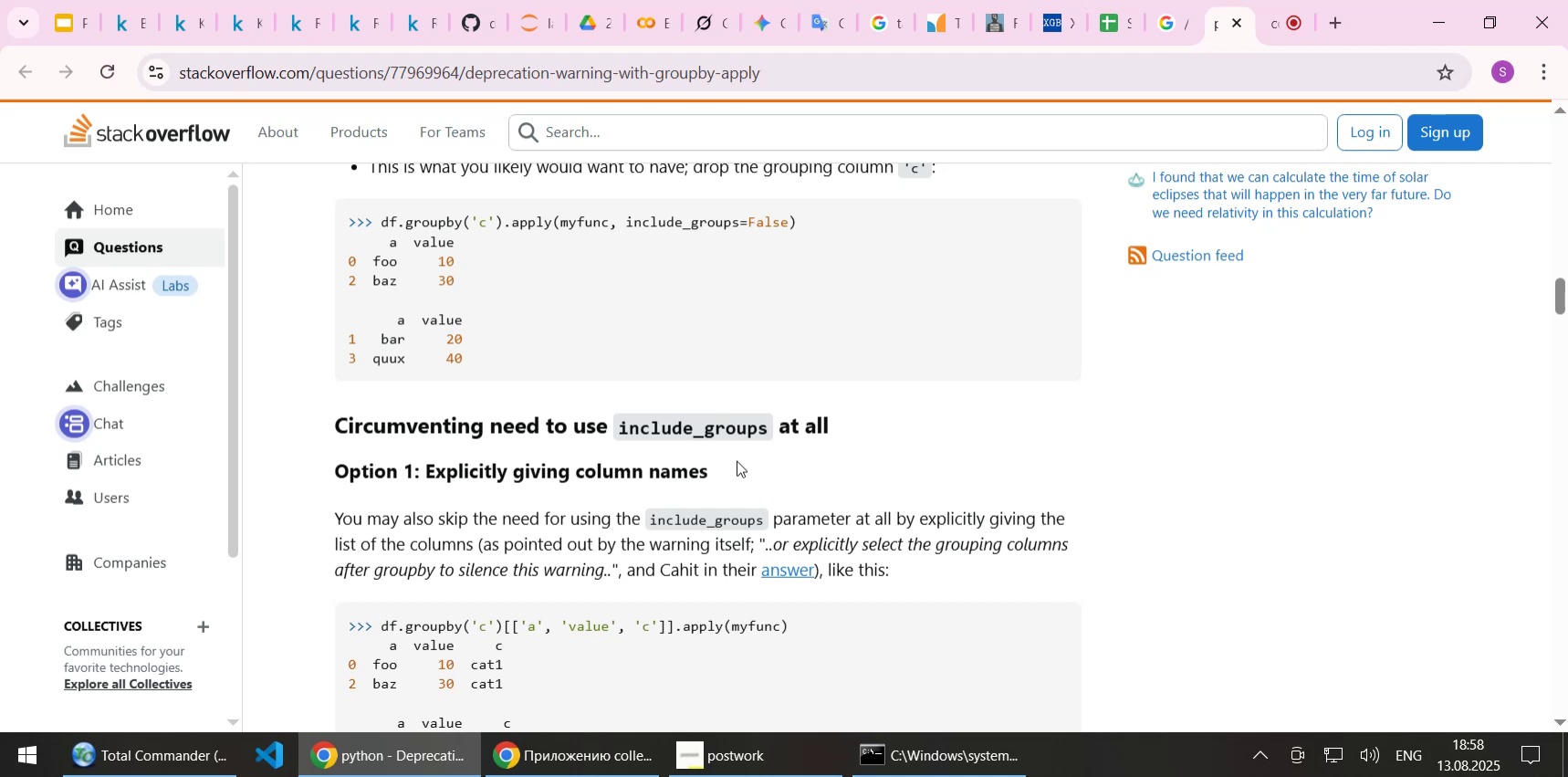 
wait(17.14)
 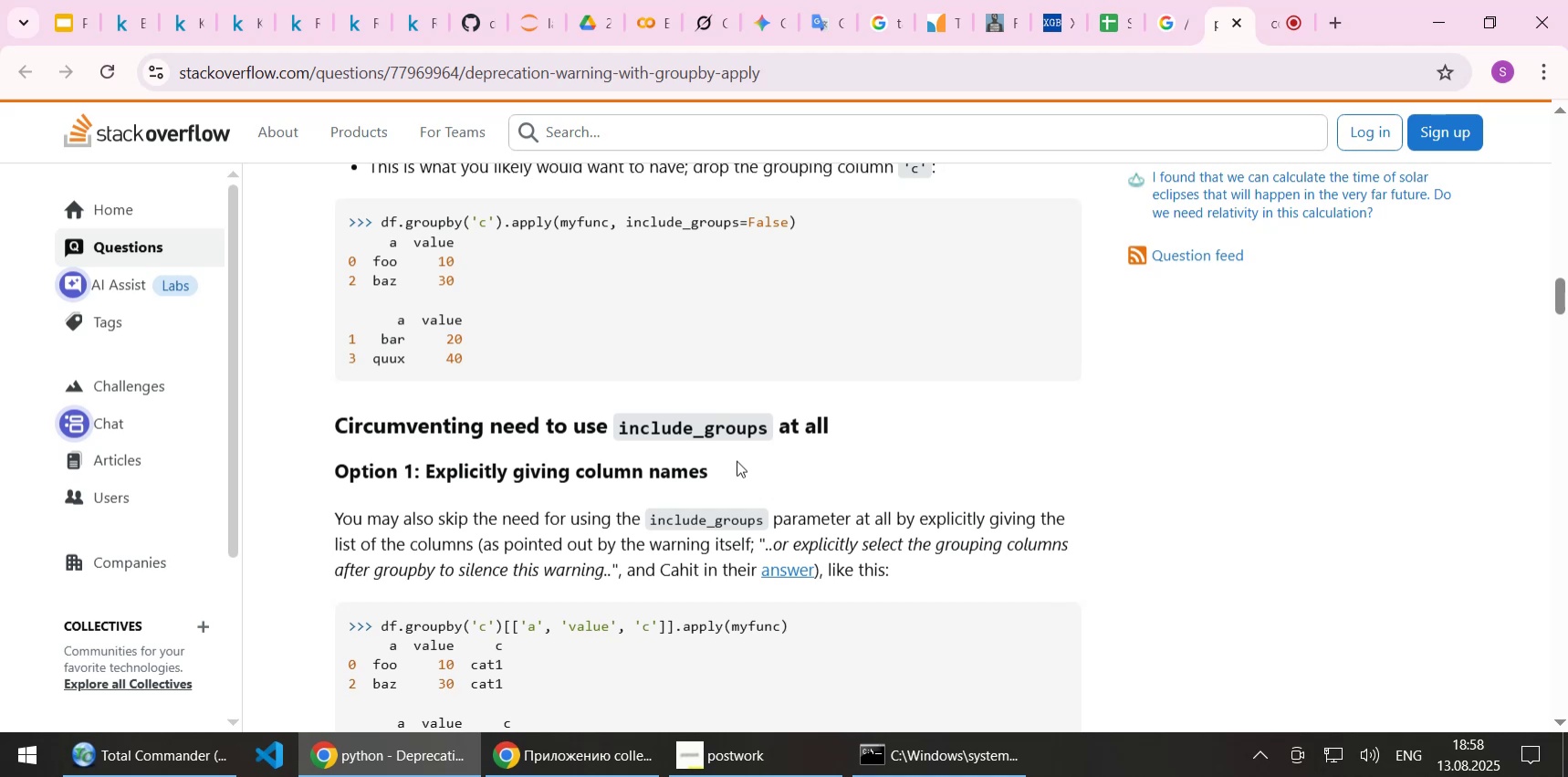 
scroll: coordinate [884, 467], scroll_direction: down, amount: 1.0
 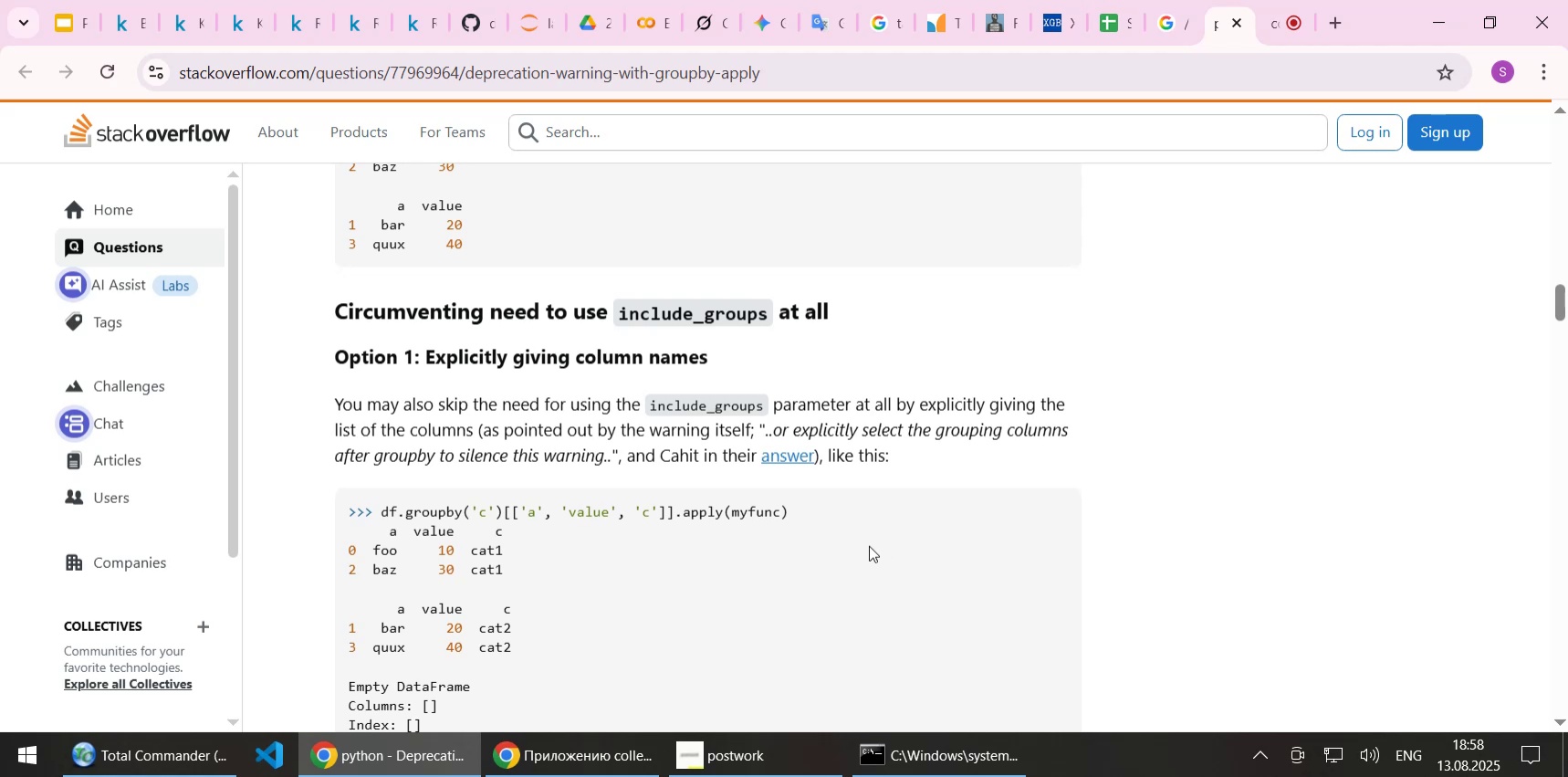 
wait(14.83)
 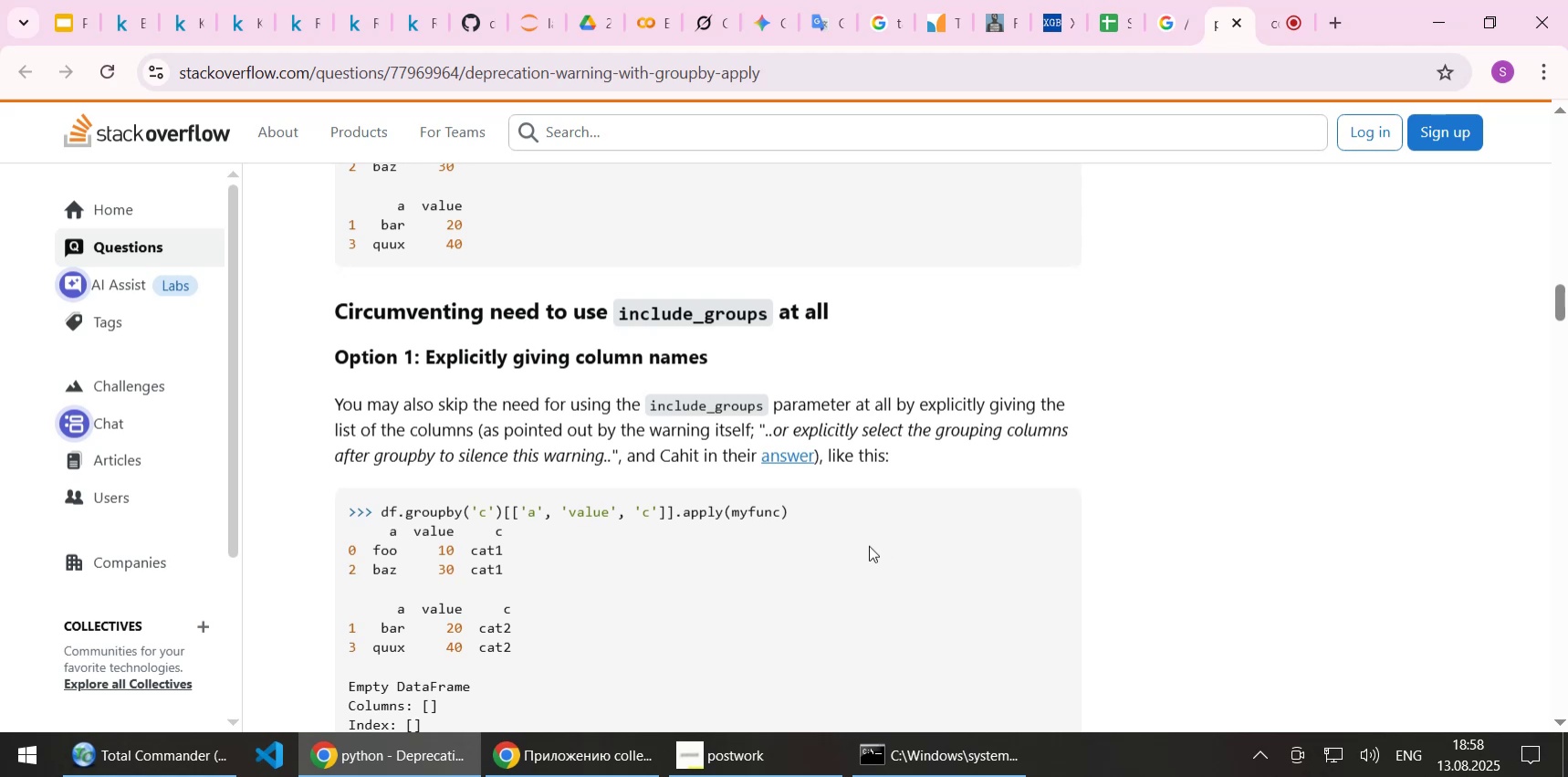 
scroll: coordinate [869, 545], scroll_direction: down, amount: 1.0
 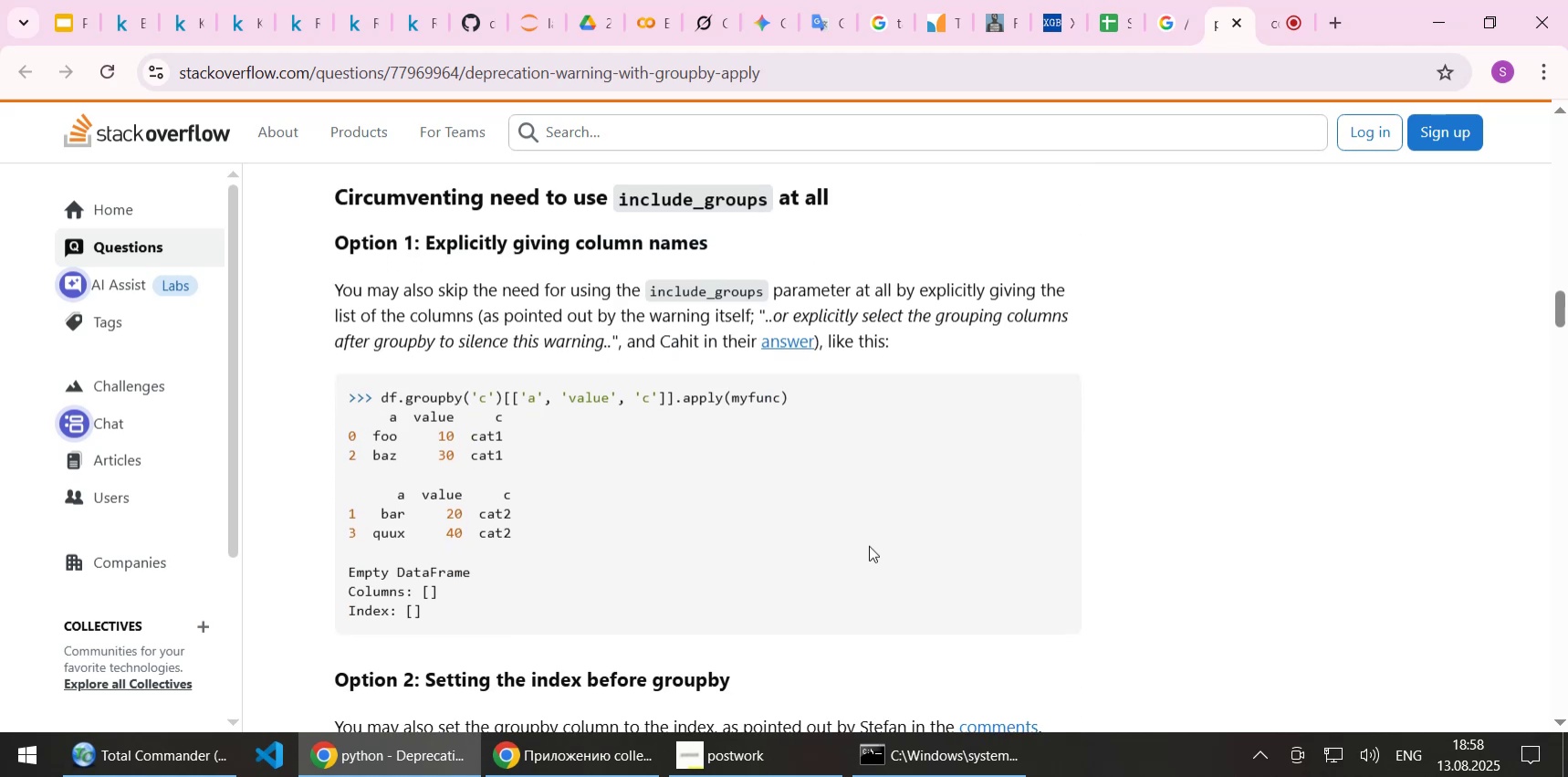 
scroll: coordinate [869, 549], scroll_direction: up, amount: 6.0
 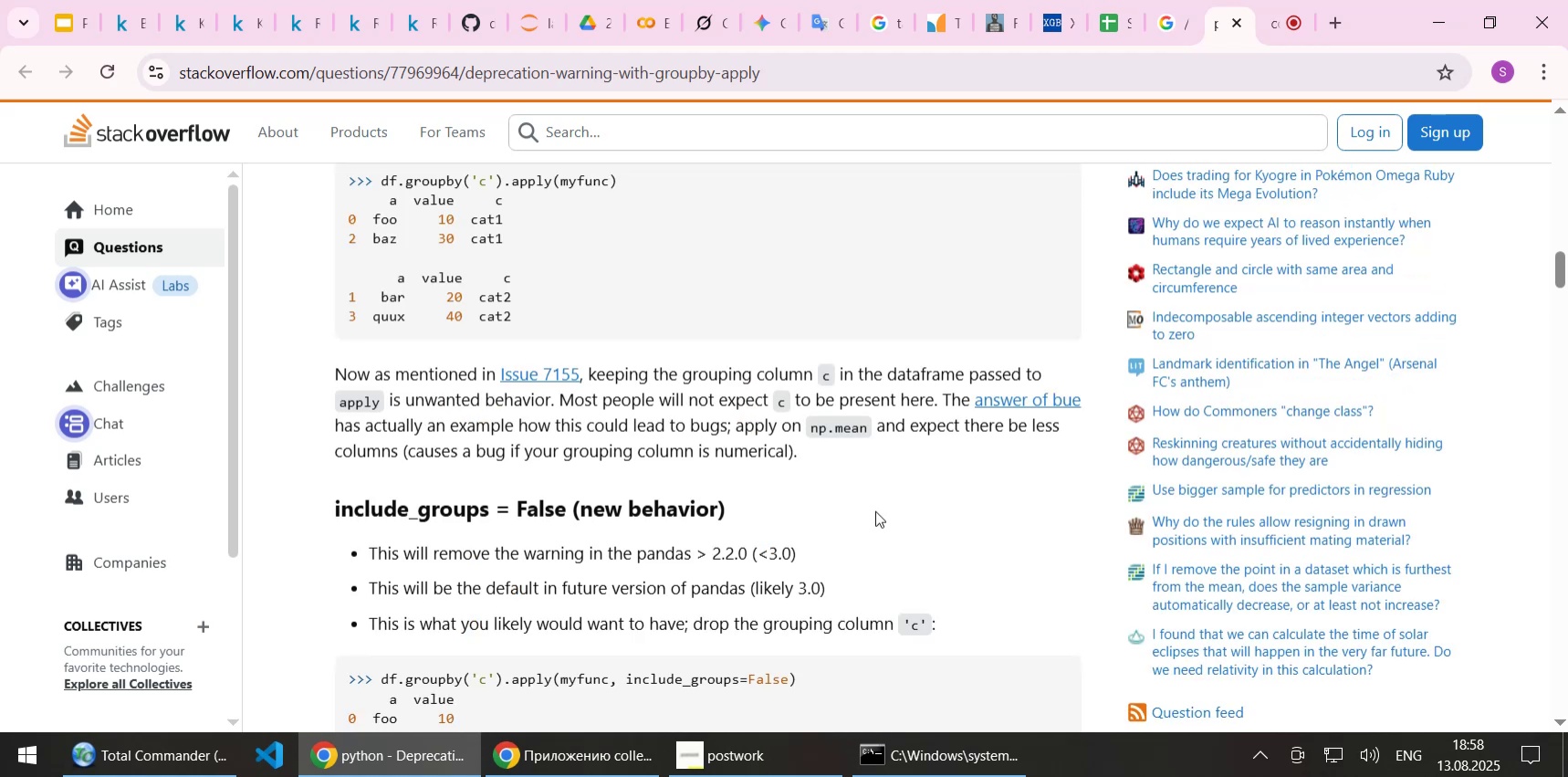 
wait(8.95)
 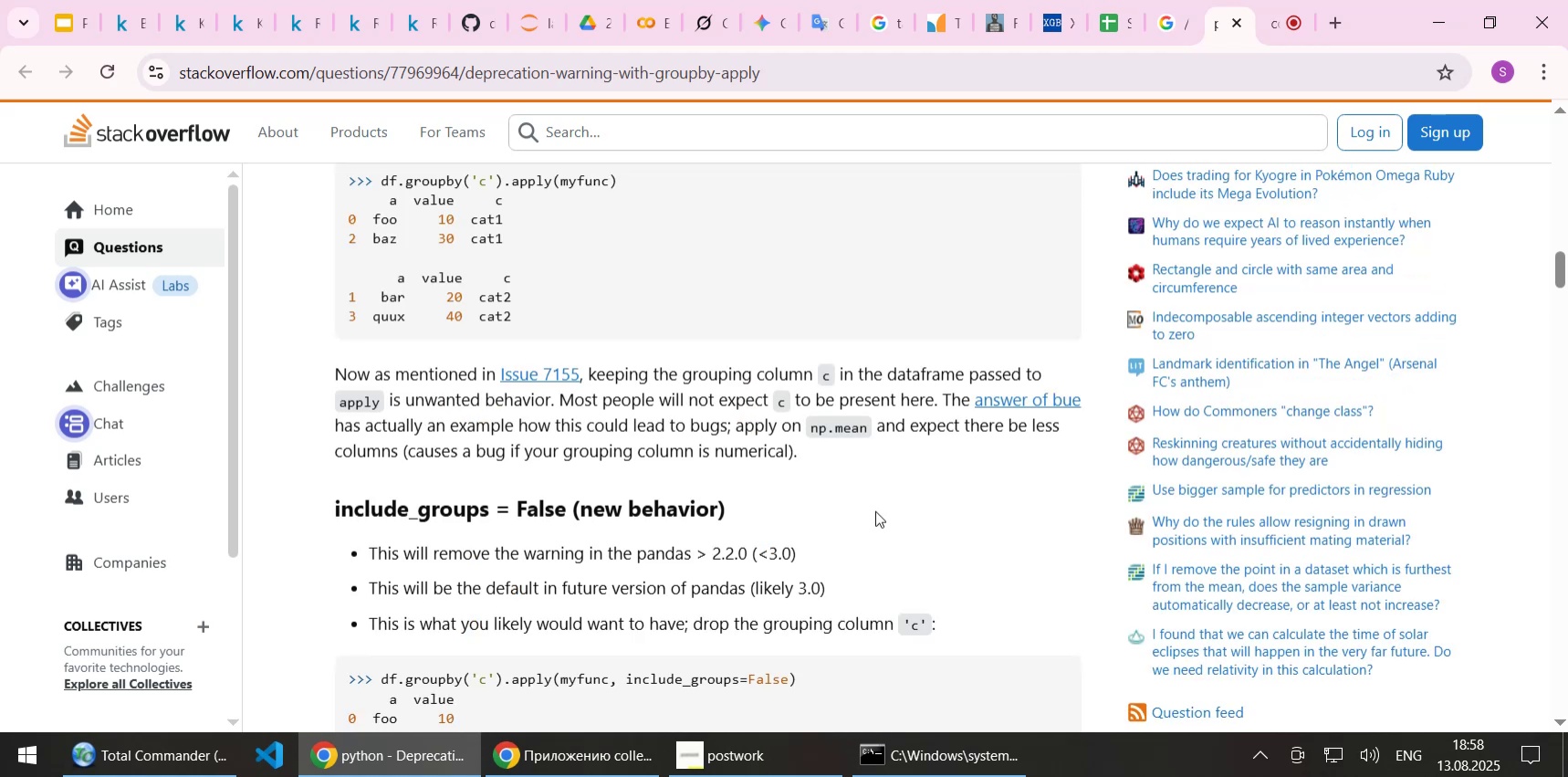 
scroll: coordinate [875, 510], scroll_direction: down, amount: 1.0
 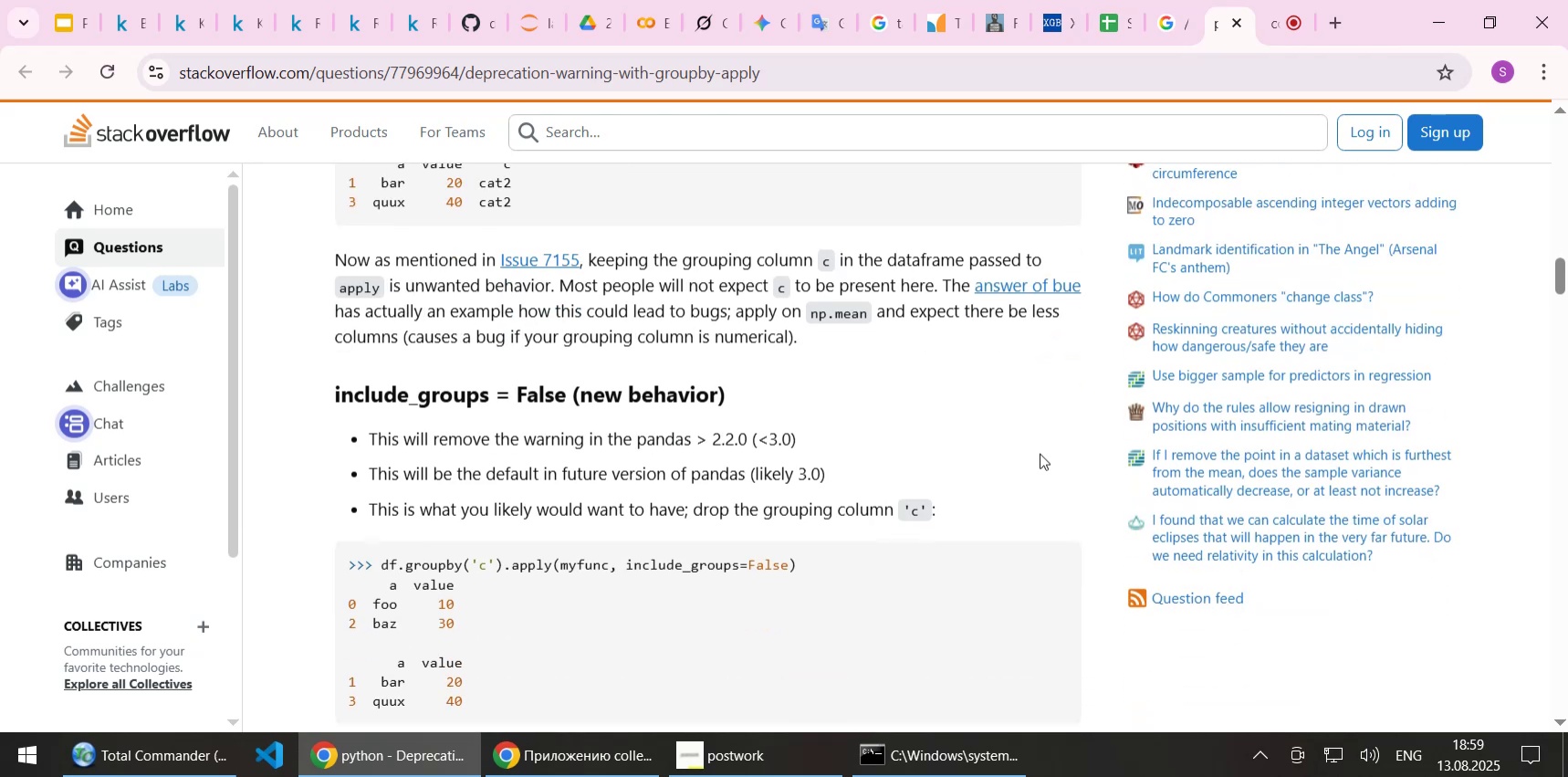 
wait(11.19)
 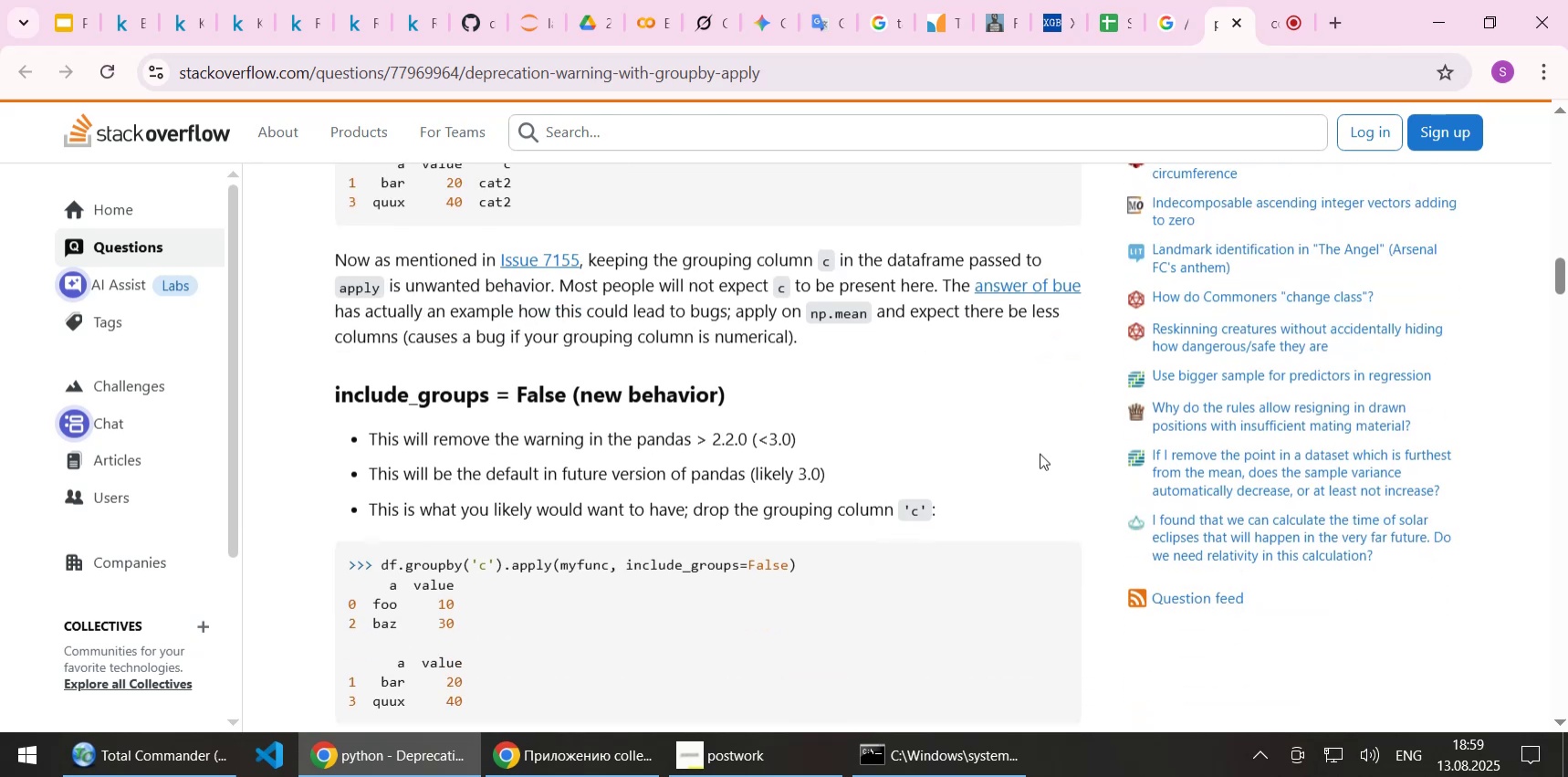 
scroll: coordinate [1040, 453], scroll_direction: down, amount: 1.0
 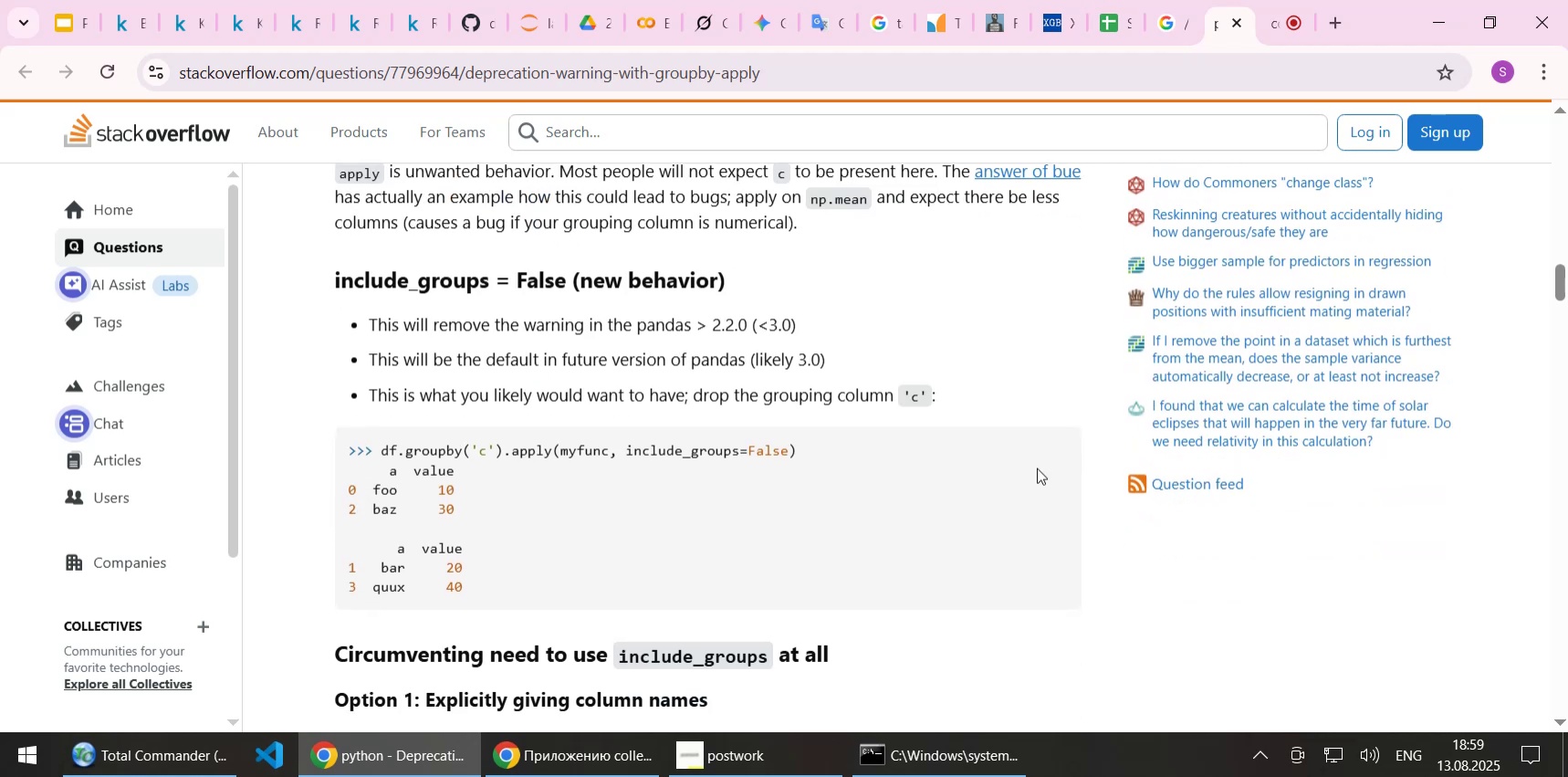 
wait(5.43)
 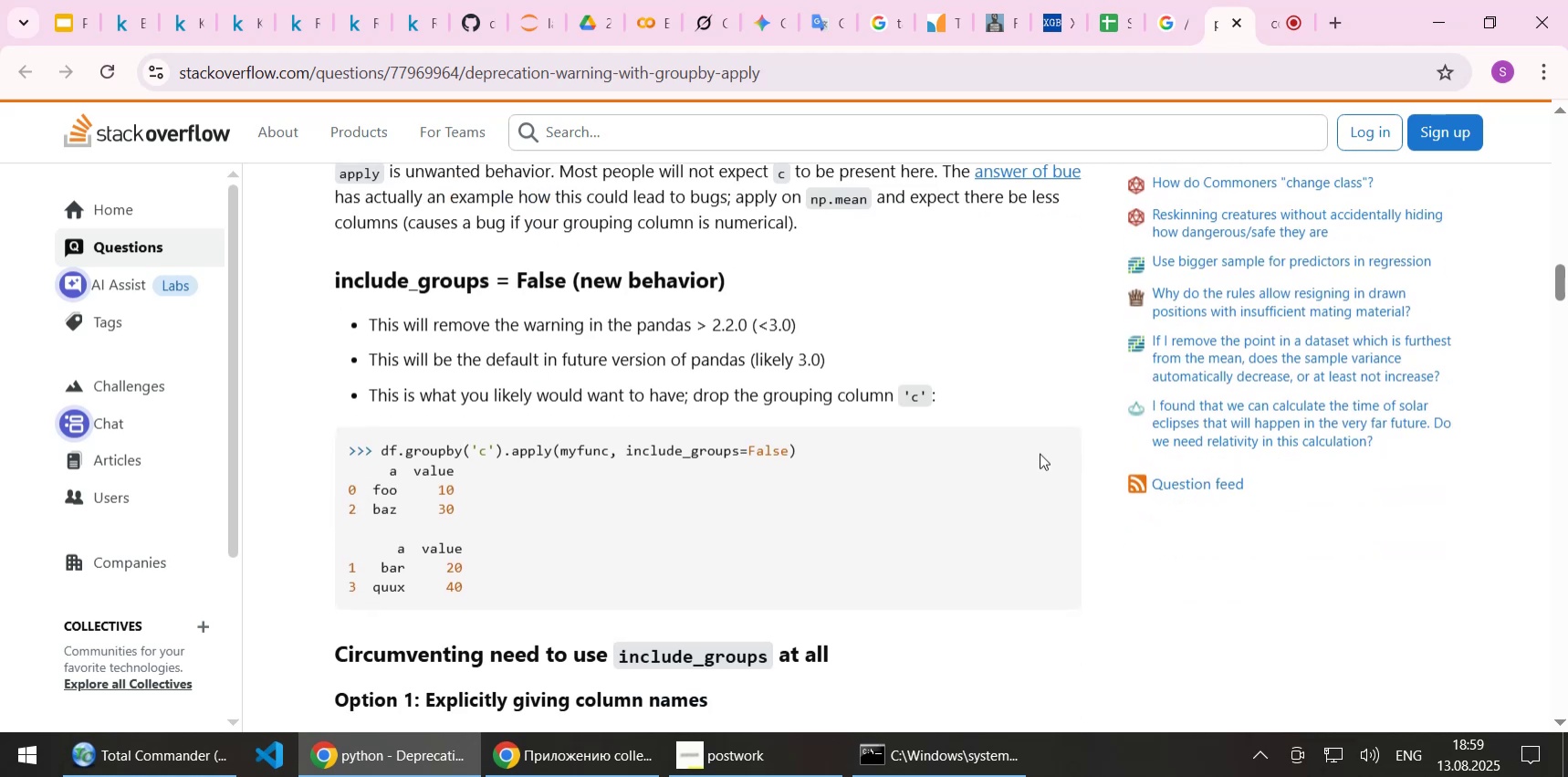 
scroll: coordinate [1037, 467], scroll_direction: down, amount: 3.0
 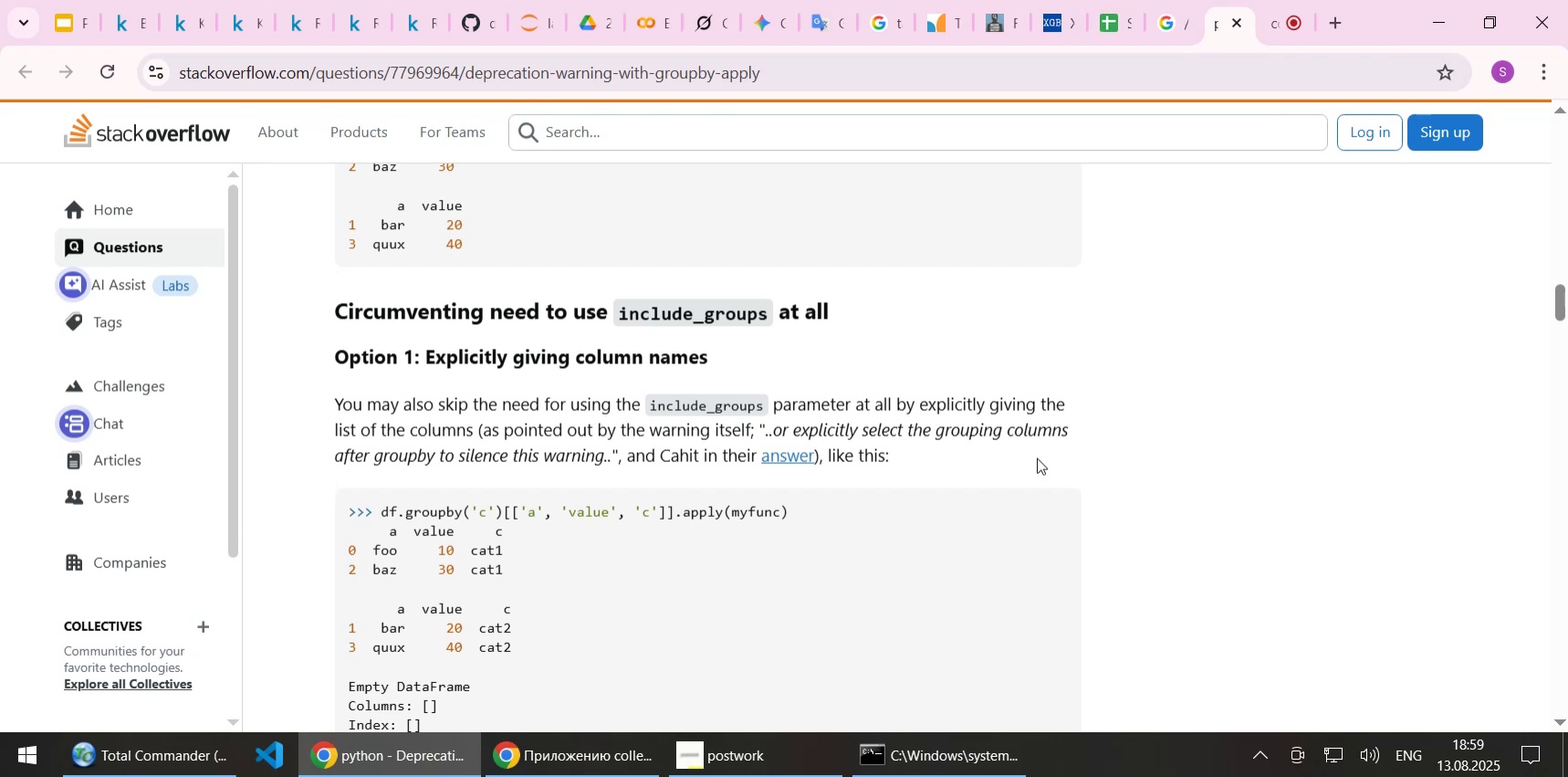 
wait(20.81)
 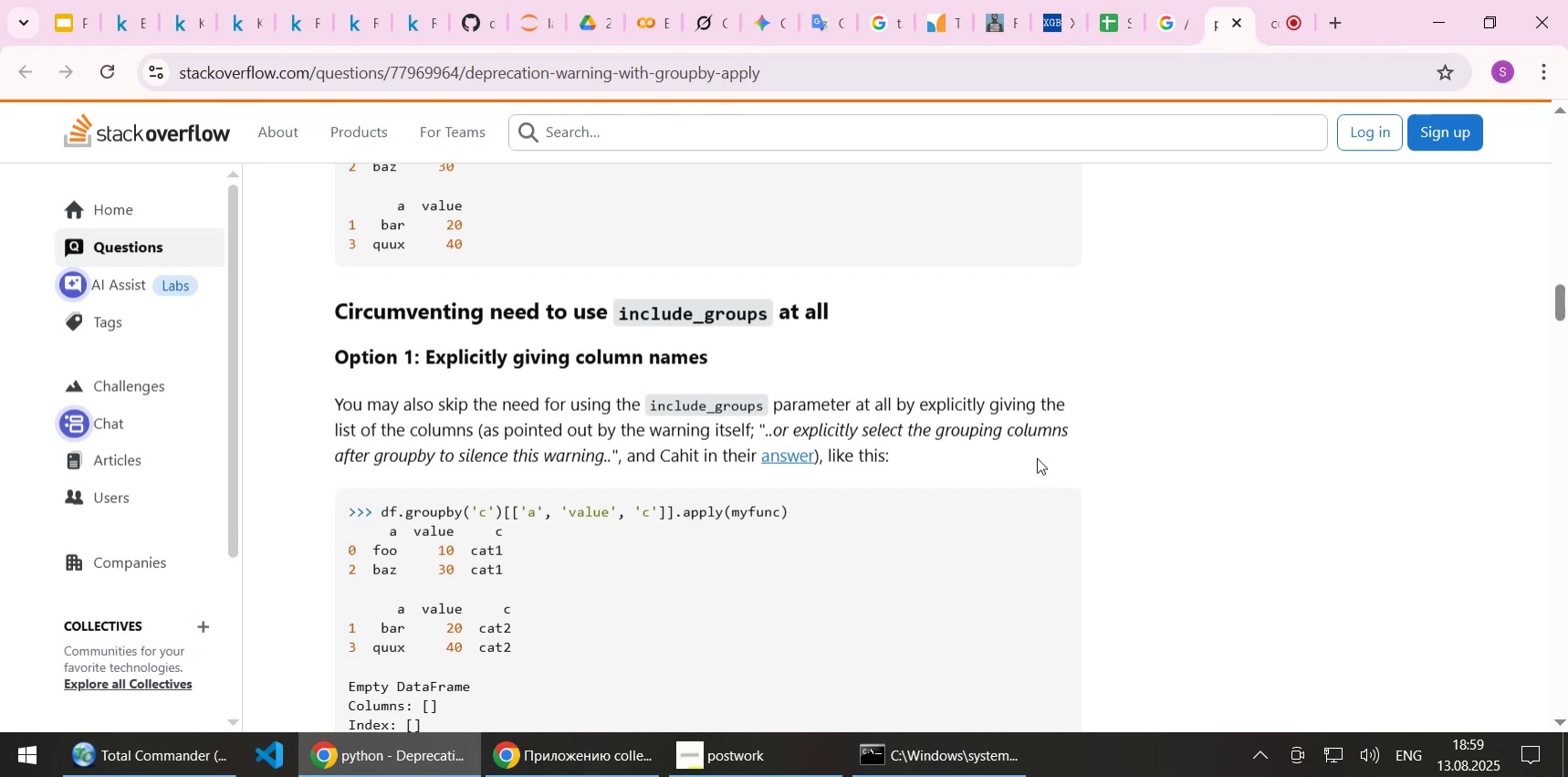 
scroll: coordinate [953, 520], scroll_direction: down, amount: 1.0
 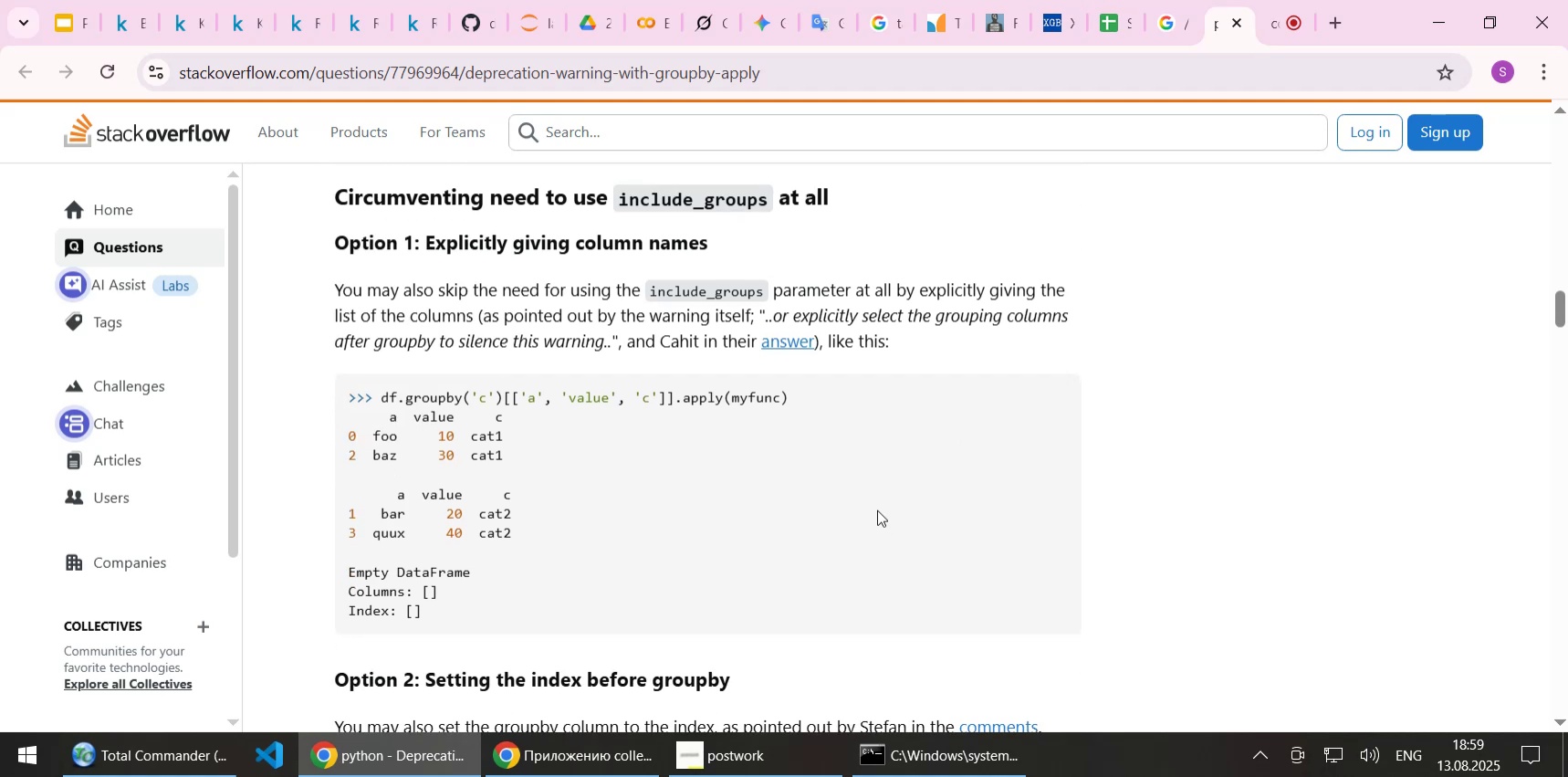 
wait(14.21)
 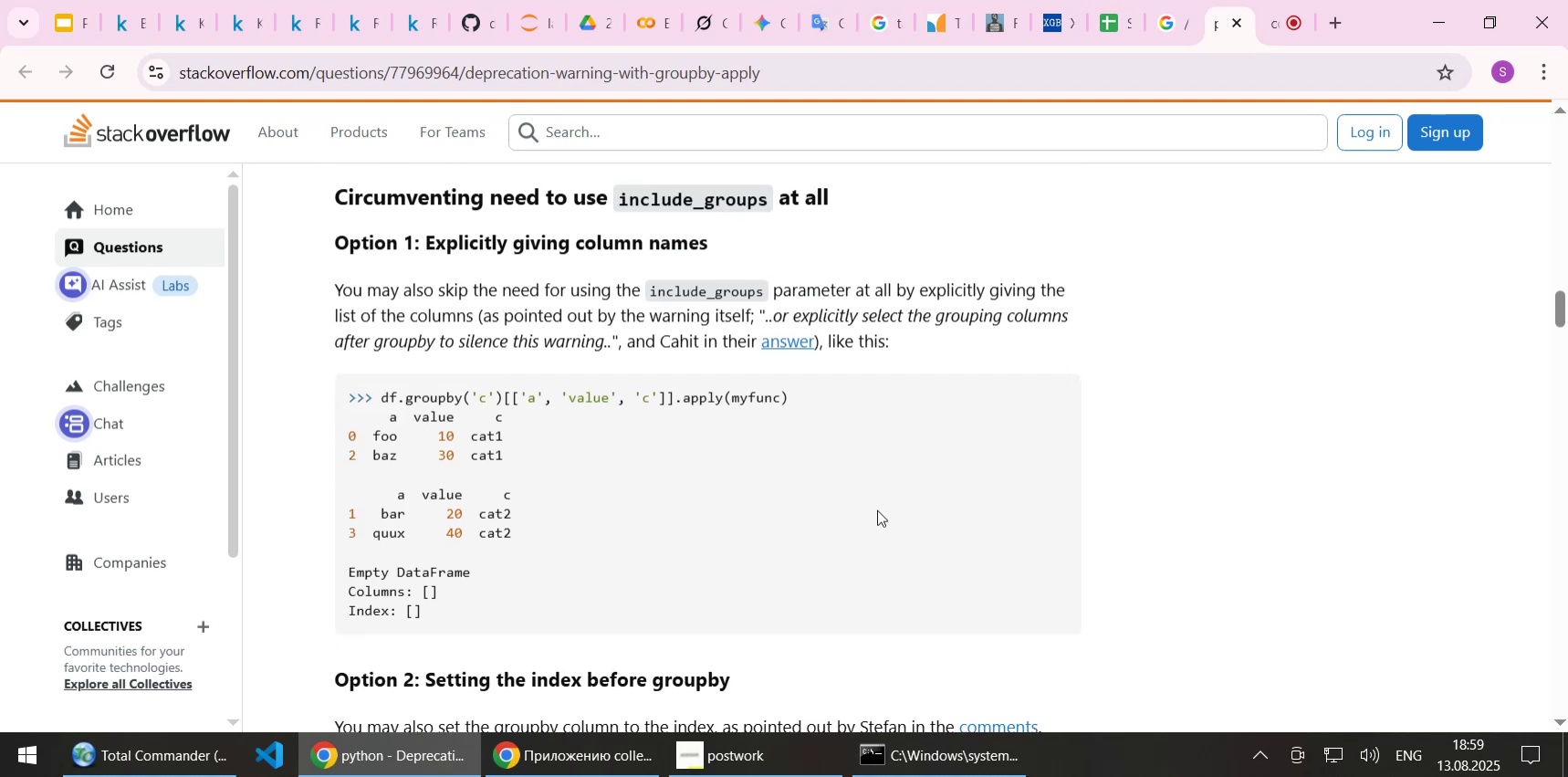 
scroll: coordinate [875, 506], scroll_direction: down, amount: 1.0
 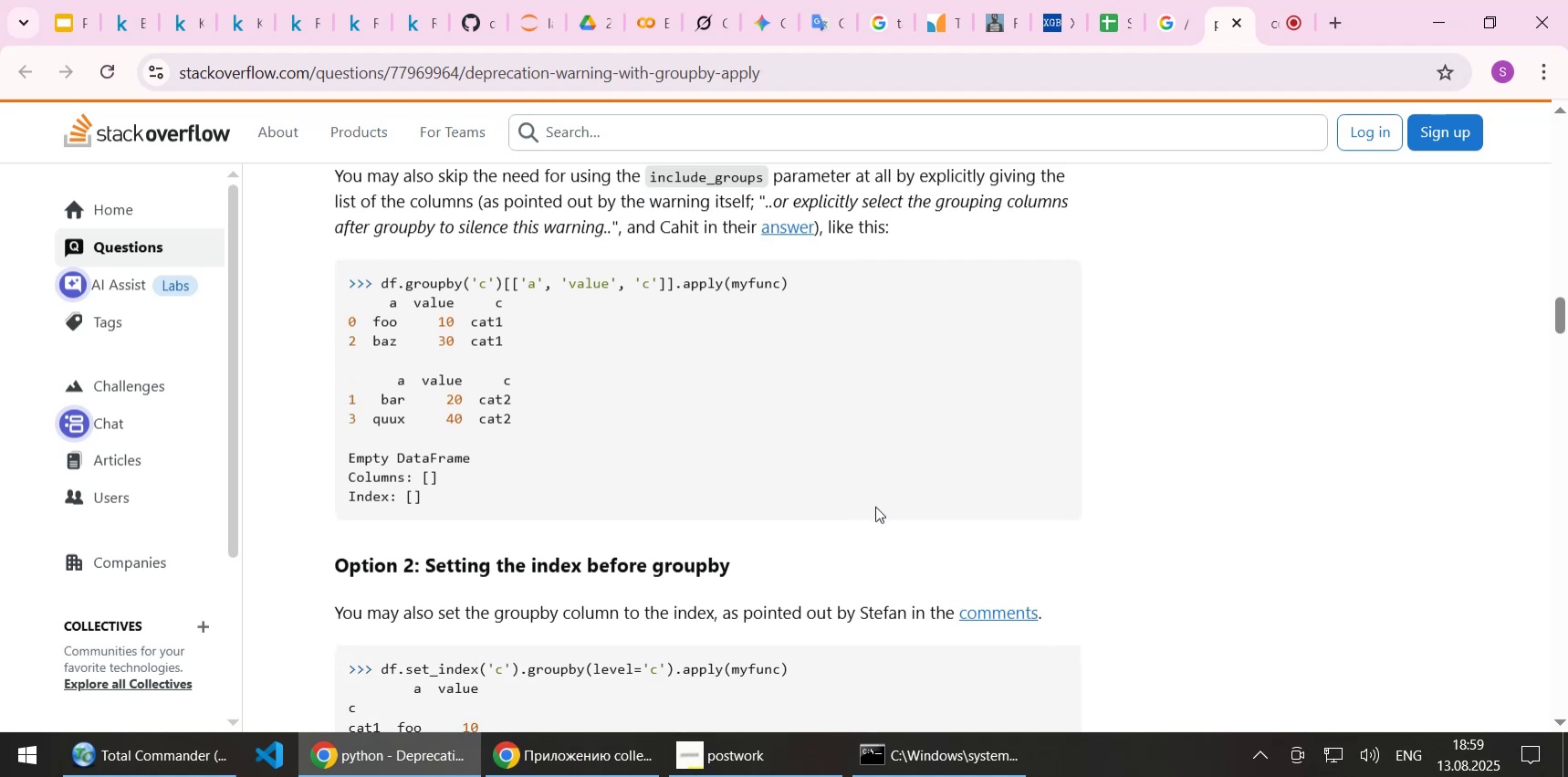 
scroll: coordinate [875, 506], scroll_direction: up, amount: 1.0
 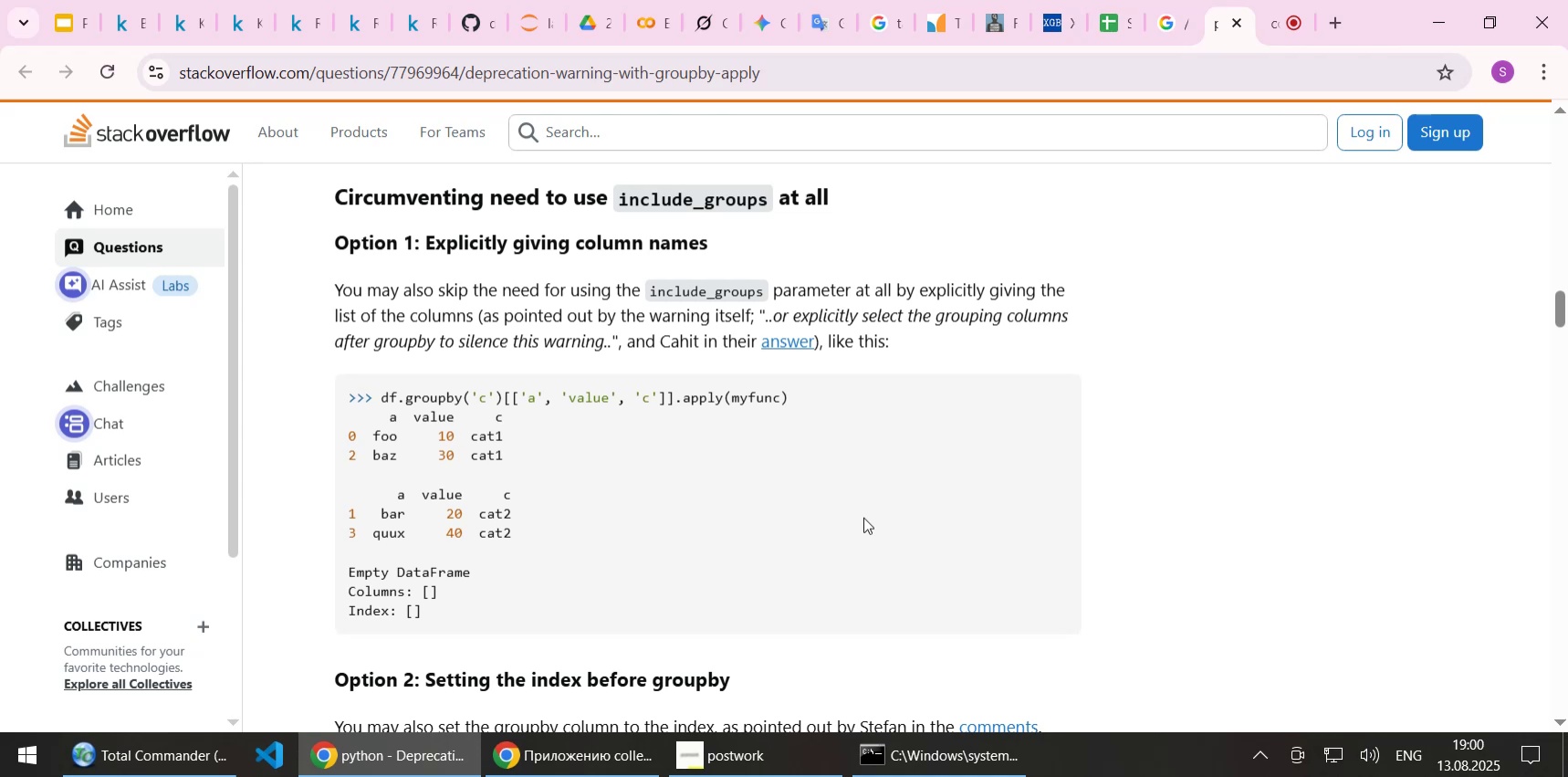 
wait(11.61)
 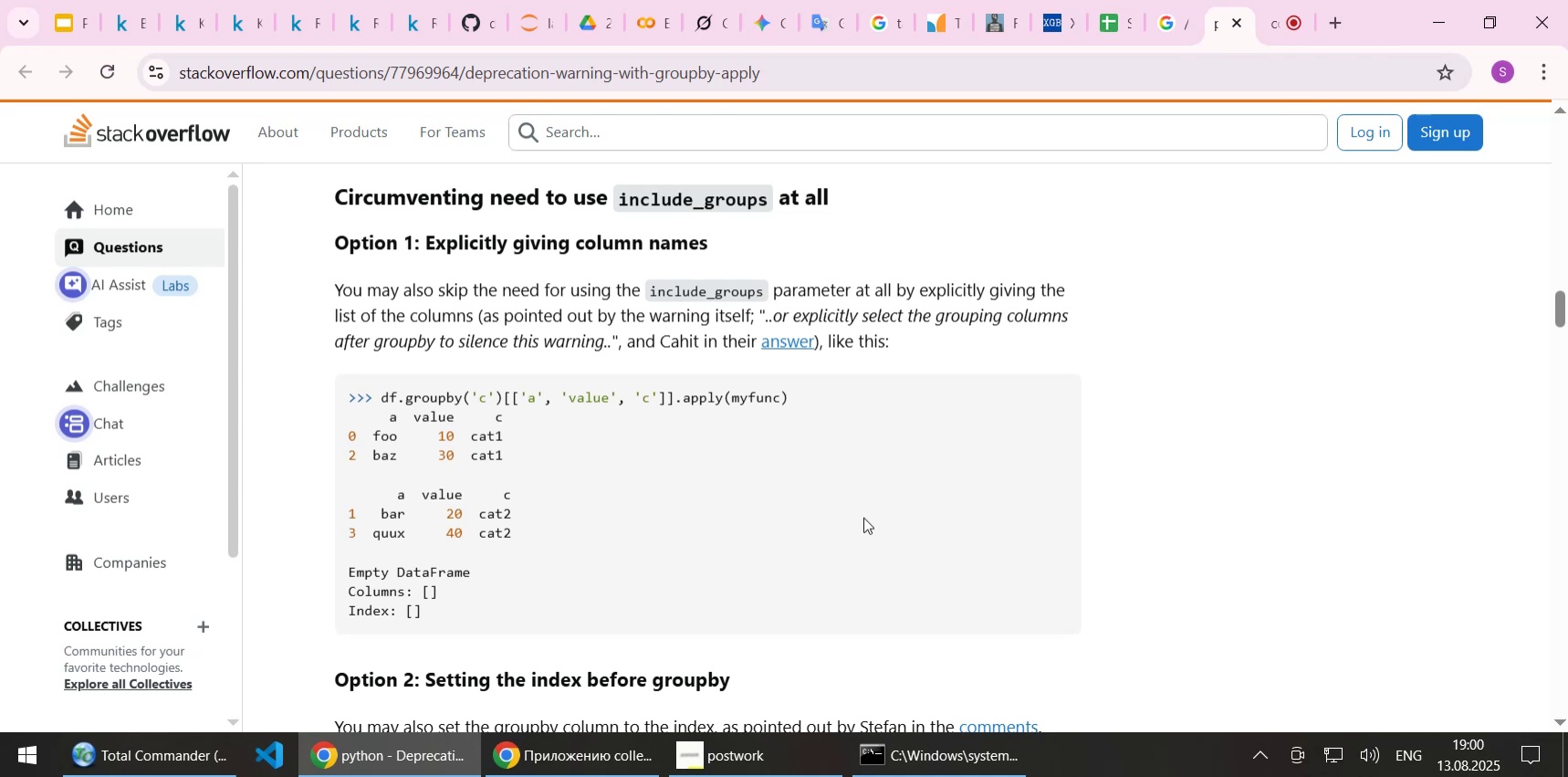 
scroll: coordinate [781, 503], scroll_direction: down, amount: 4.0
 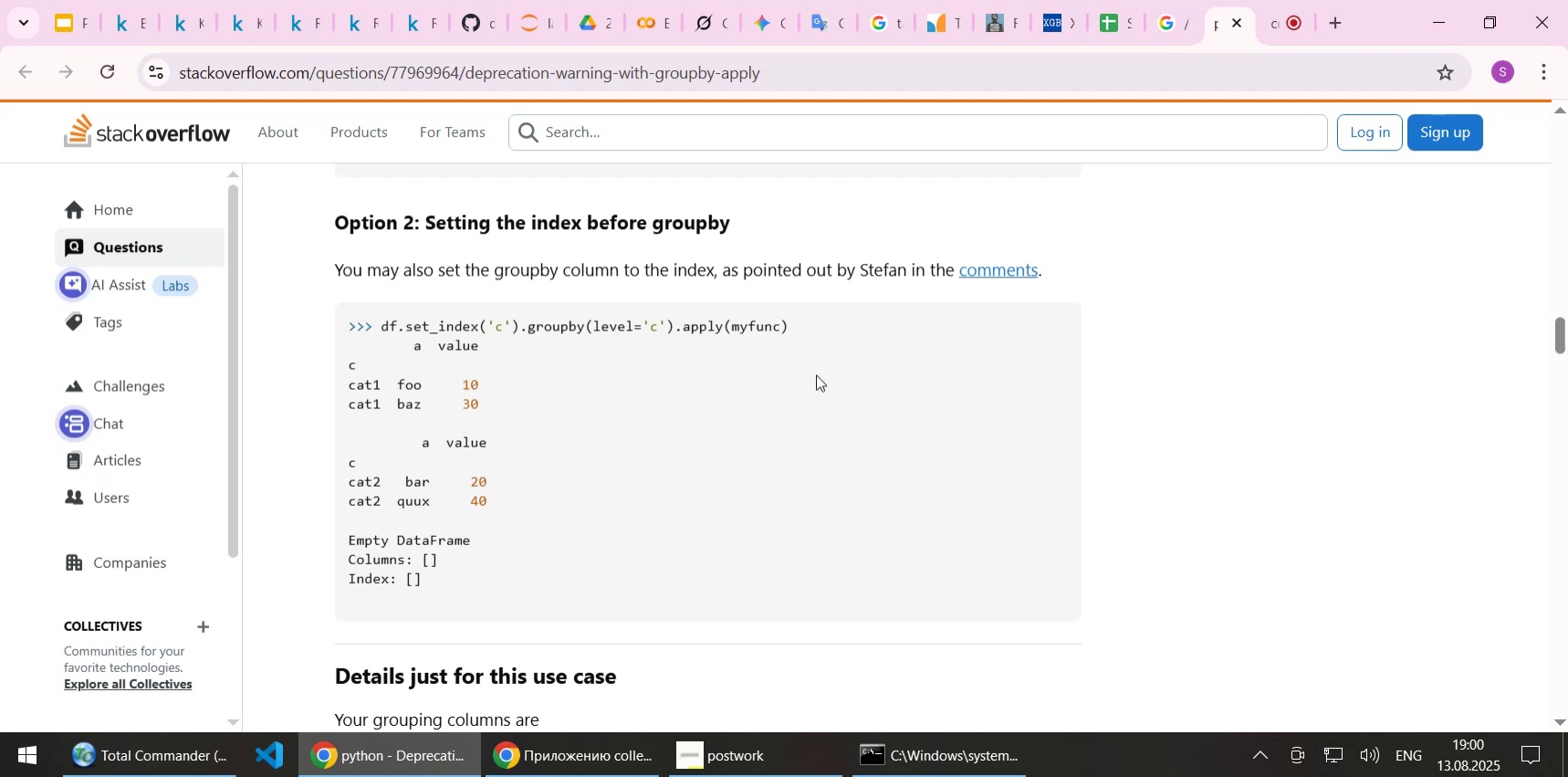 
wait(11.13)
 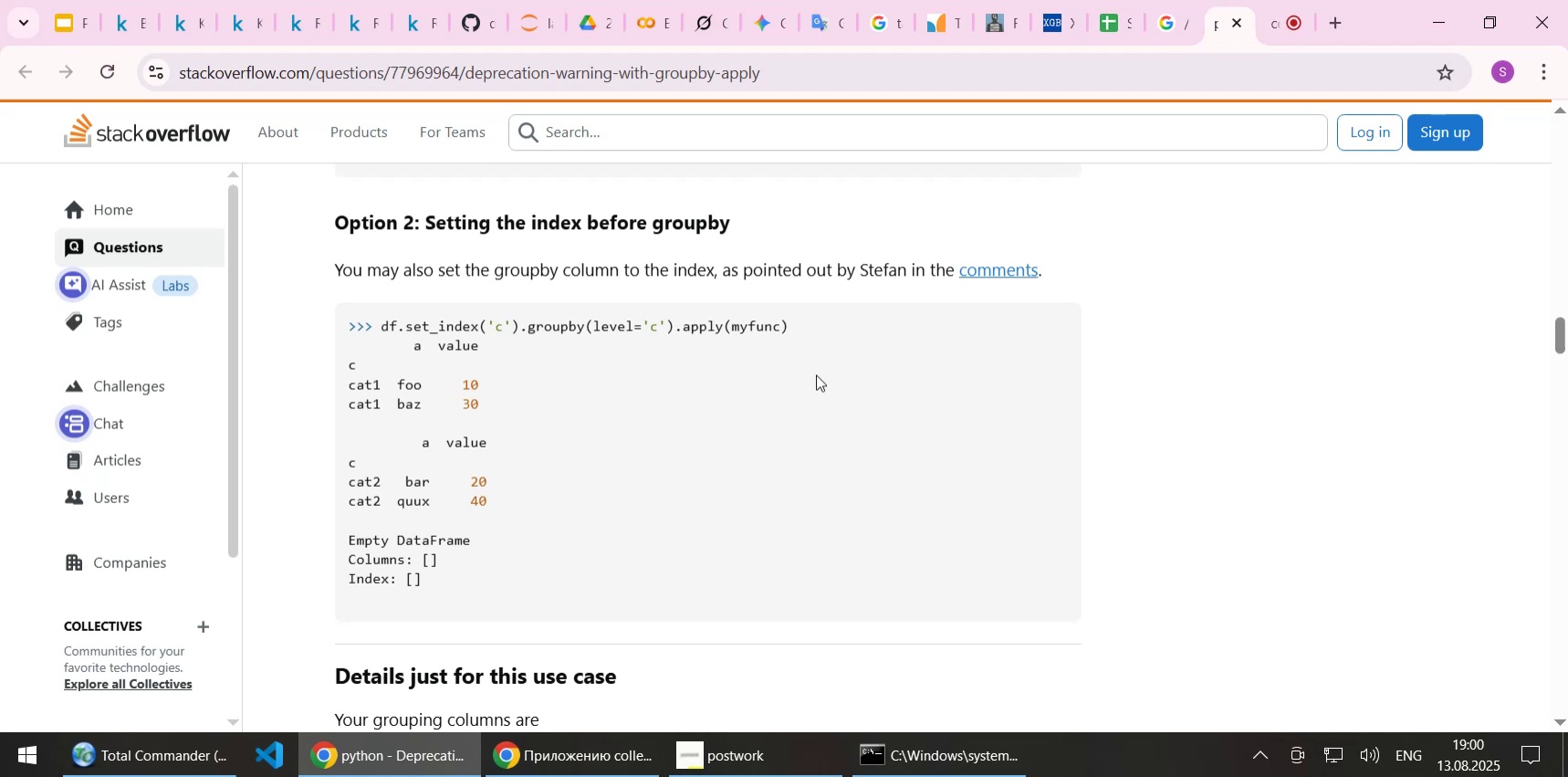 
left_click([768, 762])
 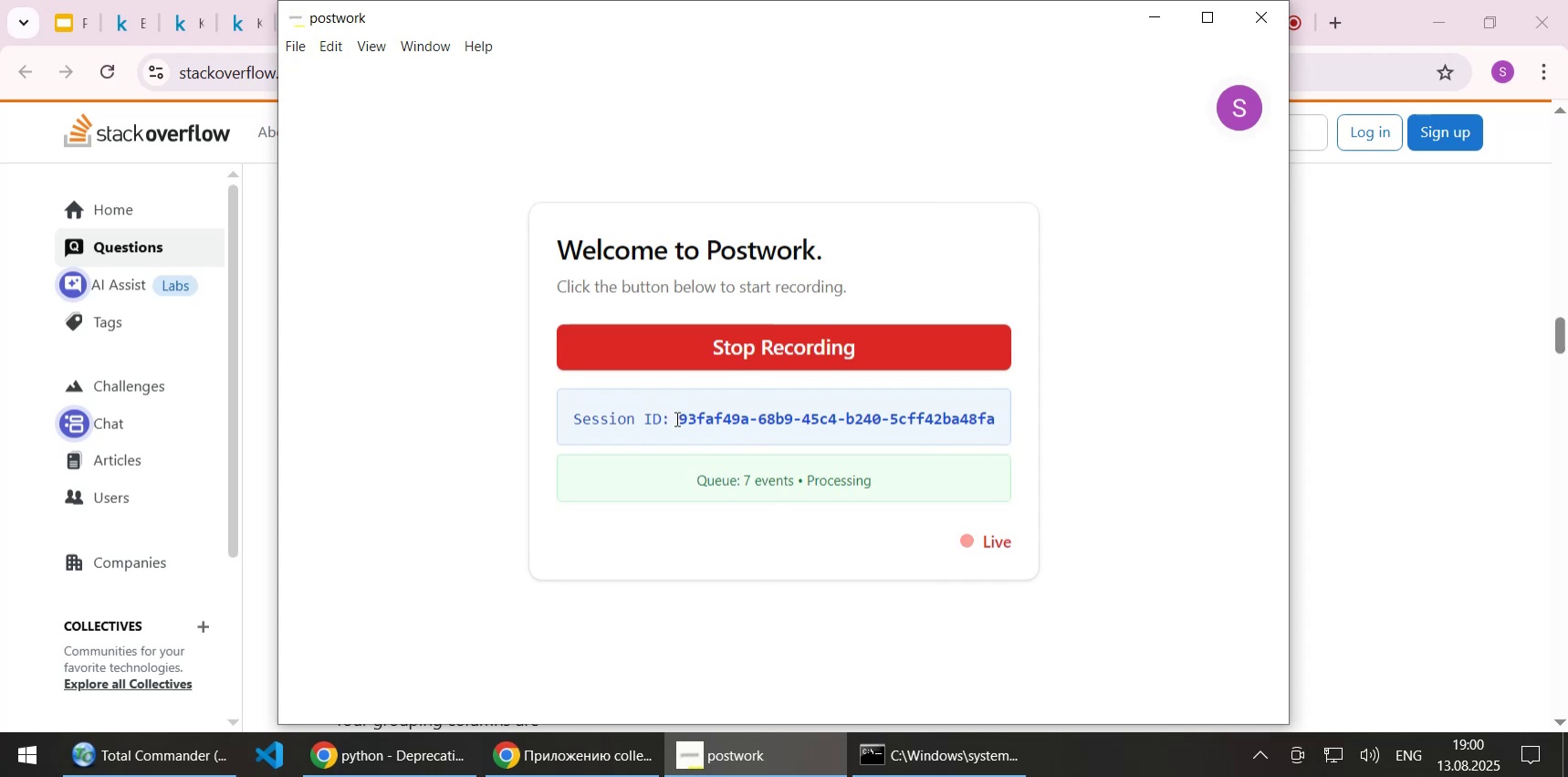 
left_click_drag(start_coordinate=[681, 422], to_coordinate=[996, 417])
 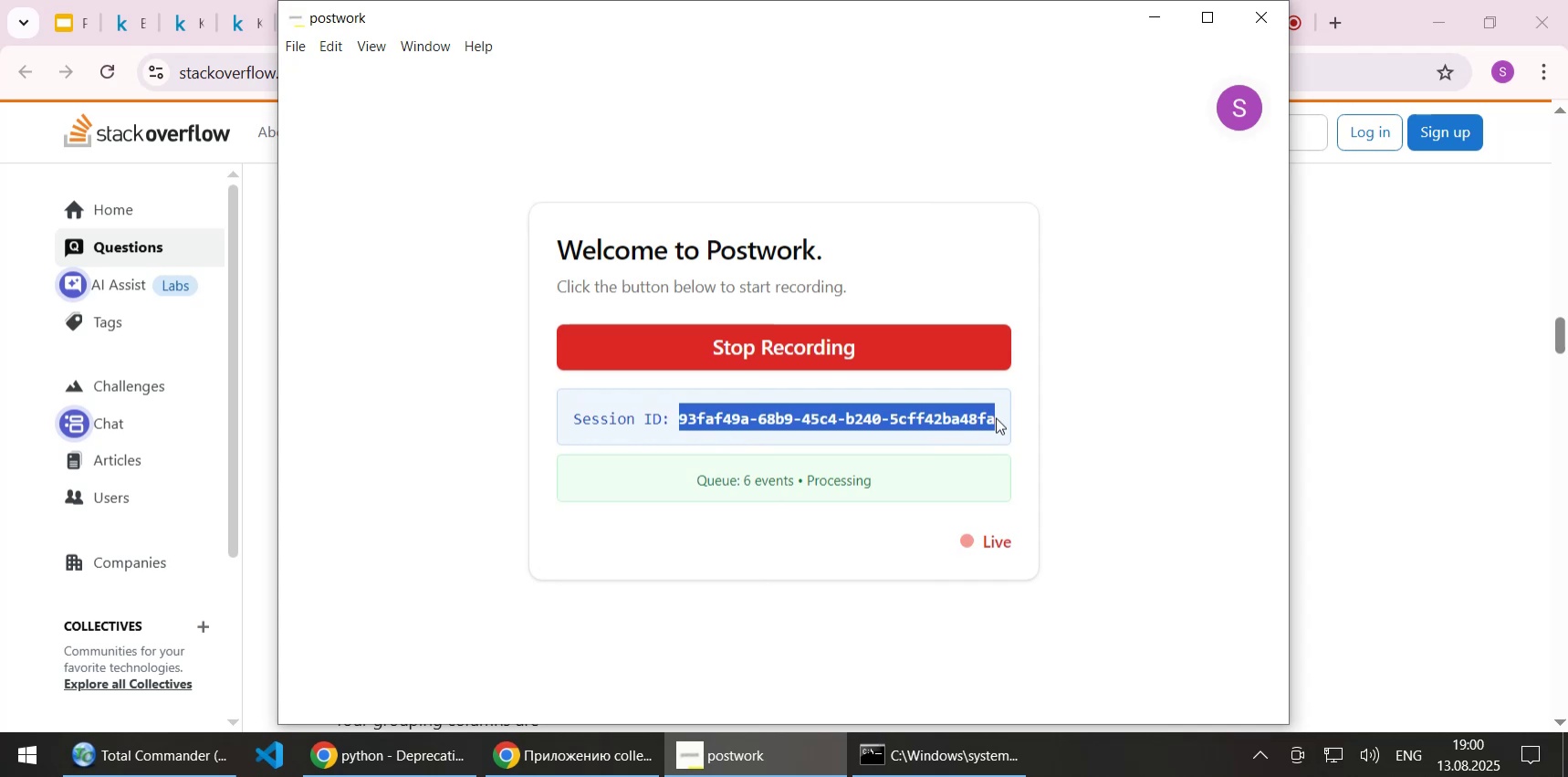 
key(Control+C)
 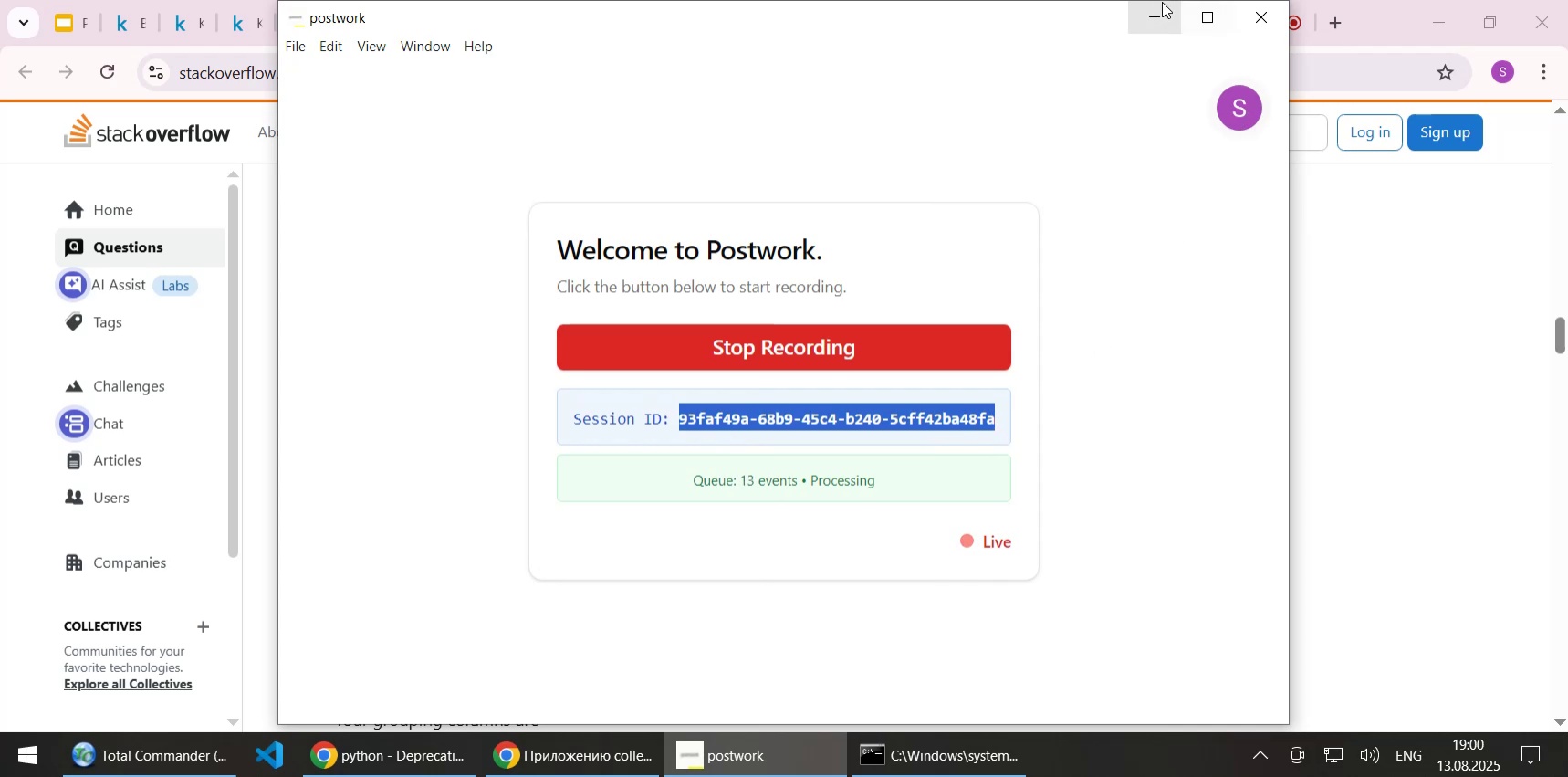 
left_click([1159, 4])
 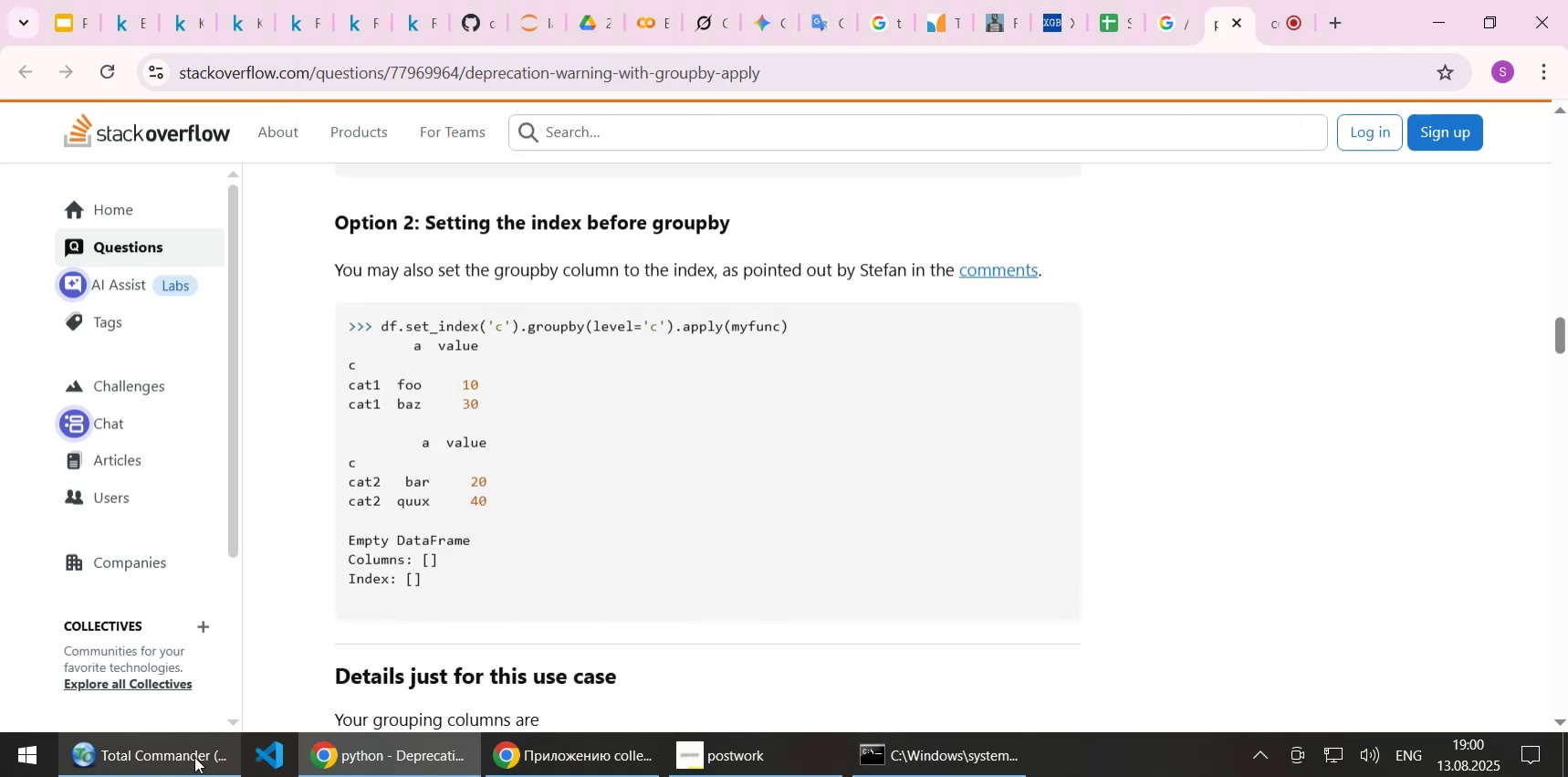 
left_click([180, 752])
 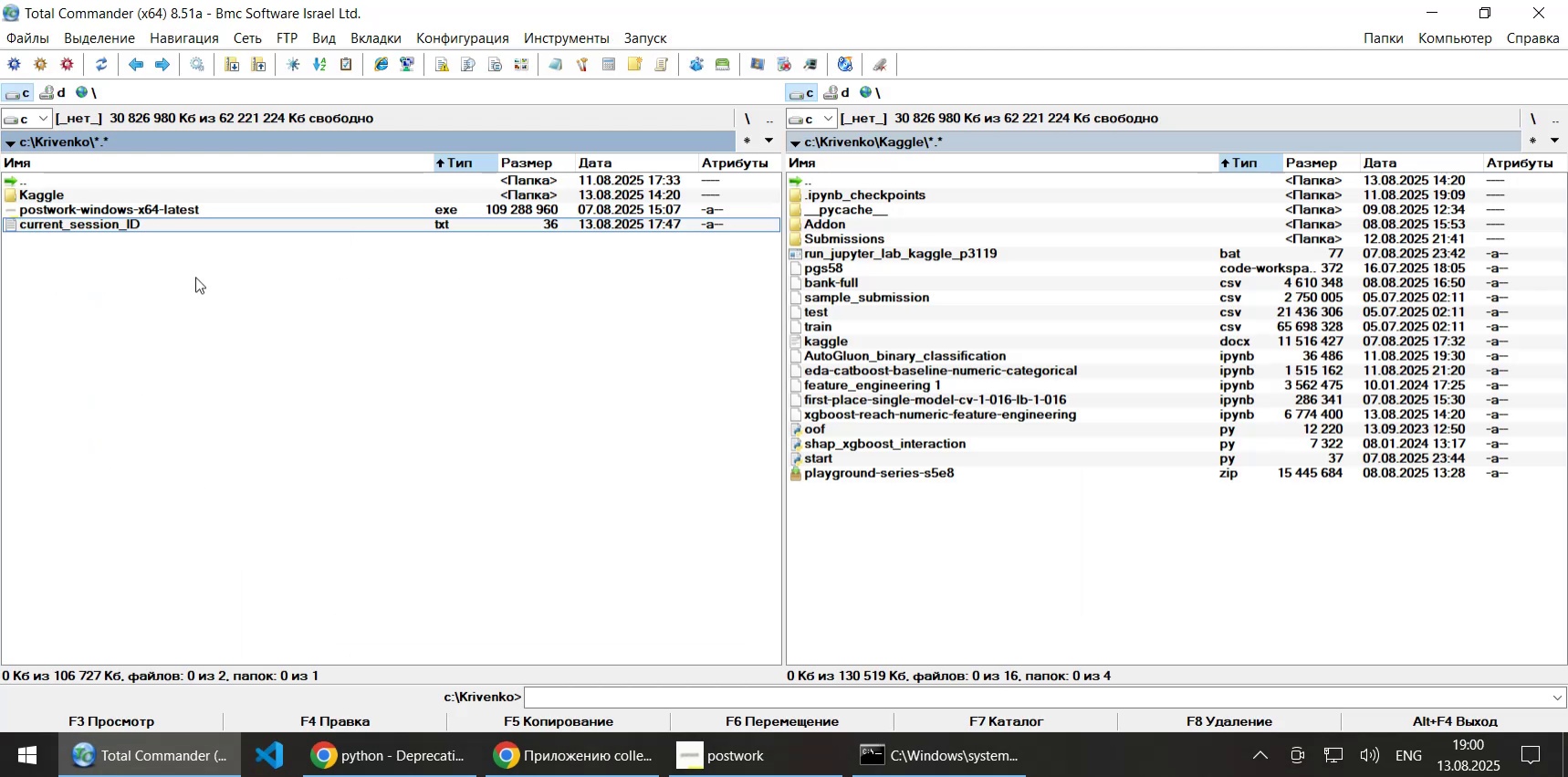 
key(F4)
 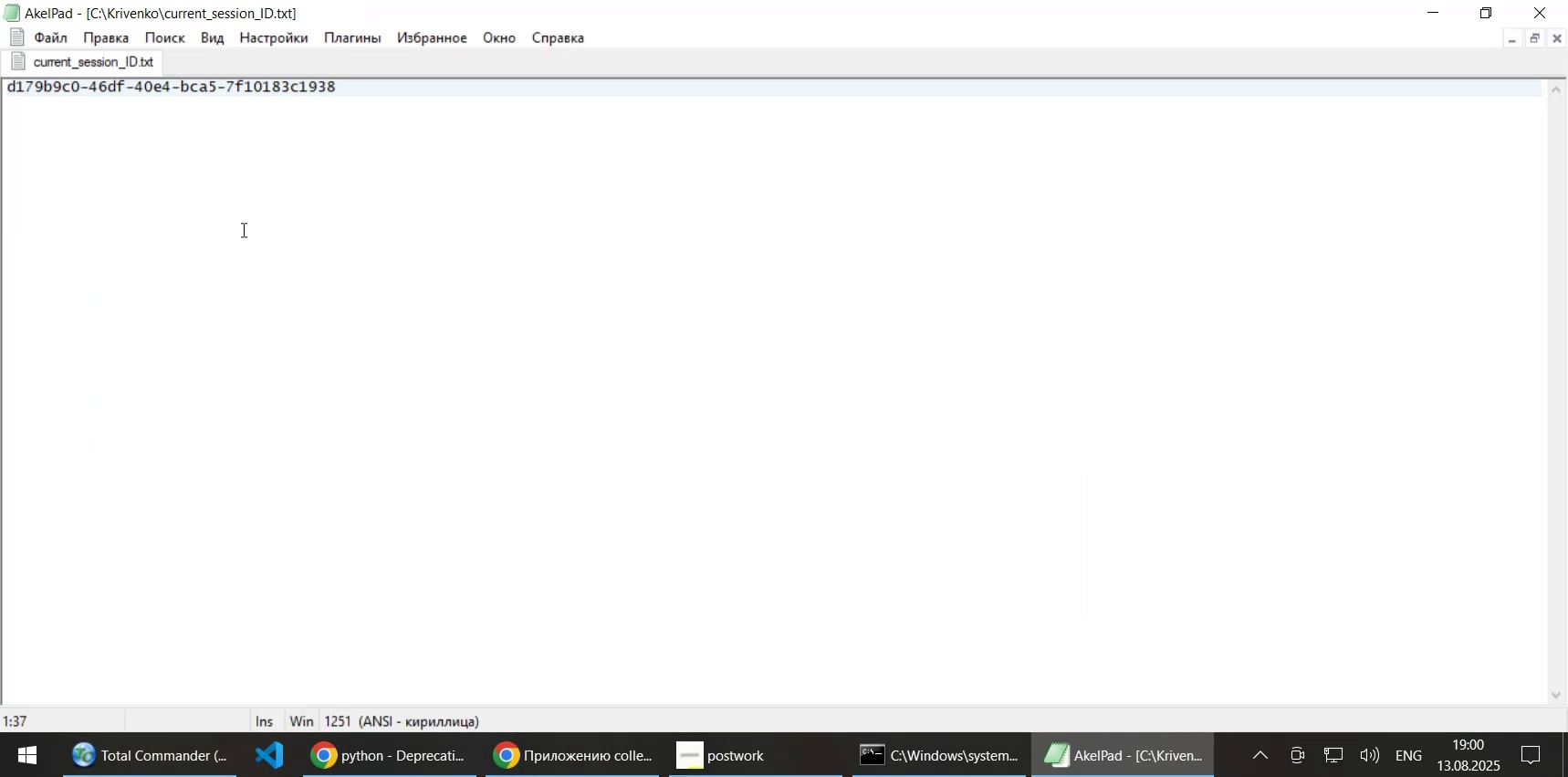 
key(Control+ControlLeft)
 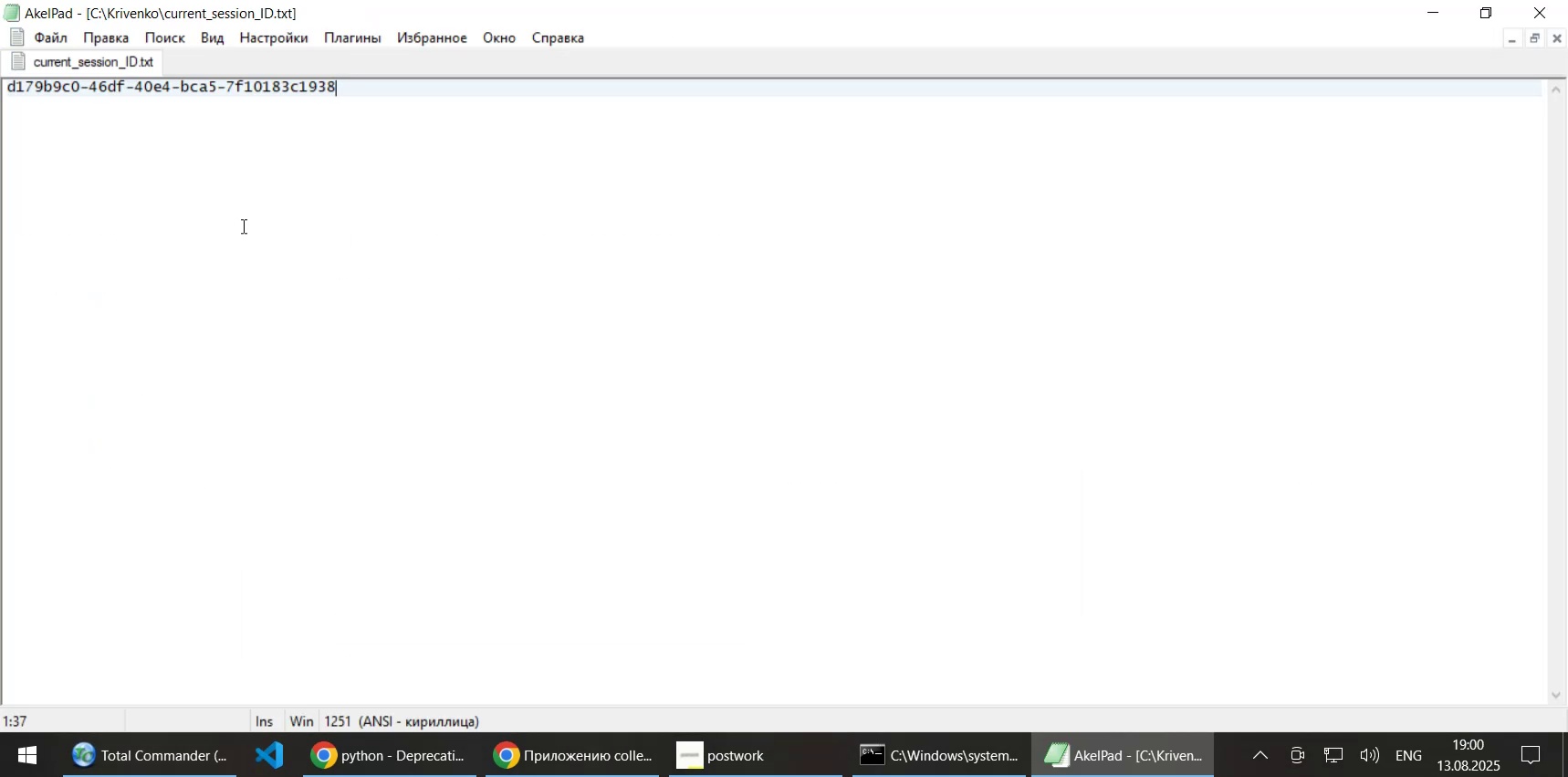 
key(Control+A)
 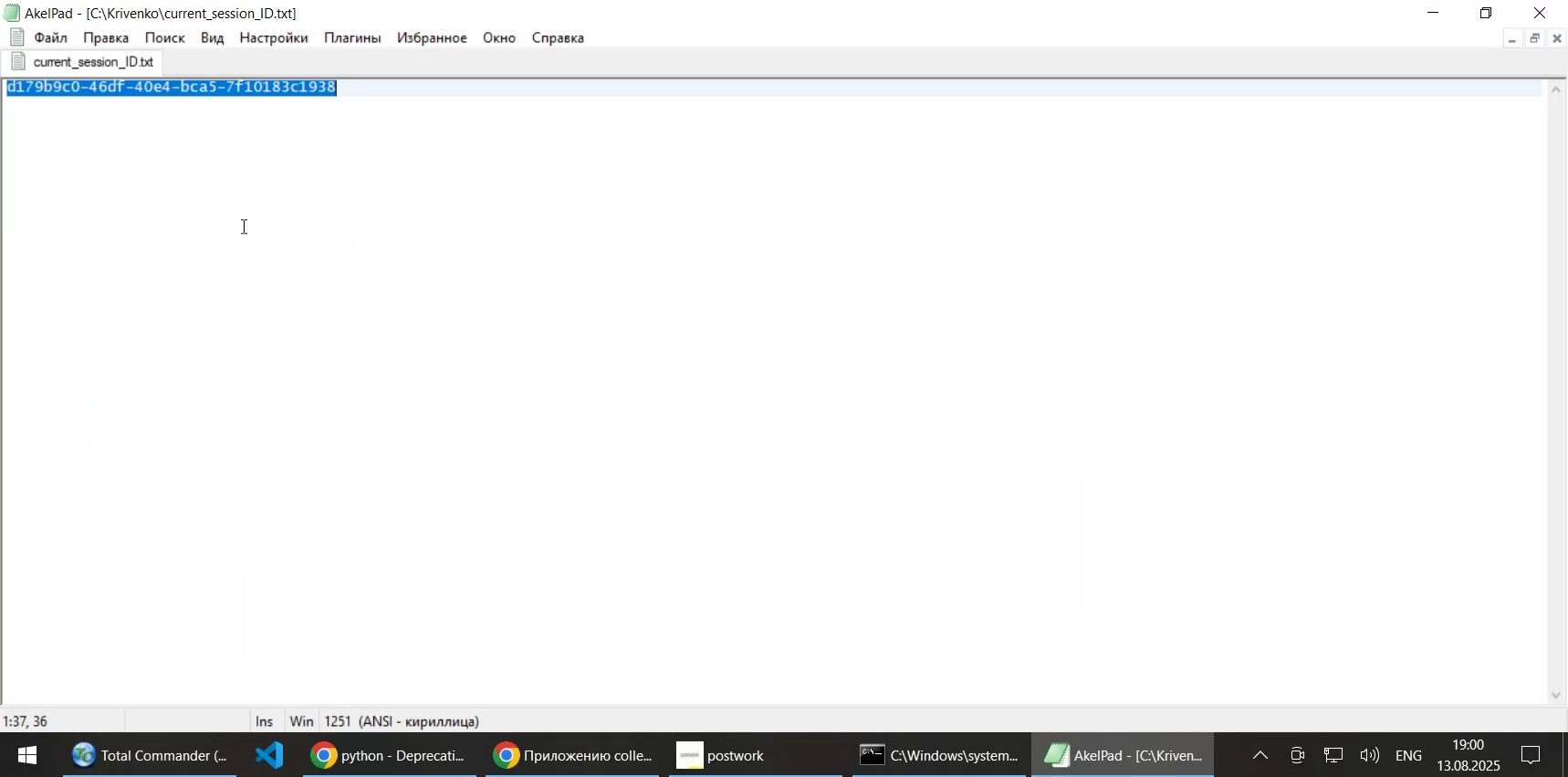 
key(Control+V)
 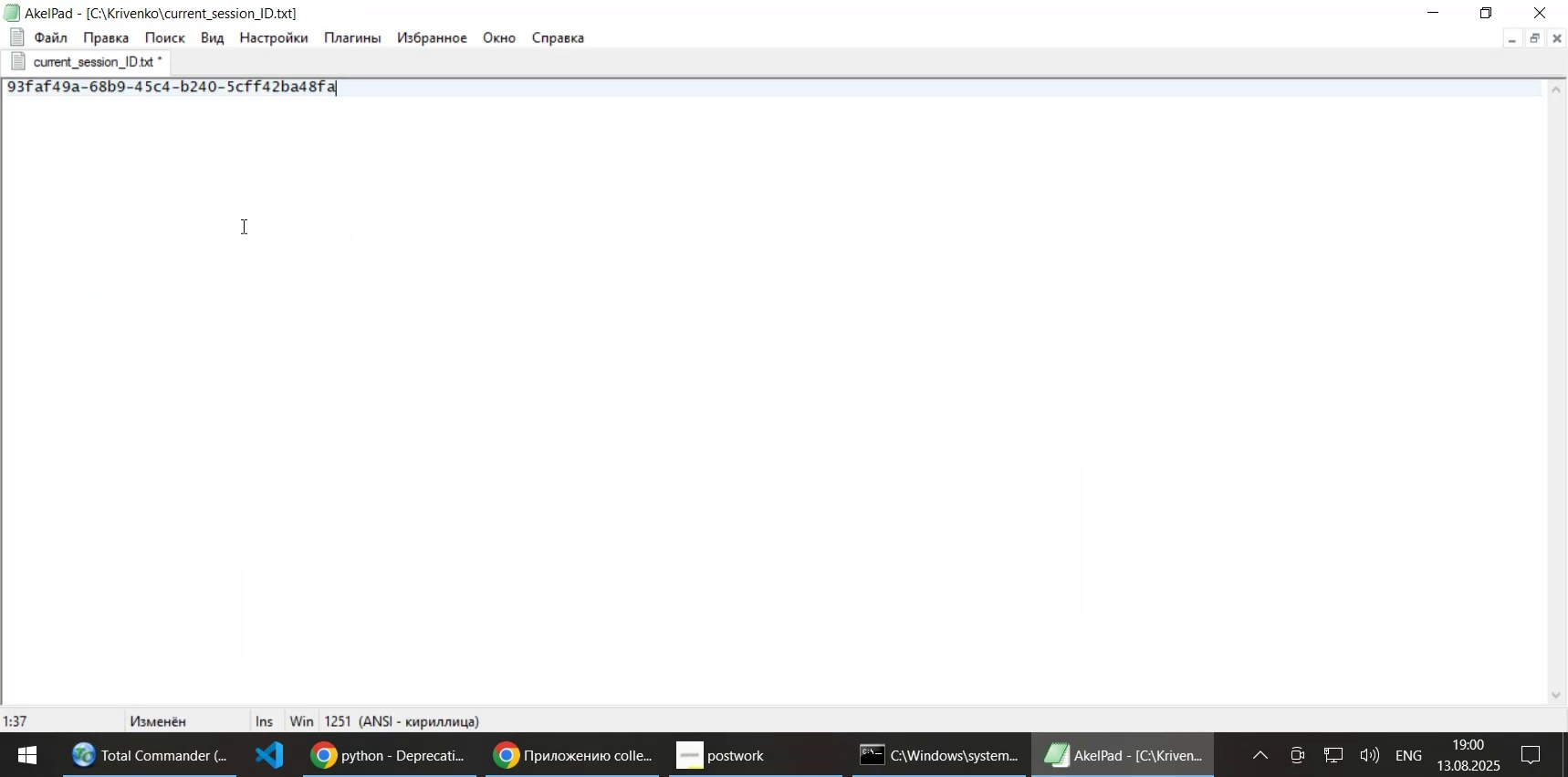 
key(Control+S)
 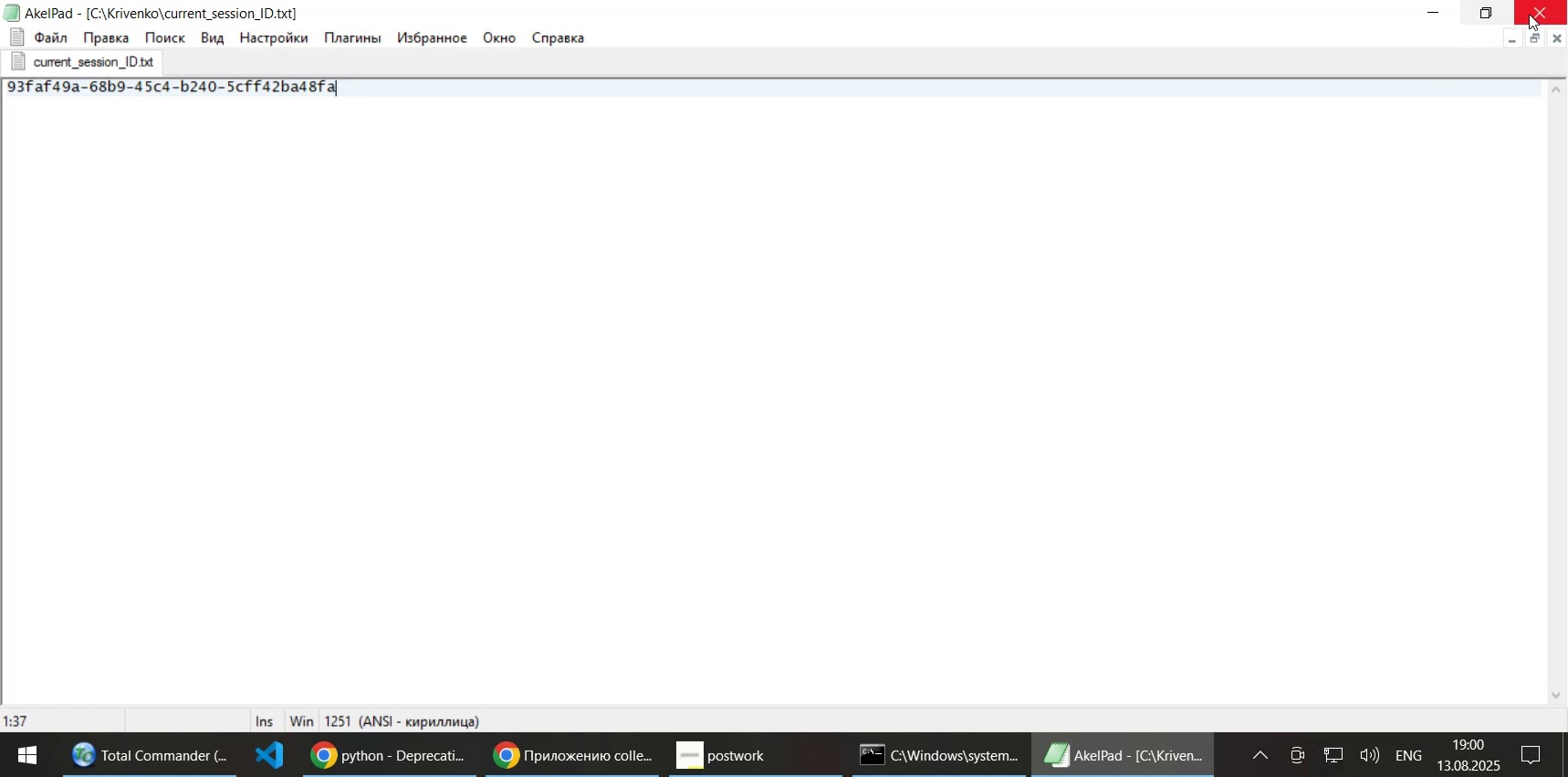 
left_click([1541, 13])
 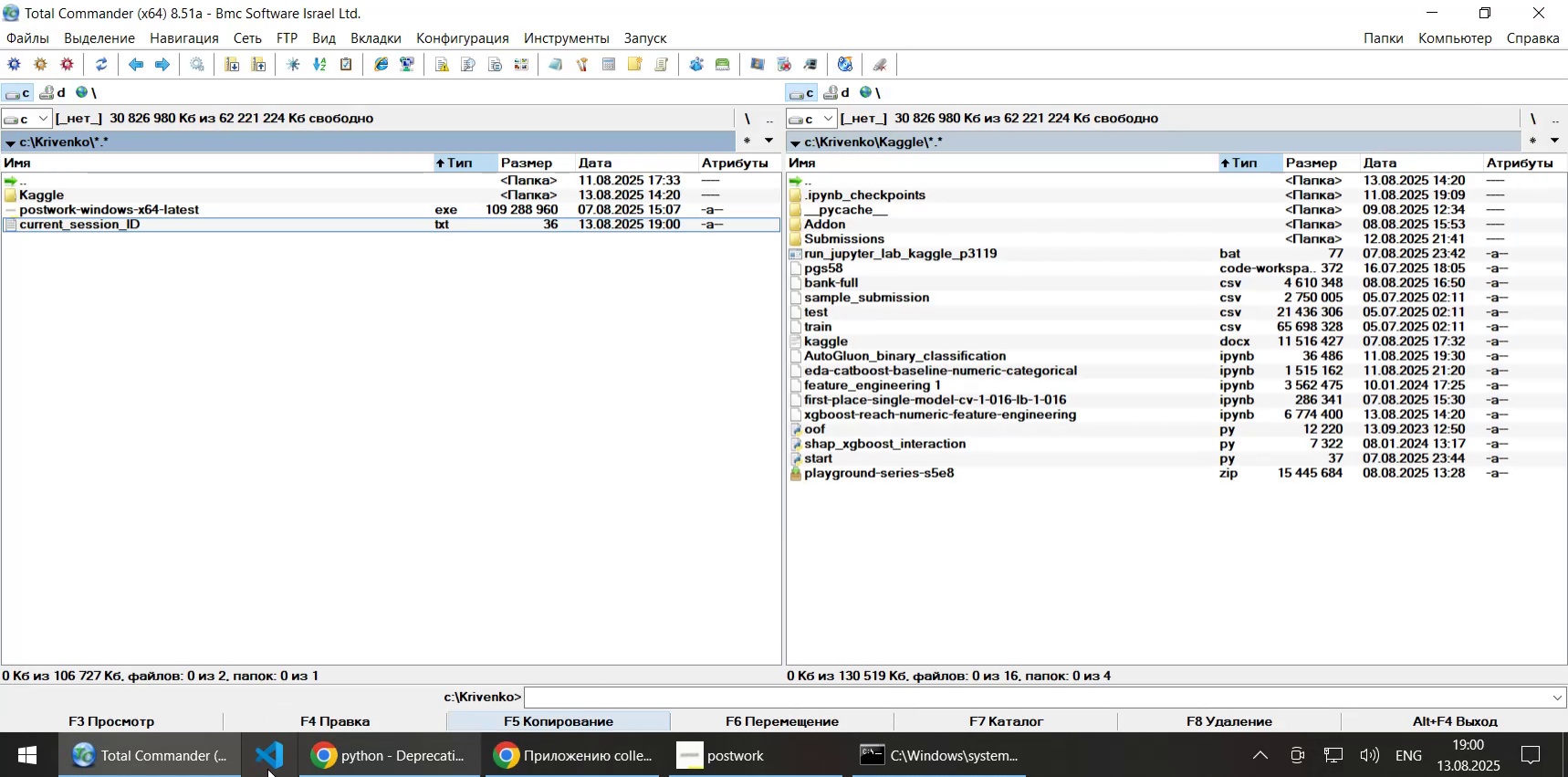 
left_click([182, 754])
 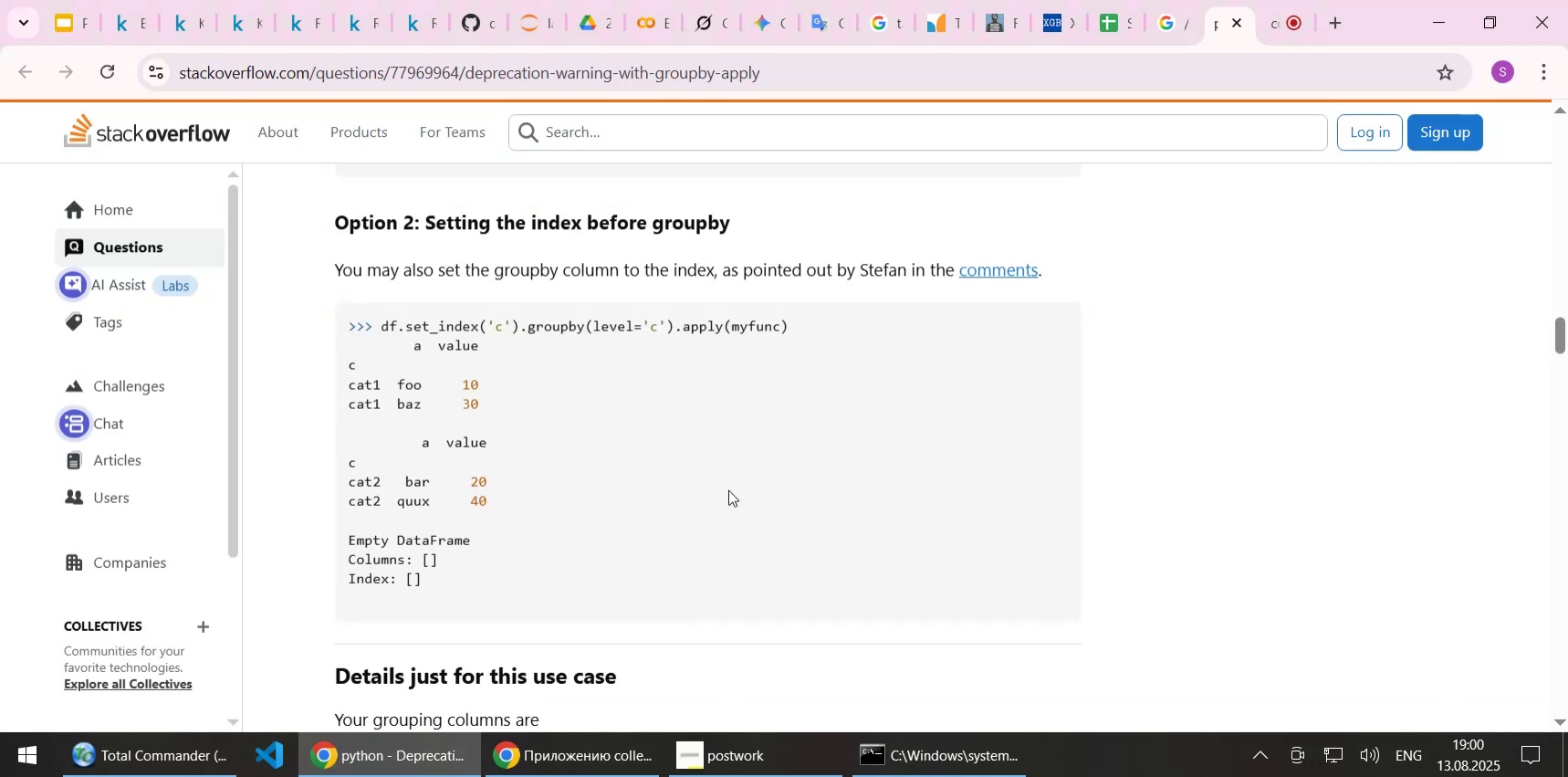 
left_click([661, 447])
 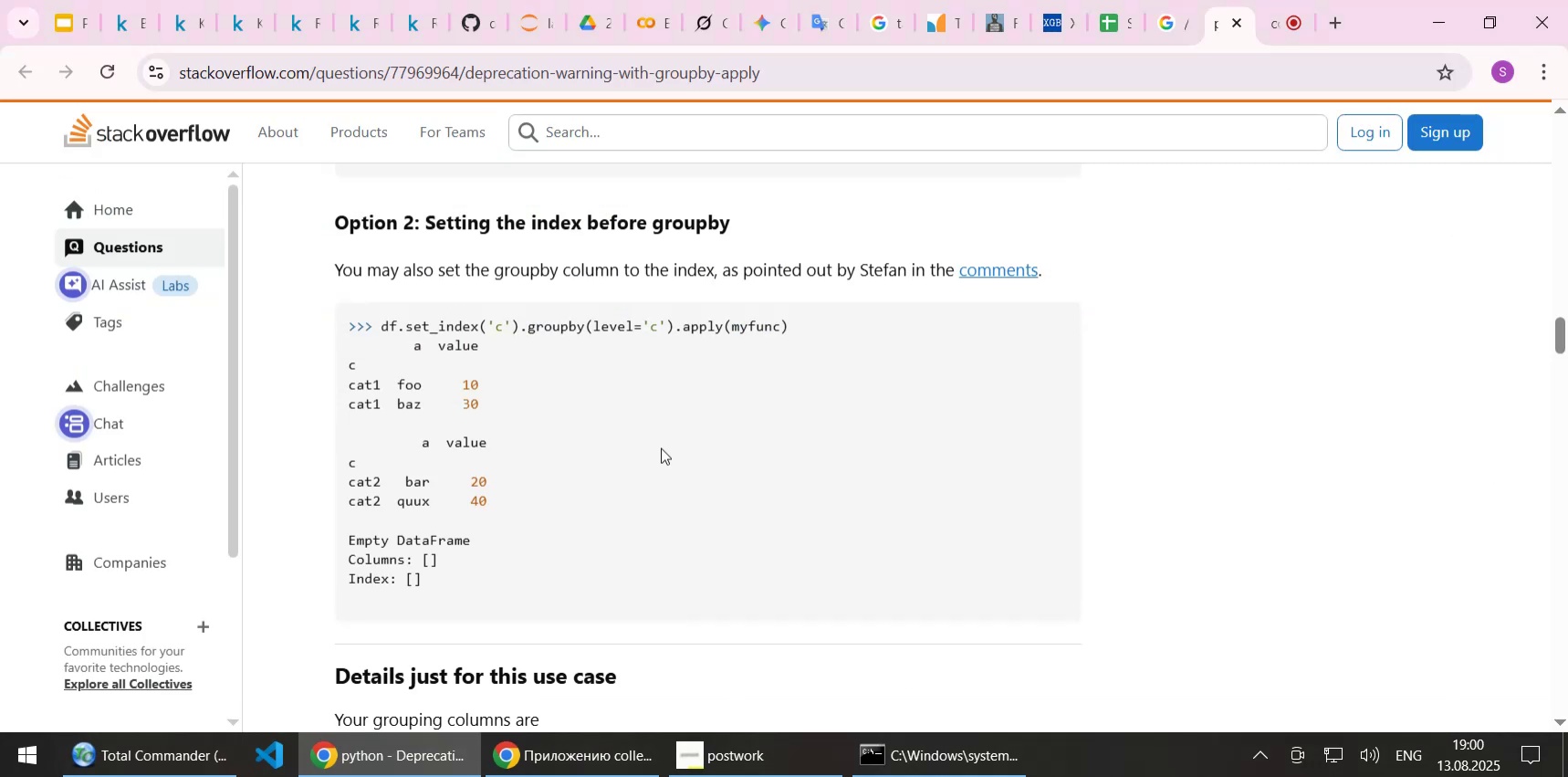 
scroll: coordinate [661, 447], scroll_direction: down, amount: 2.0
 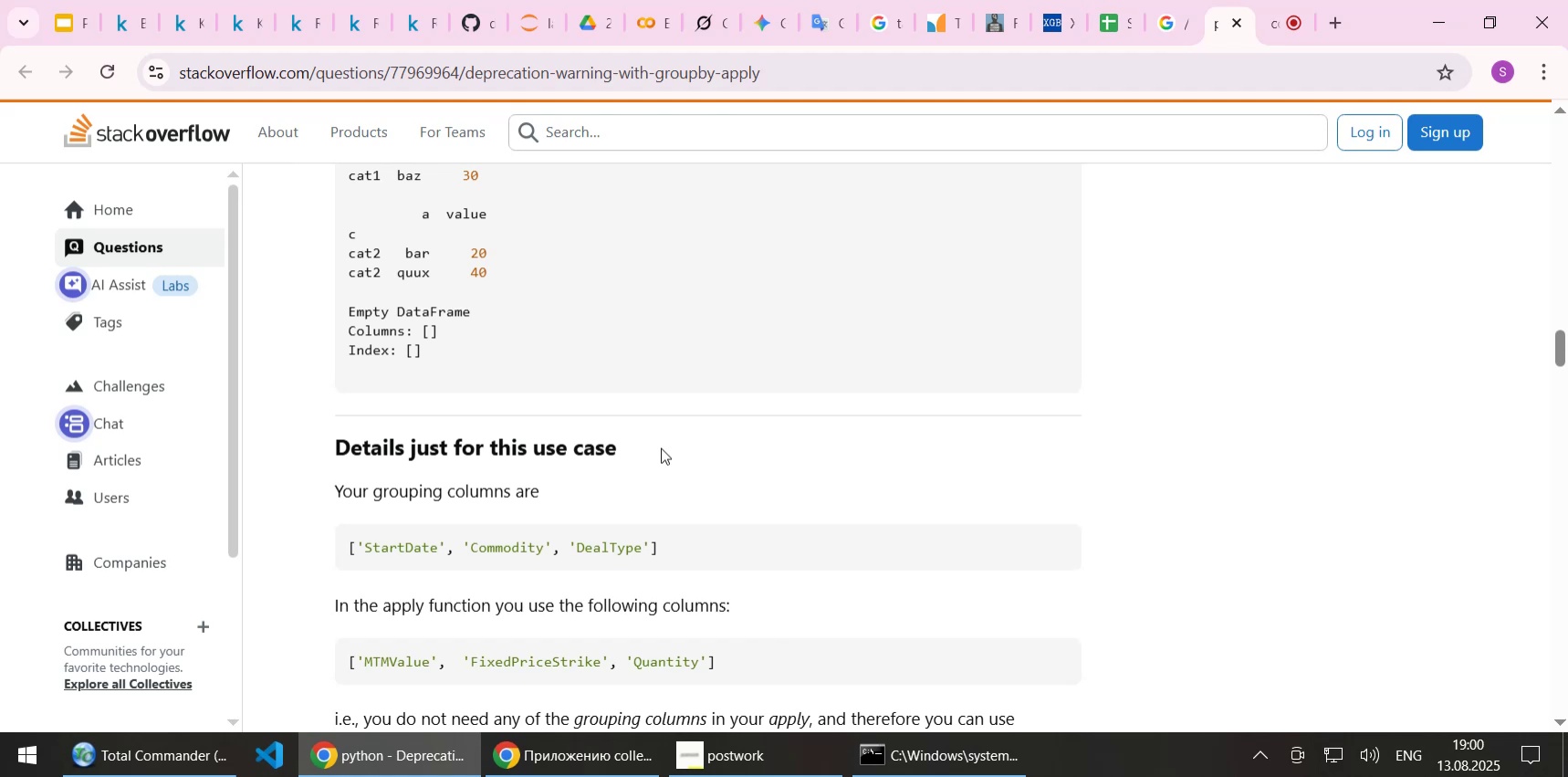 
wait(16.93)
 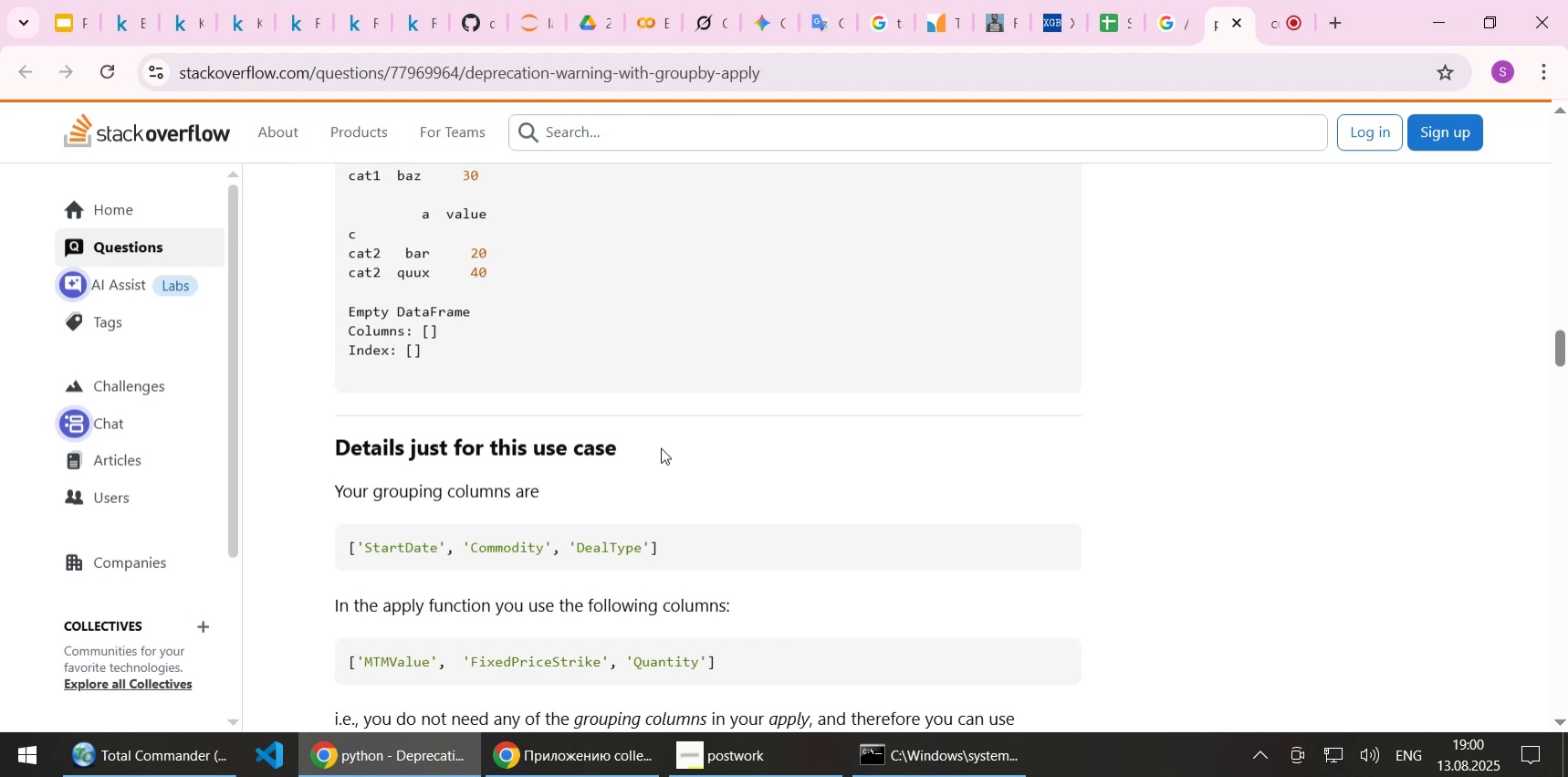 
scroll: coordinate [661, 447], scroll_direction: down, amount: 1.0
 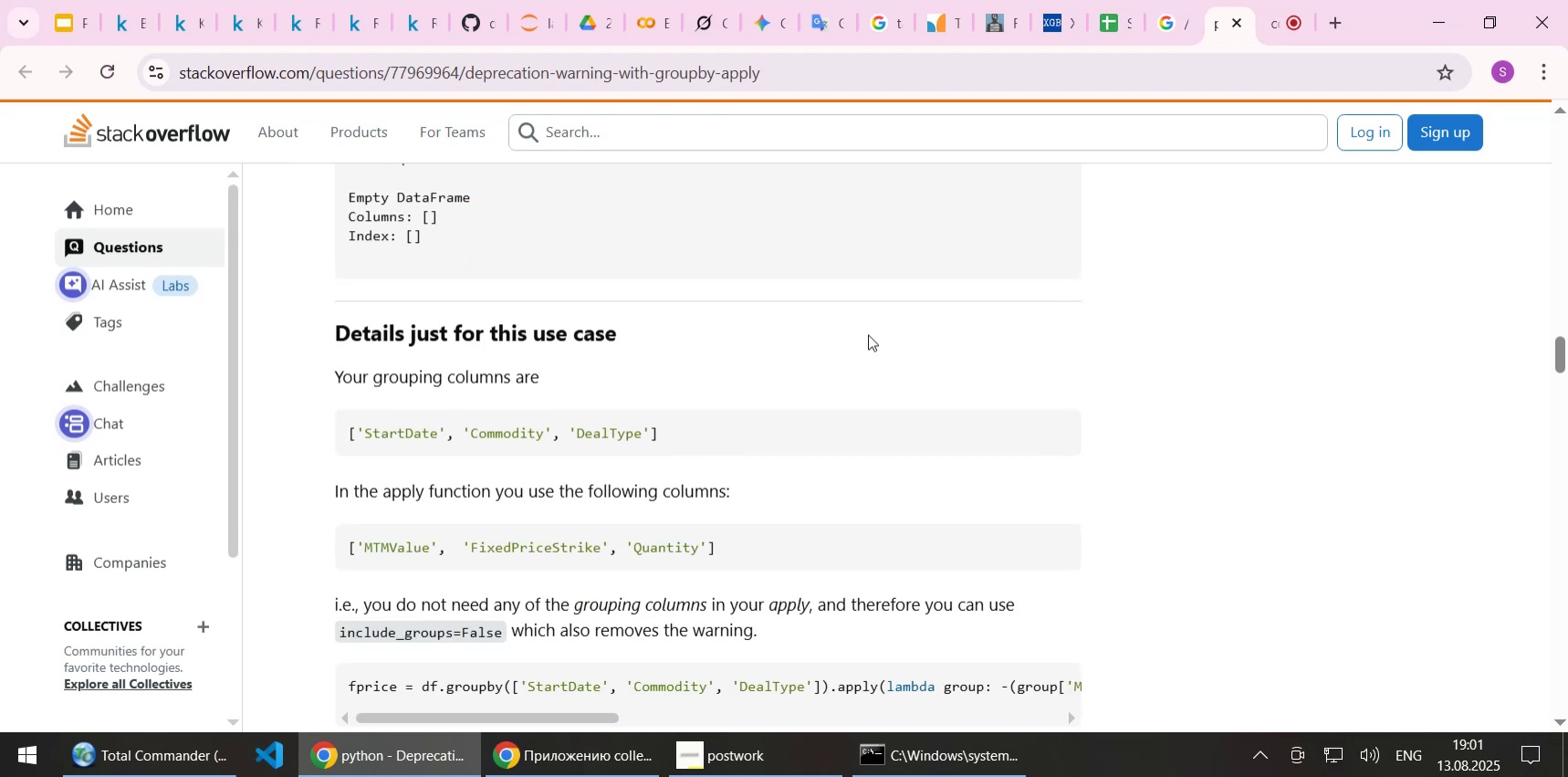 
wait(7.66)
 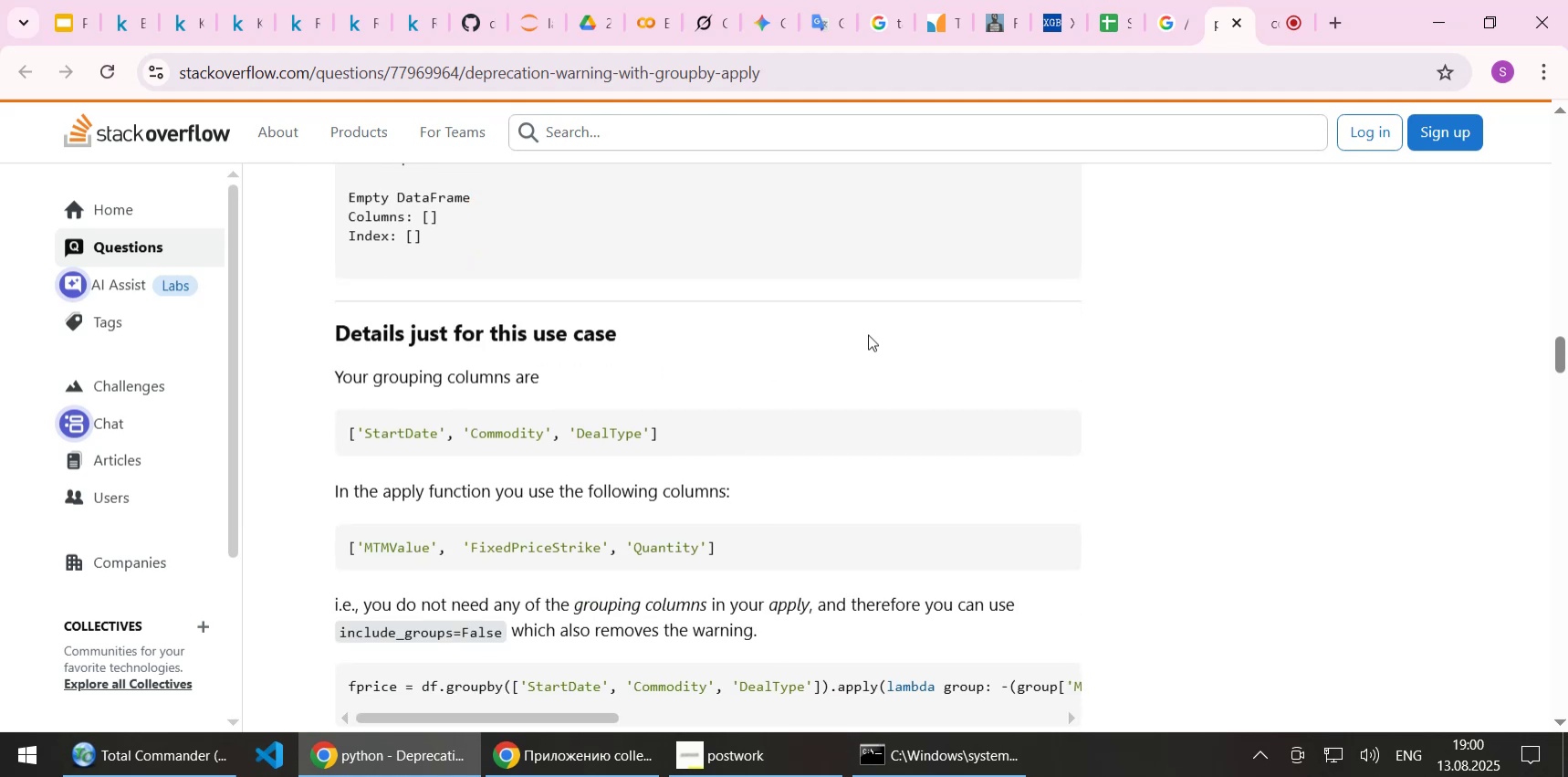 
scroll: coordinate [868, 334], scroll_direction: down, amount: 2.0
 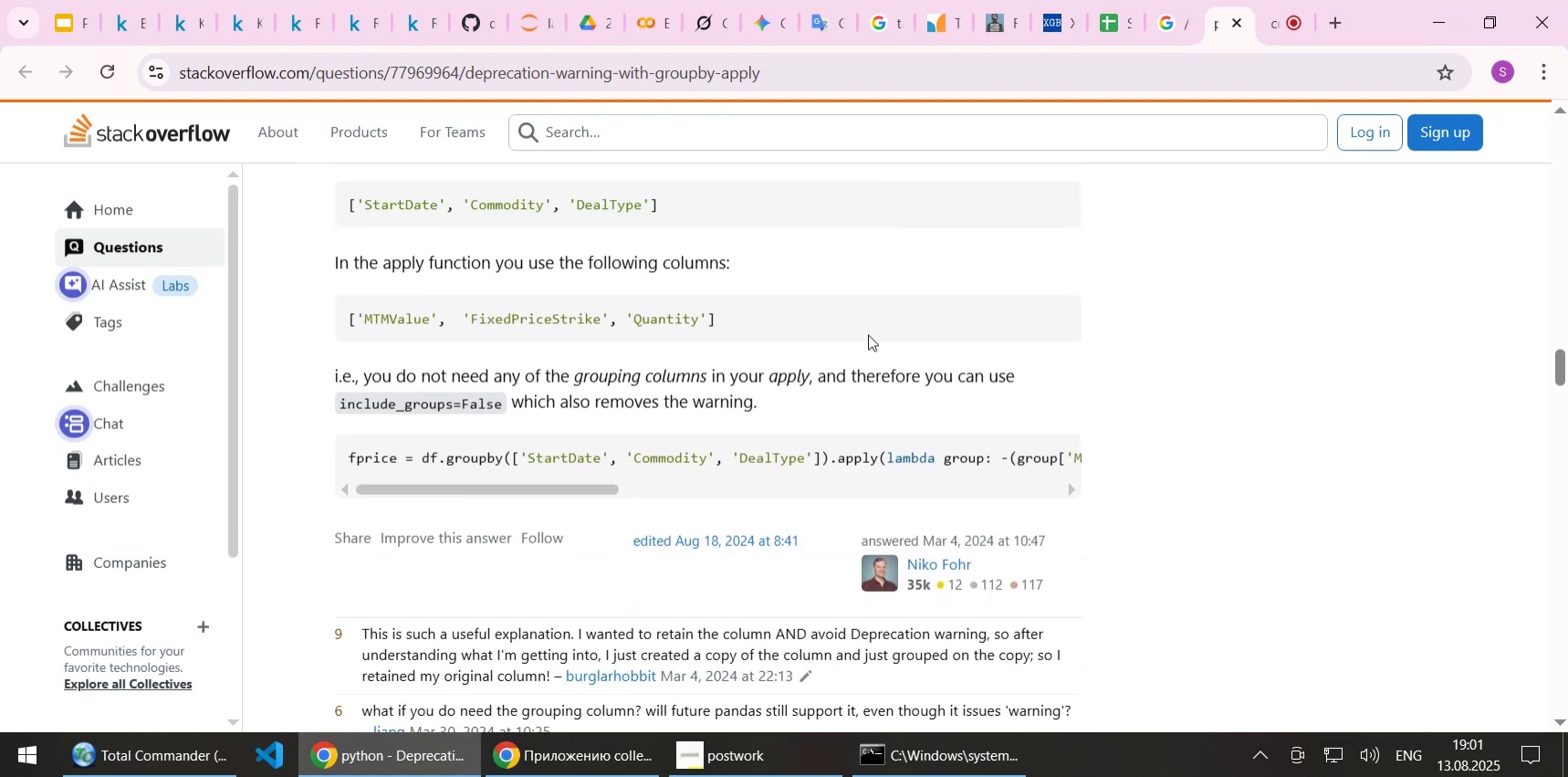 
scroll: coordinate [868, 334], scroll_direction: up, amount: 1.0
 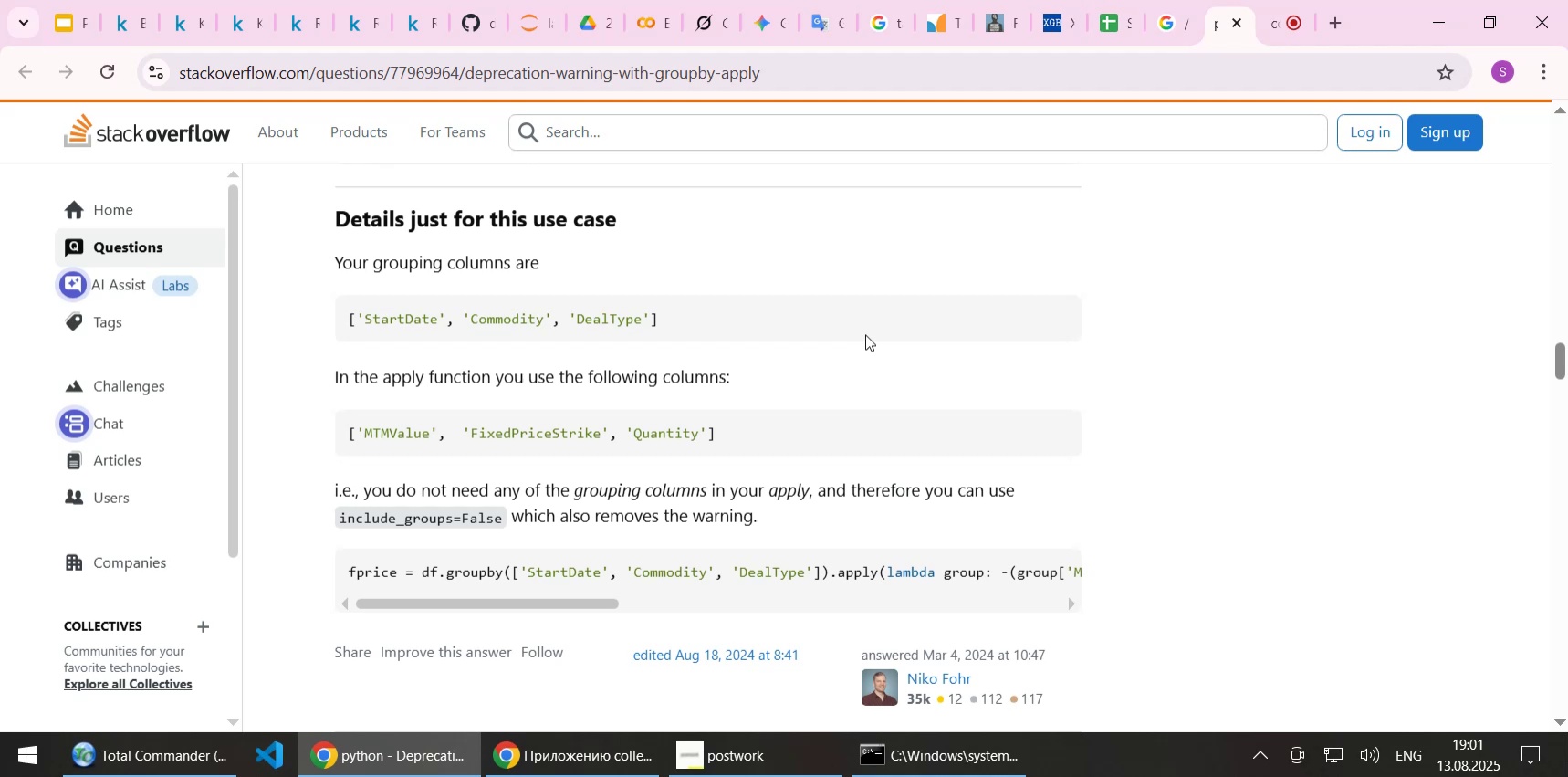 
wait(17.21)
 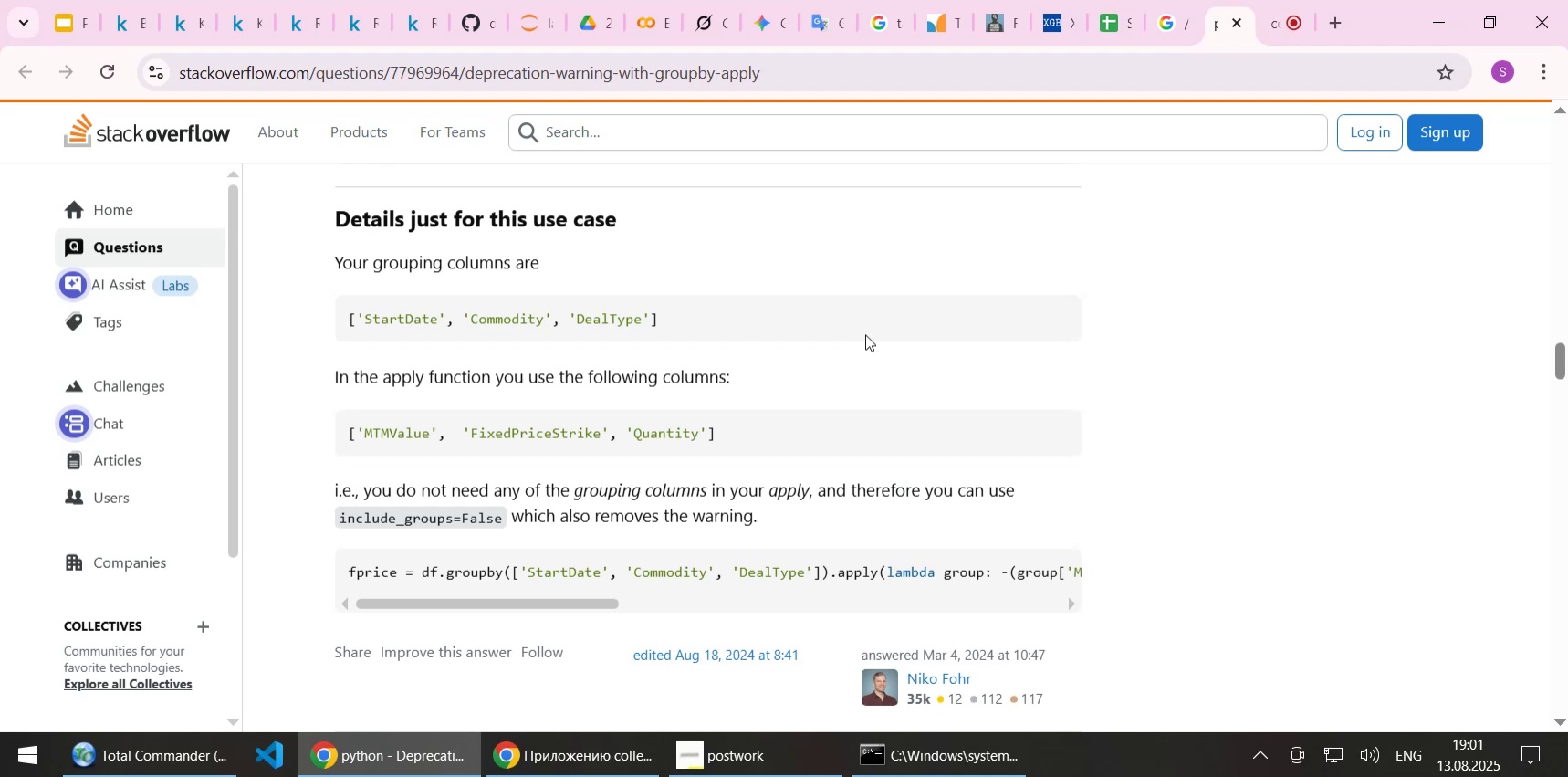 
scroll: coordinate [865, 334], scroll_direction: down, amount: 1.0
 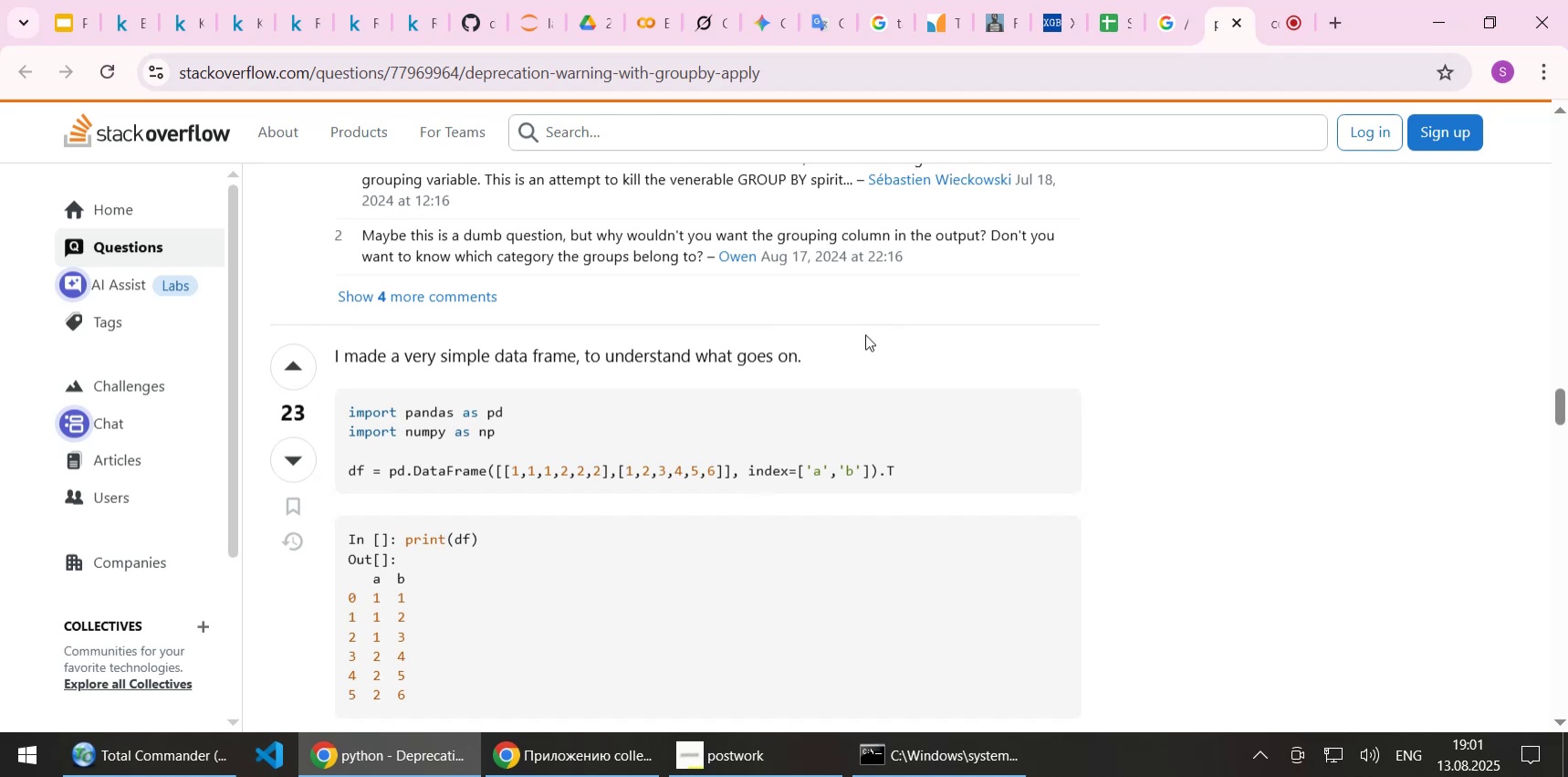 
wait(21.11)
 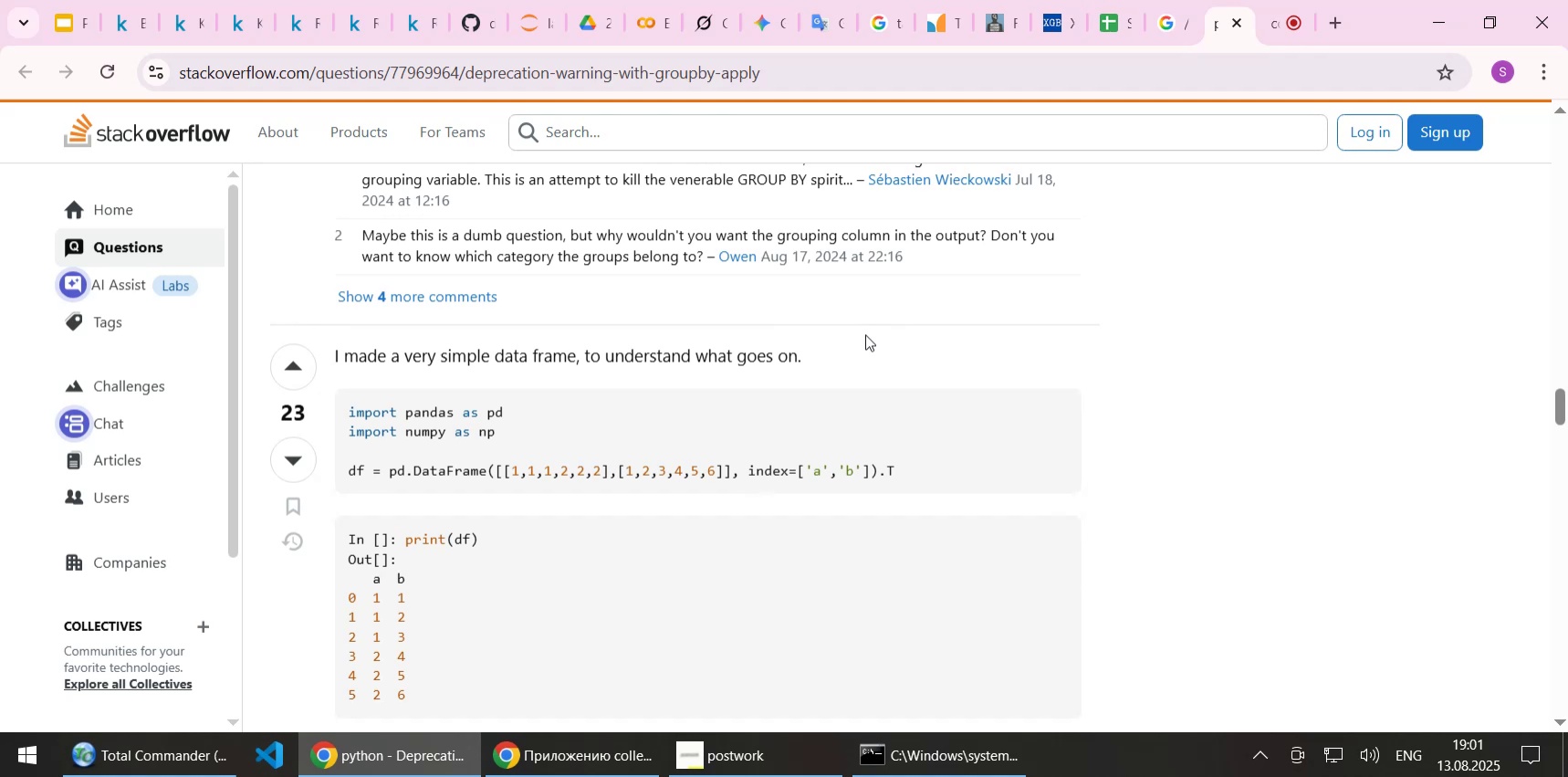 
scroll: coordinate [865, 334], scroll_direction: down, amount: 1.0
 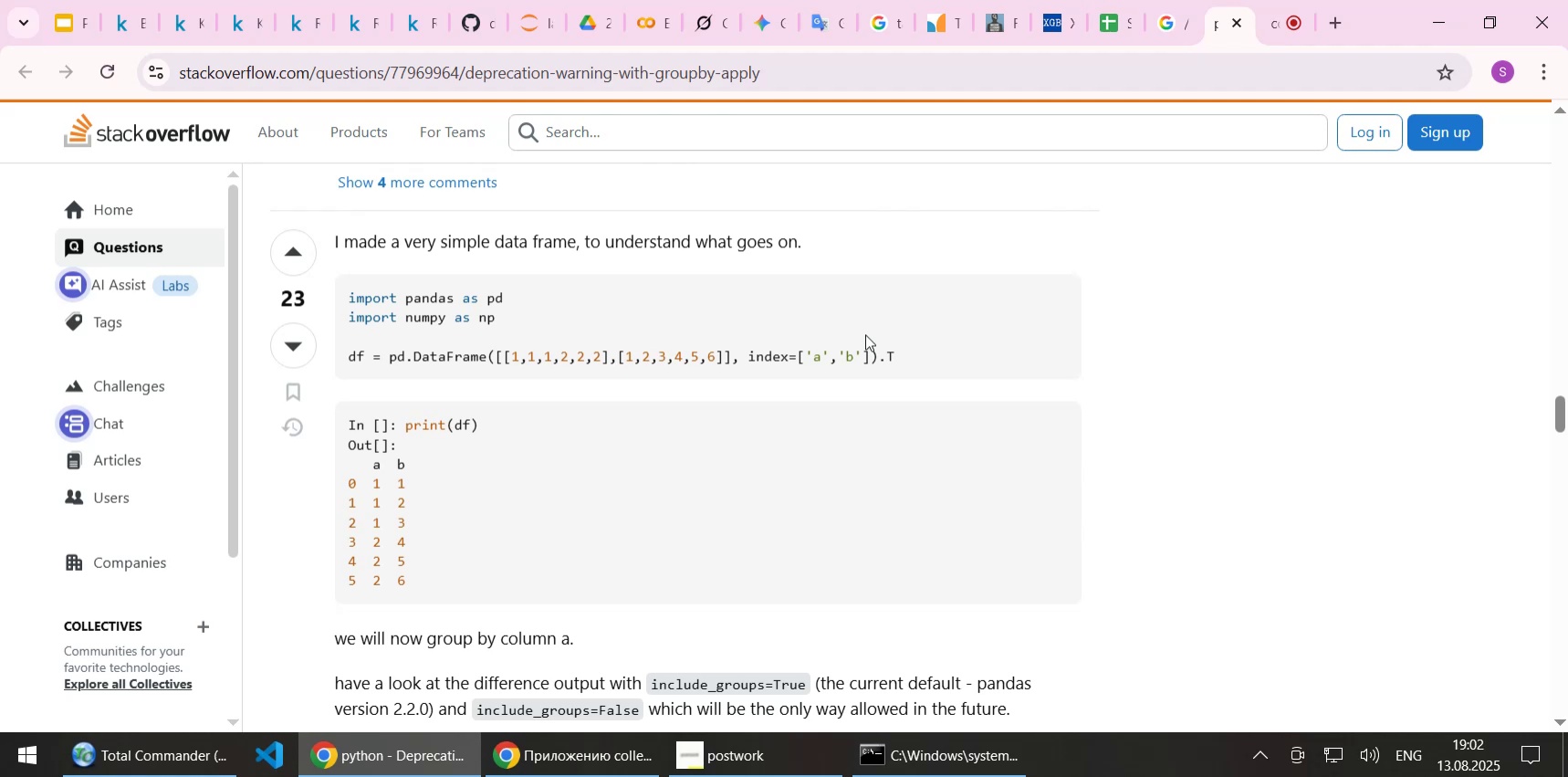 
wait(15.35)
 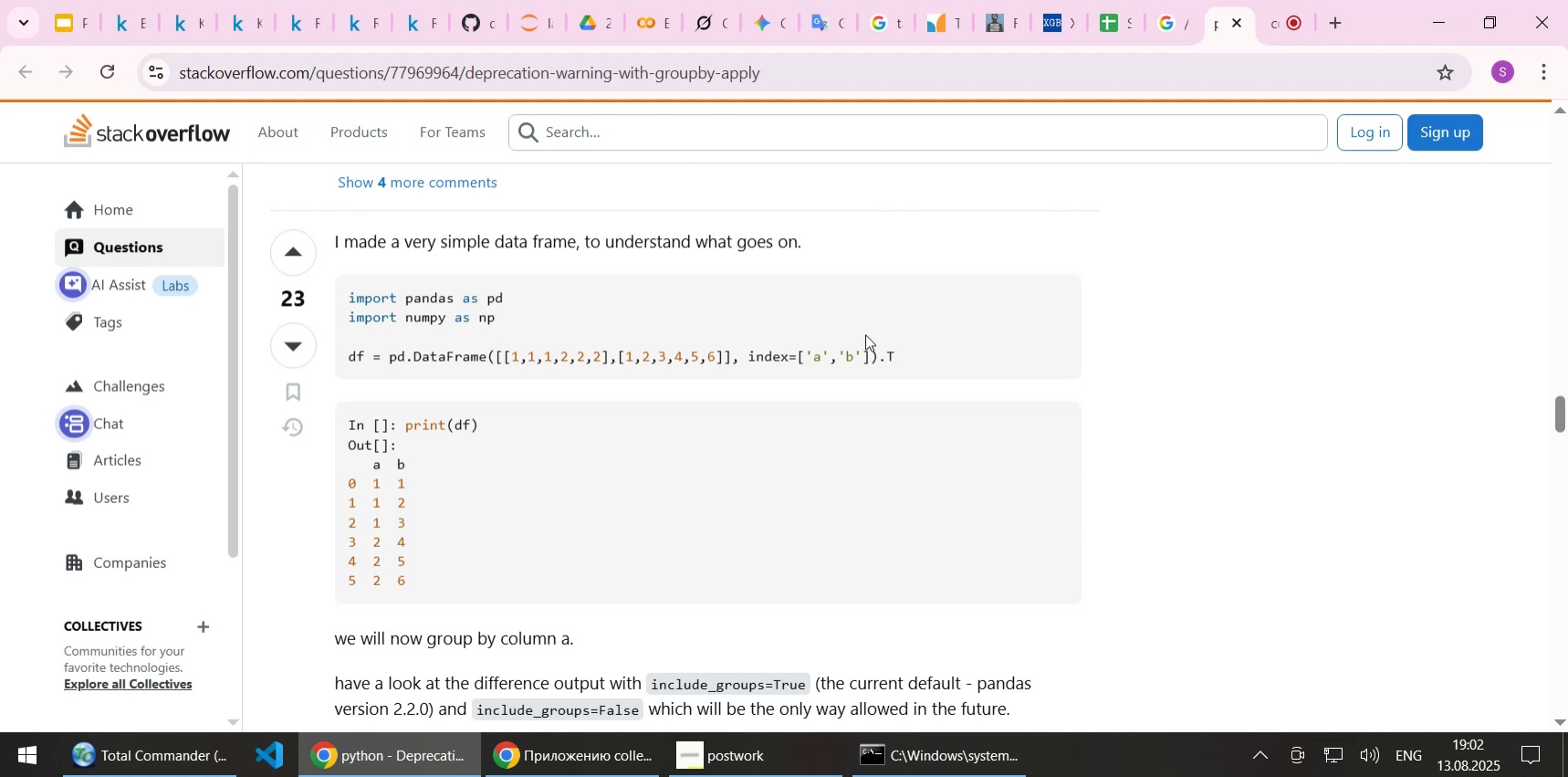 
scroll: coordinate [981, 364], scroll_direction: down, amount: 3.0
 